 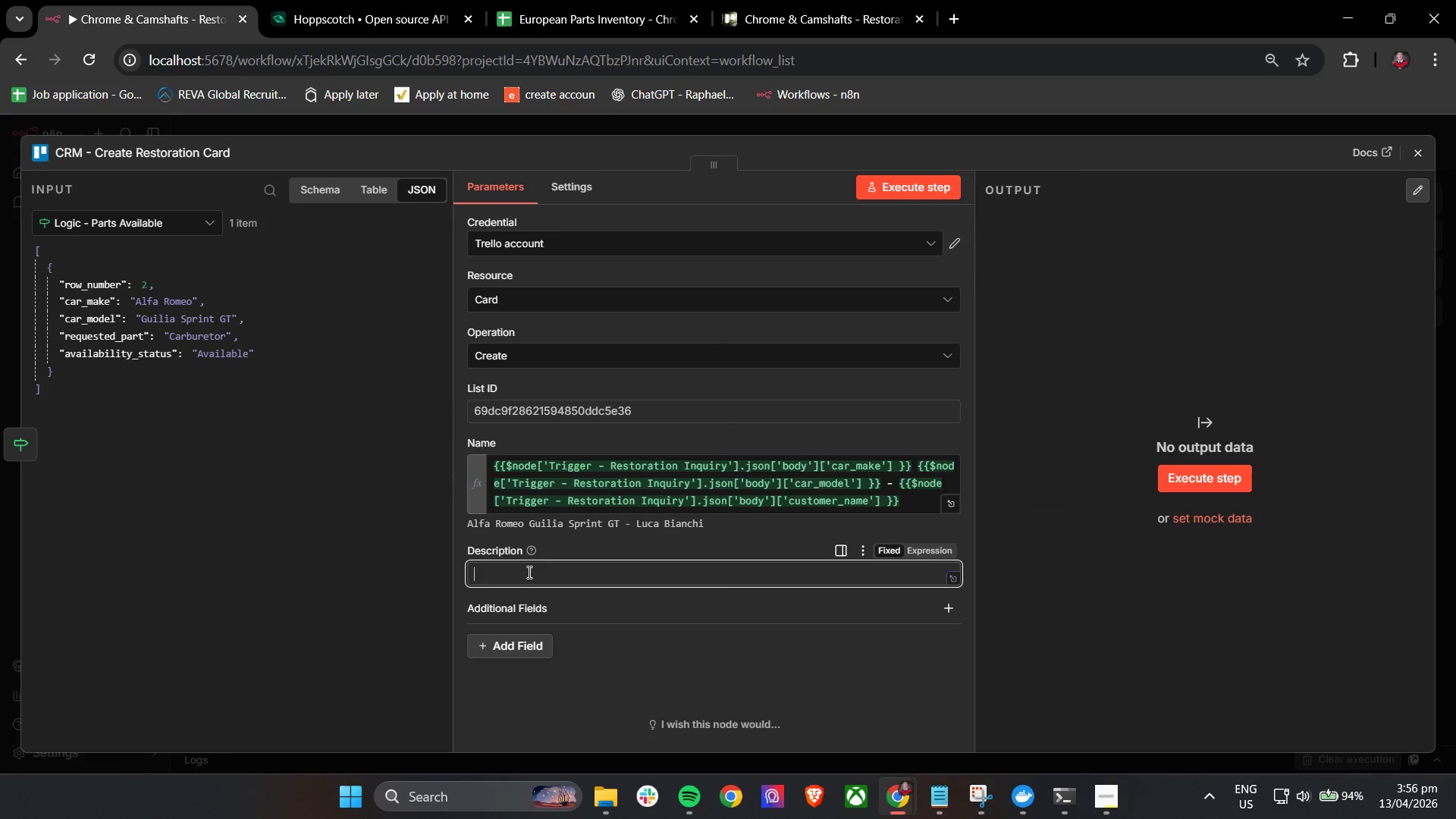 
left_click([938, 554])
 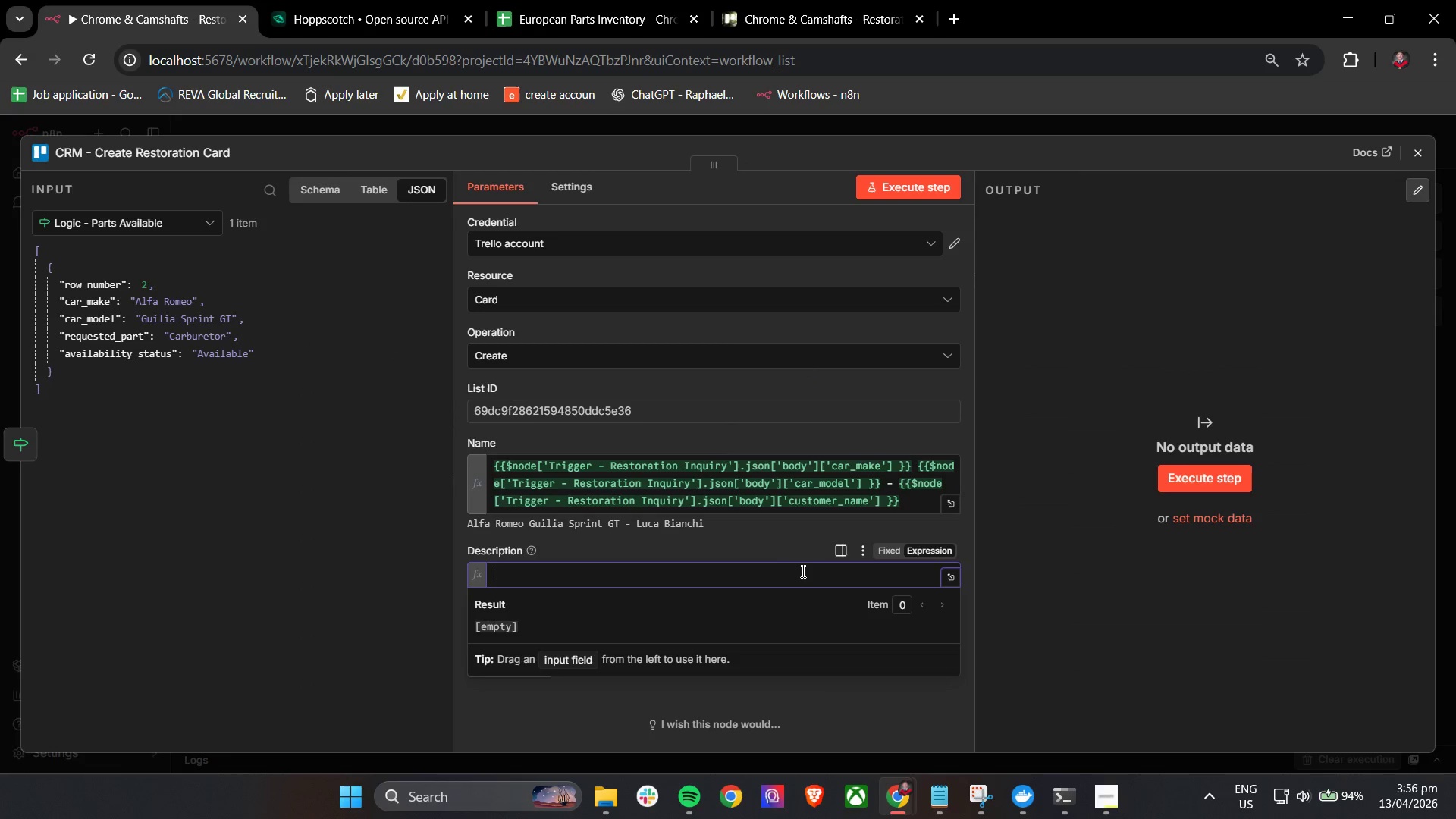 
left_click([795, 574])
 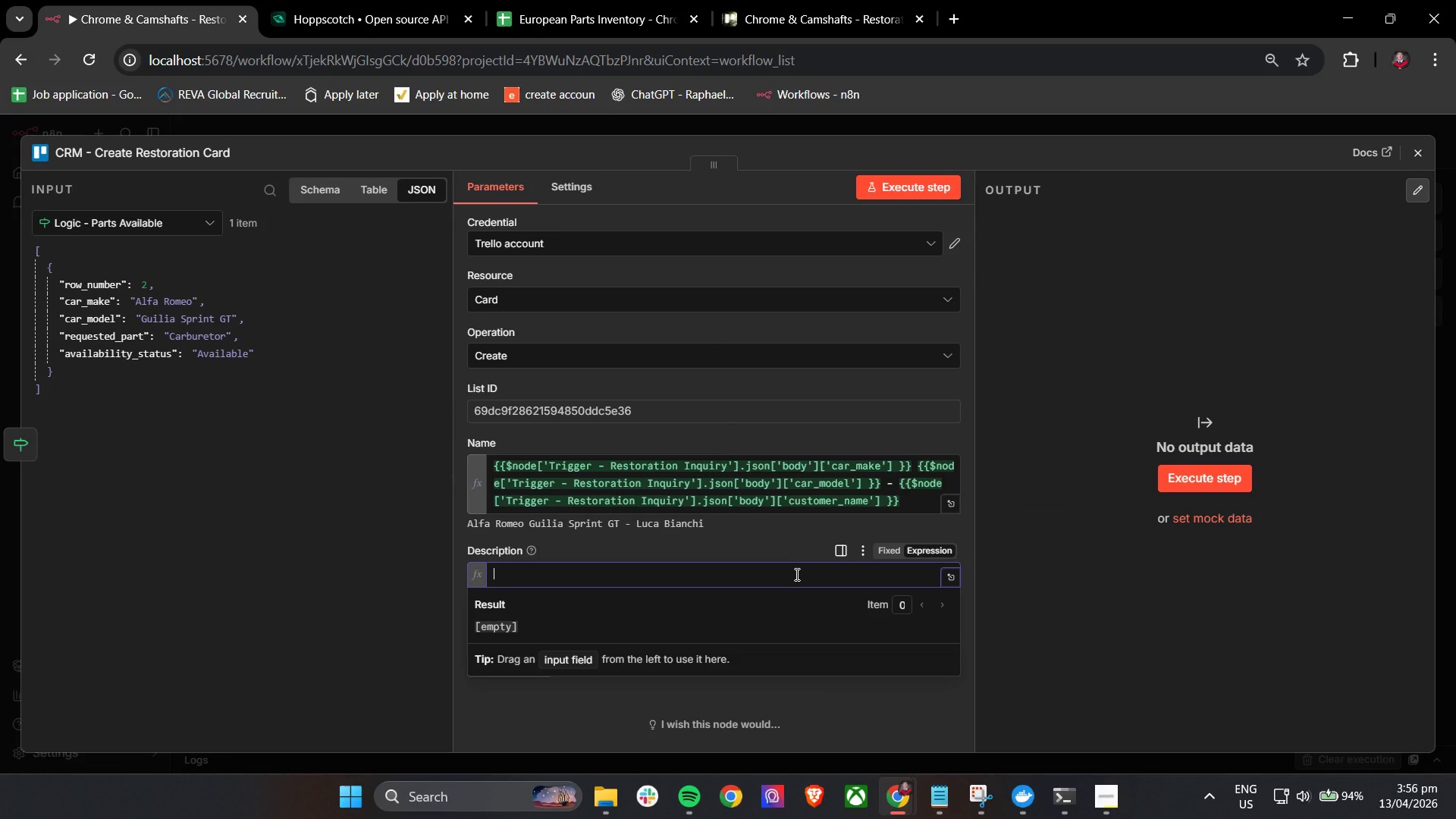 
type(Customer name: )
key(Backspace)
key(Backspace)
key(Backspace)
key(Backspace)
key(Backspace)
key(Backspace)
type(Name: )
 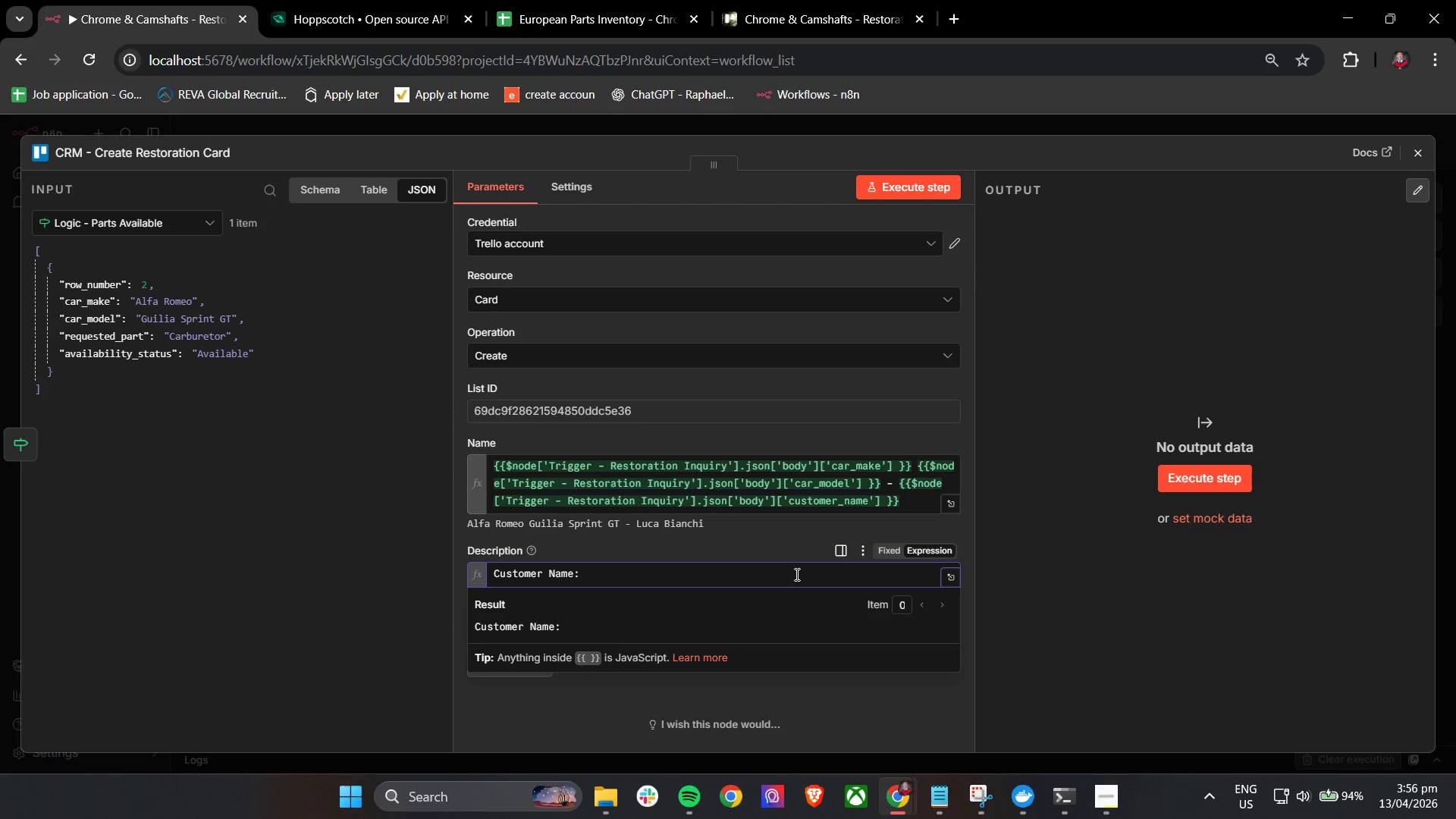 
key(Control+V)
 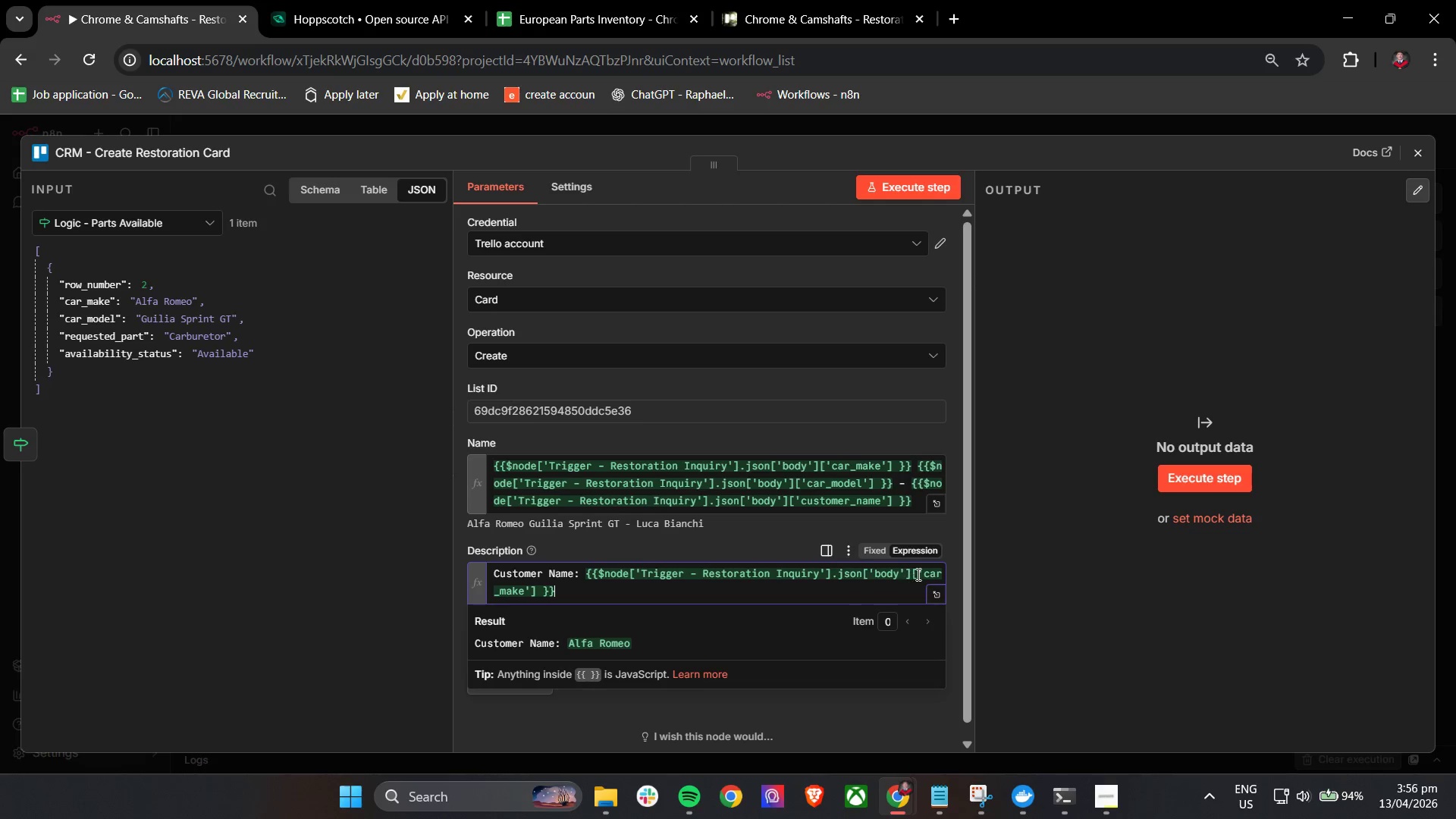 
left_click_drag(start_coordinate=[924, 574], to_coordinate=[525, 595])
 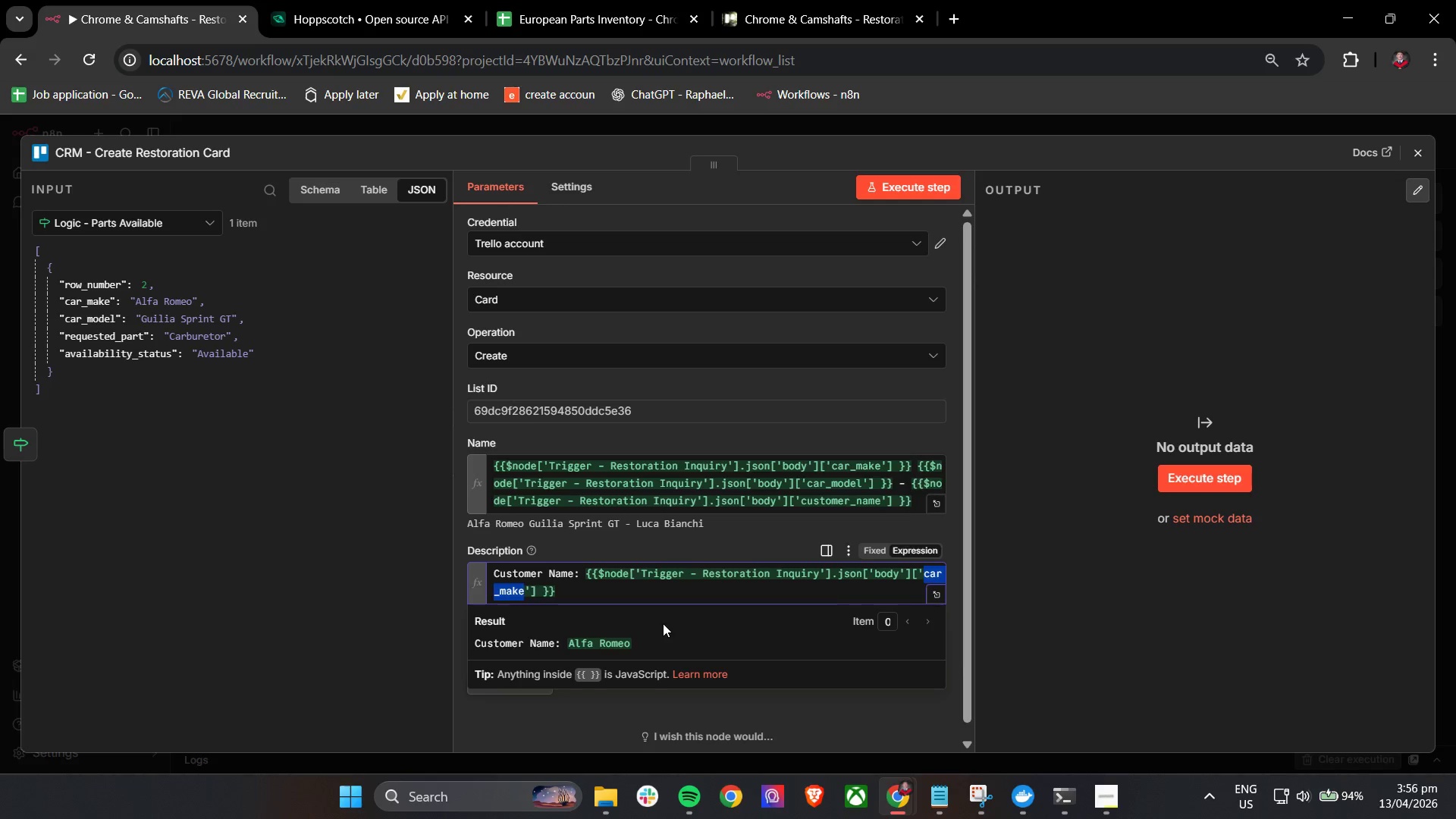 
key(Backspace)
type(cus)
 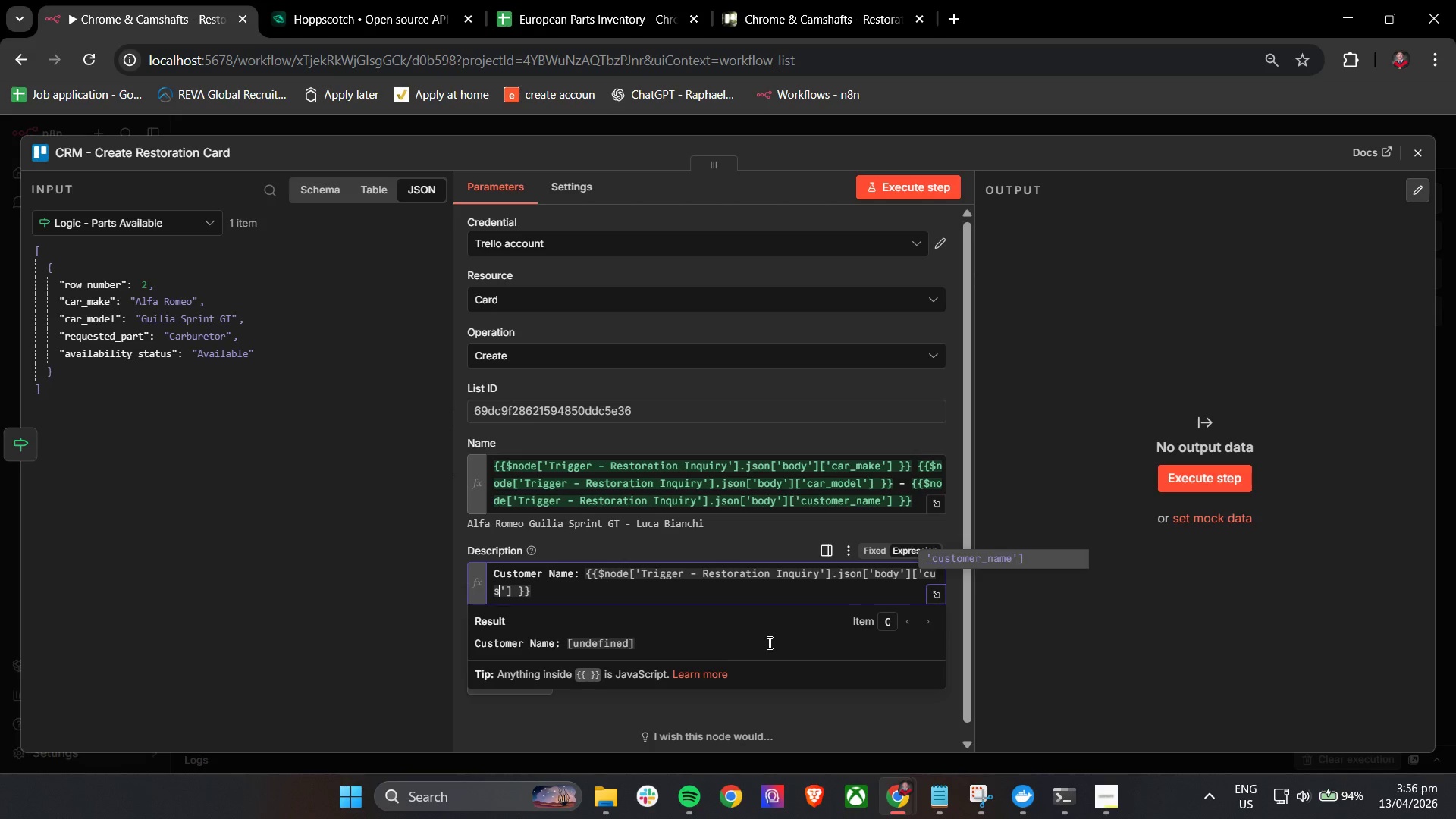 
key(Enter)
 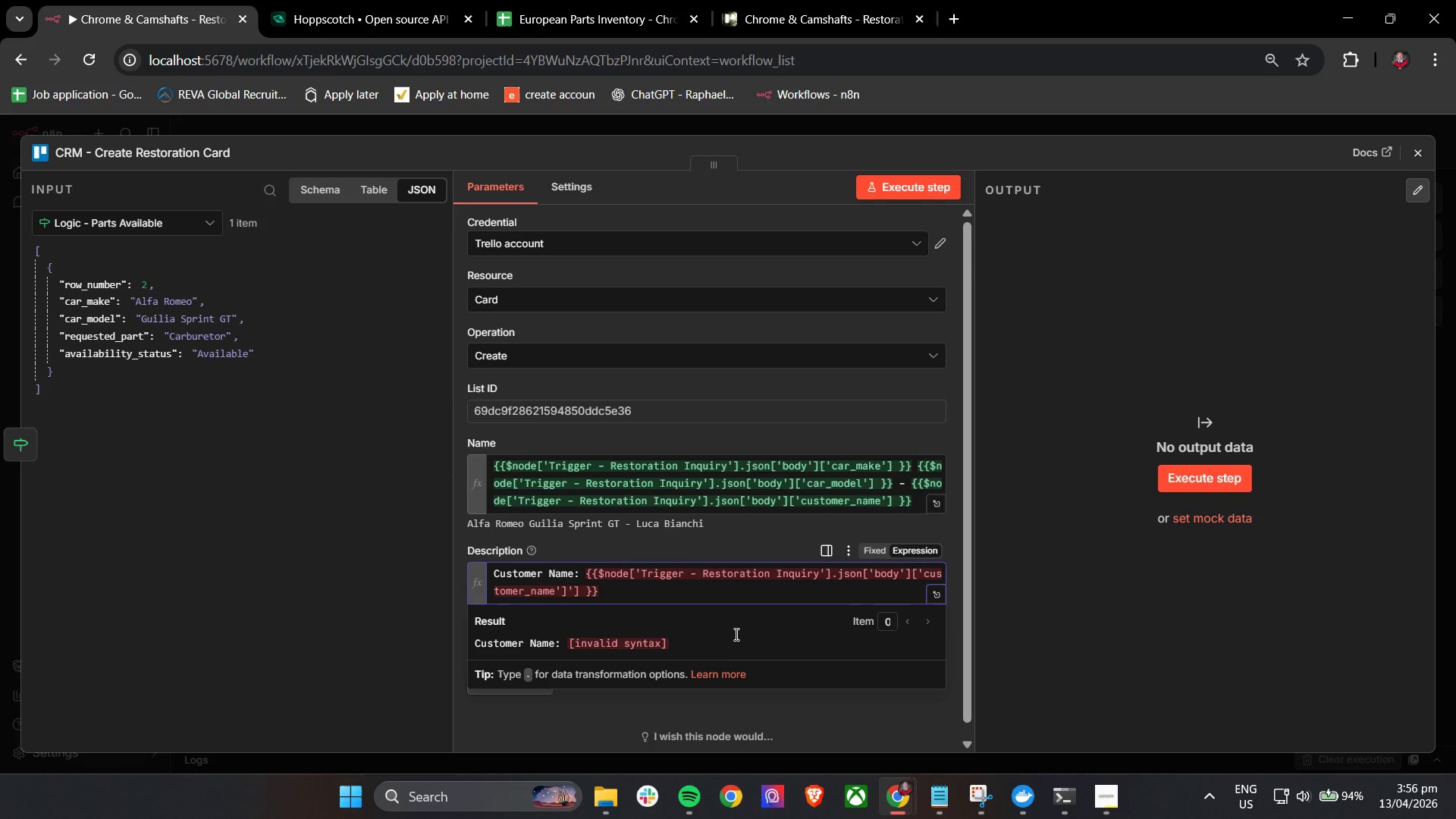 
key(Backspace)
 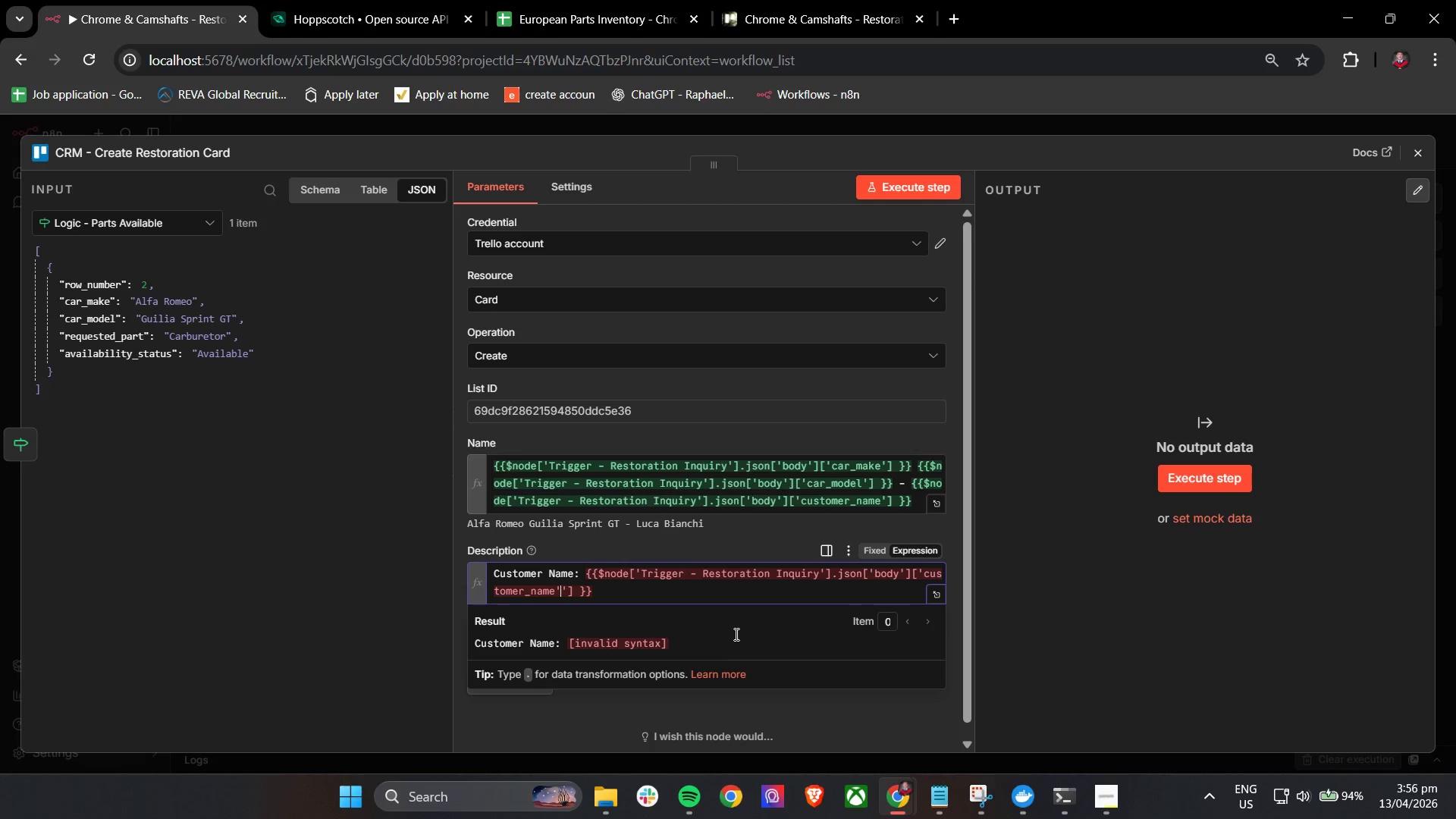 
key(Backspace)
 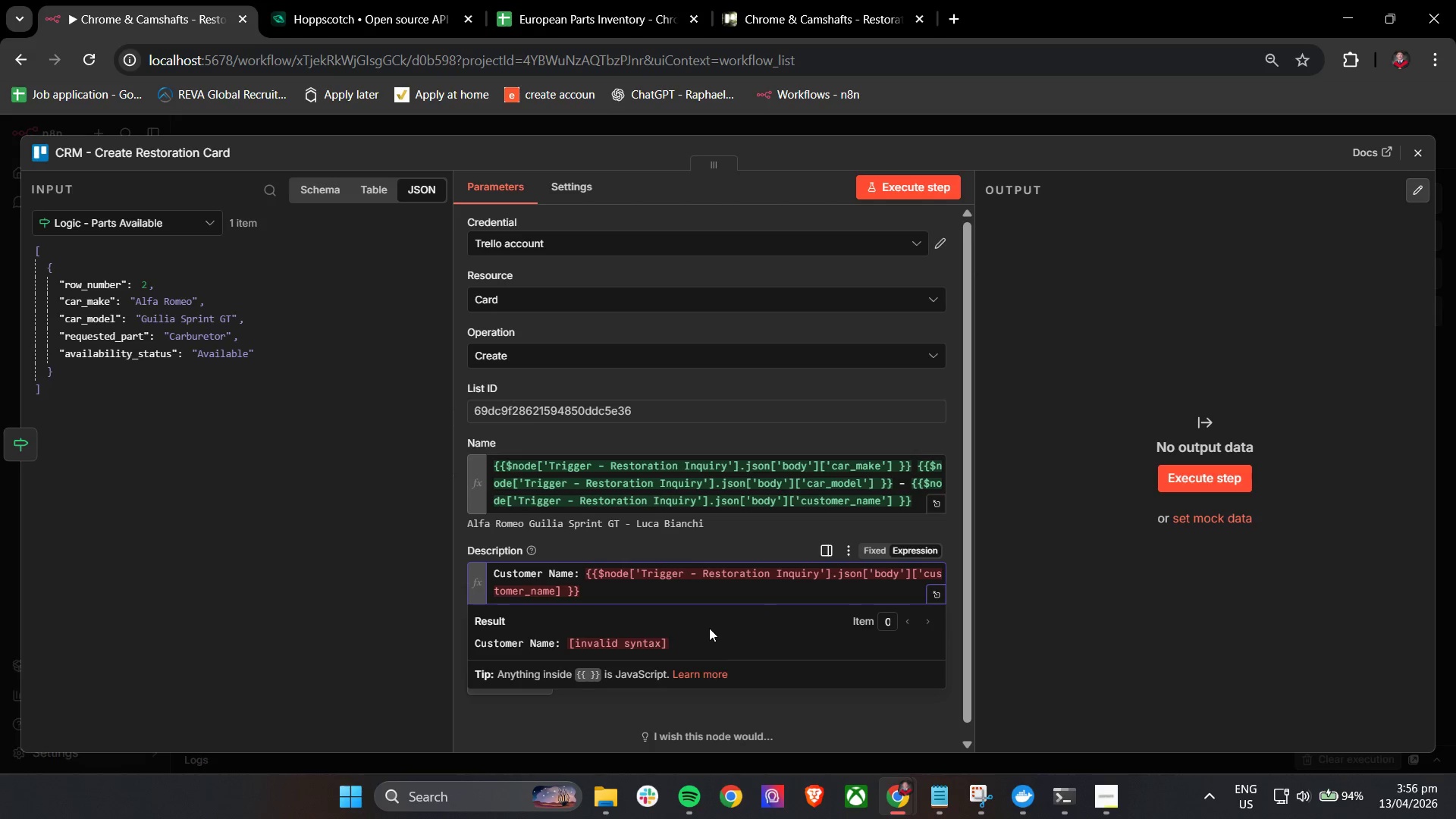 
key(Quote)
 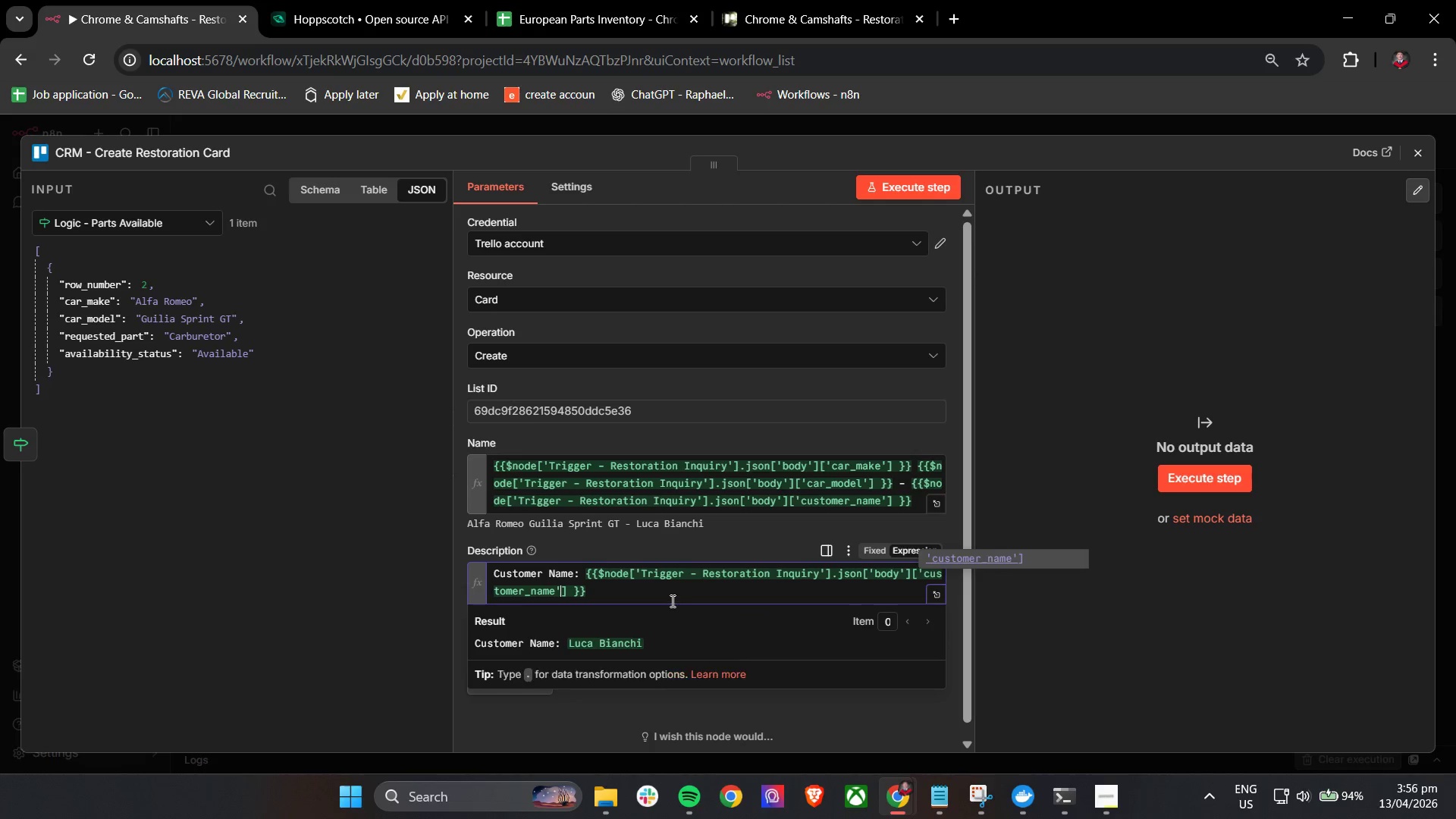 
left_click([671, 599])
 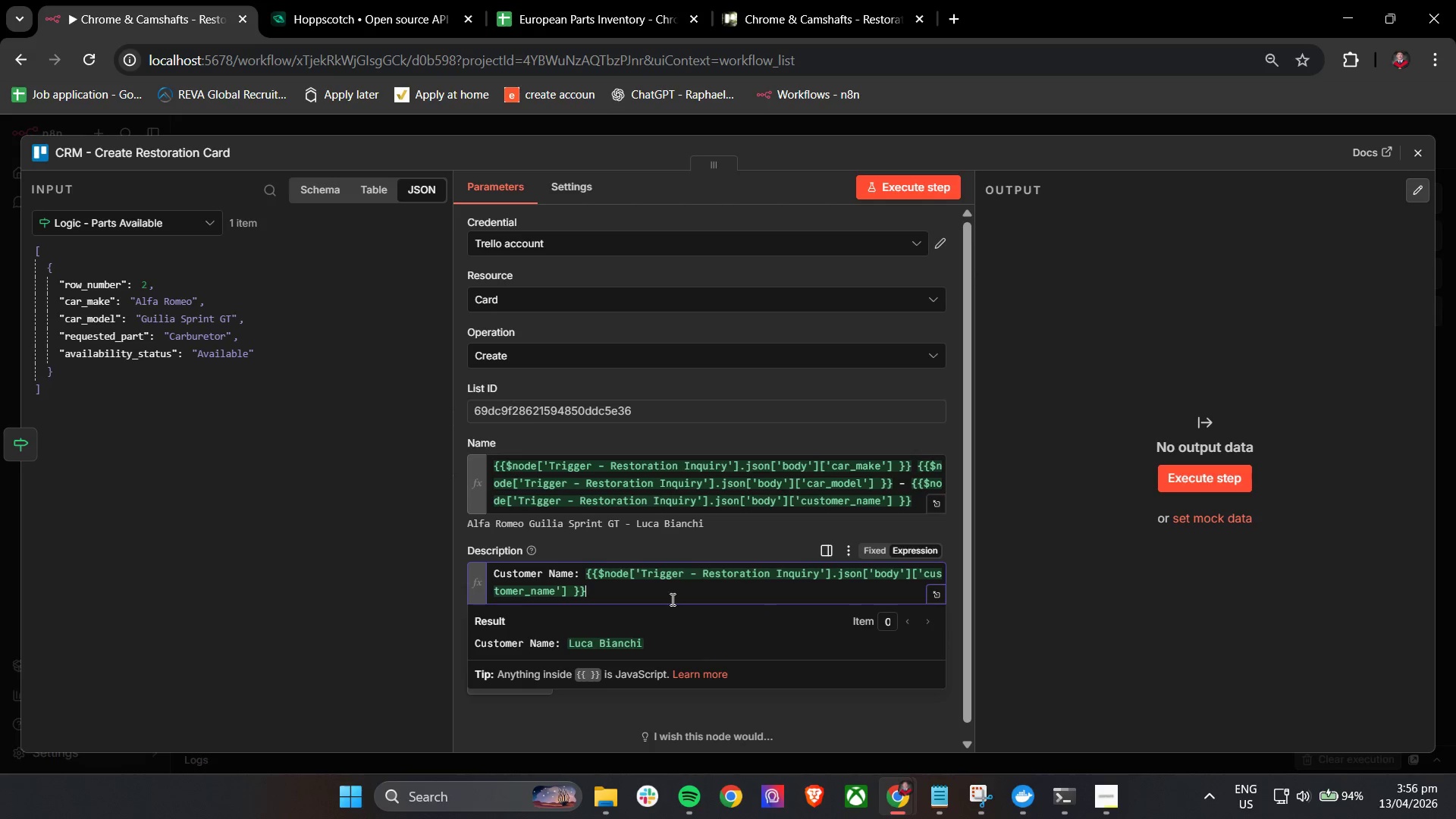 
key(Enter)
 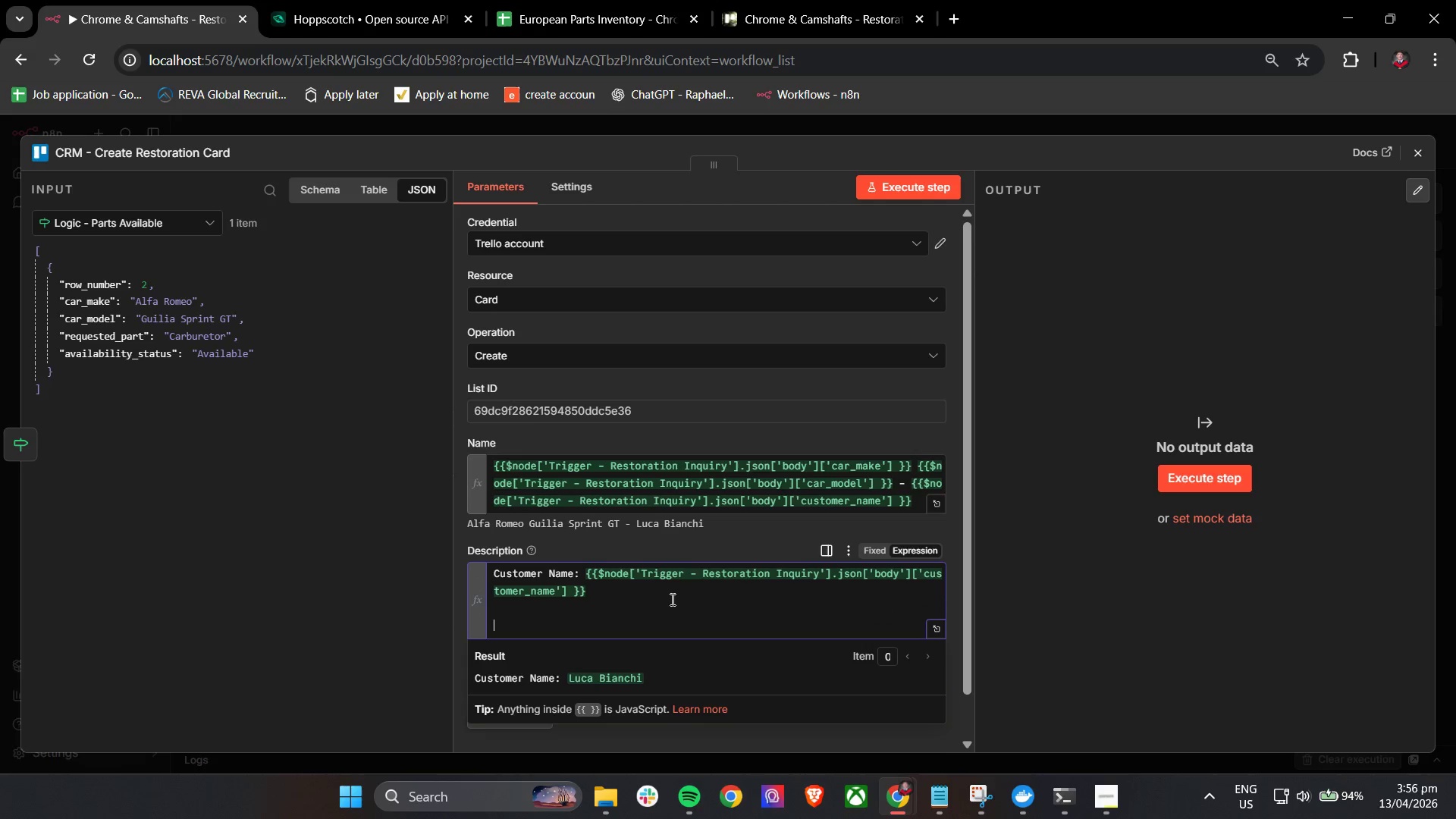 
key(Enter)
 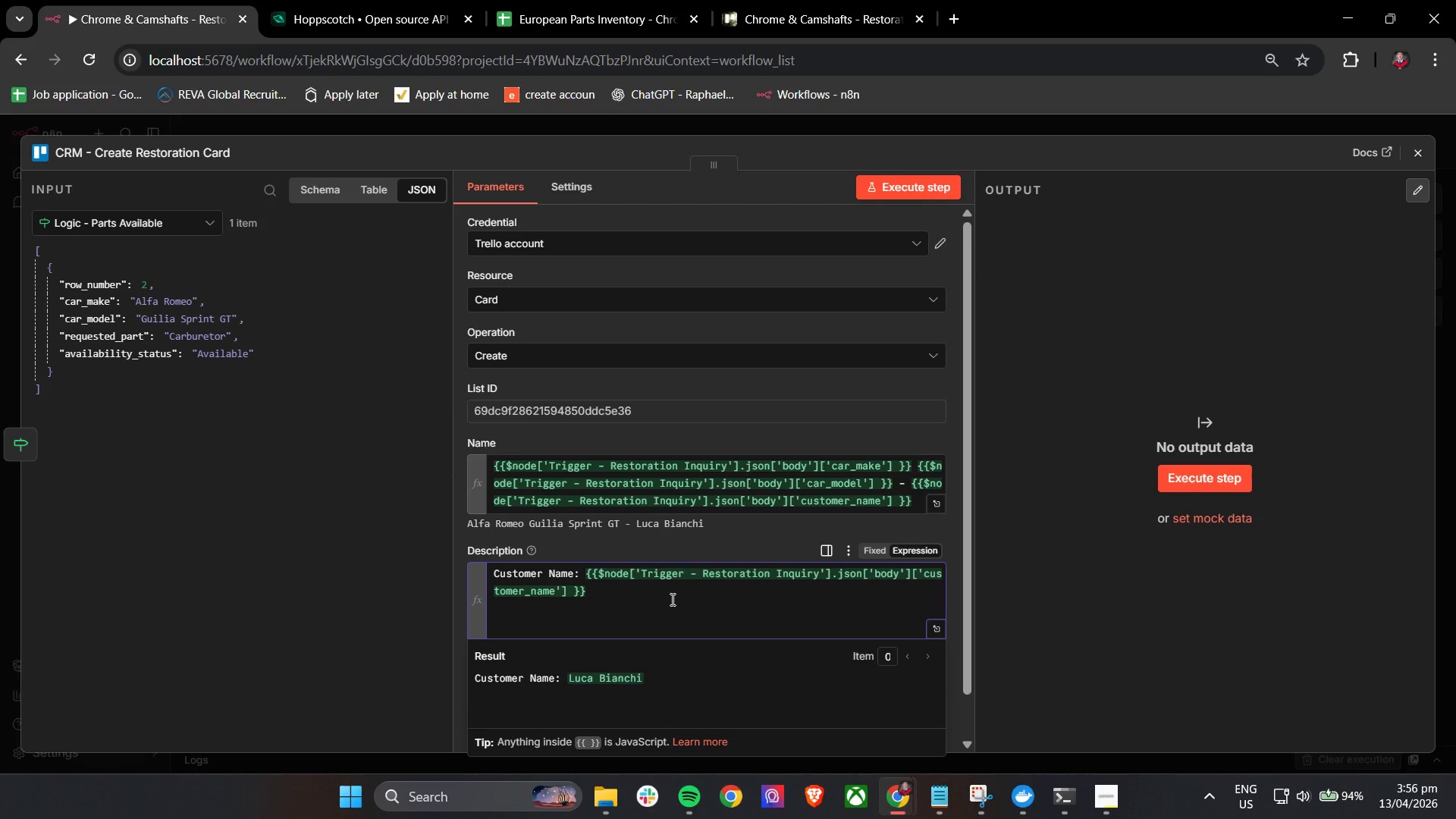 
type(Email: )
 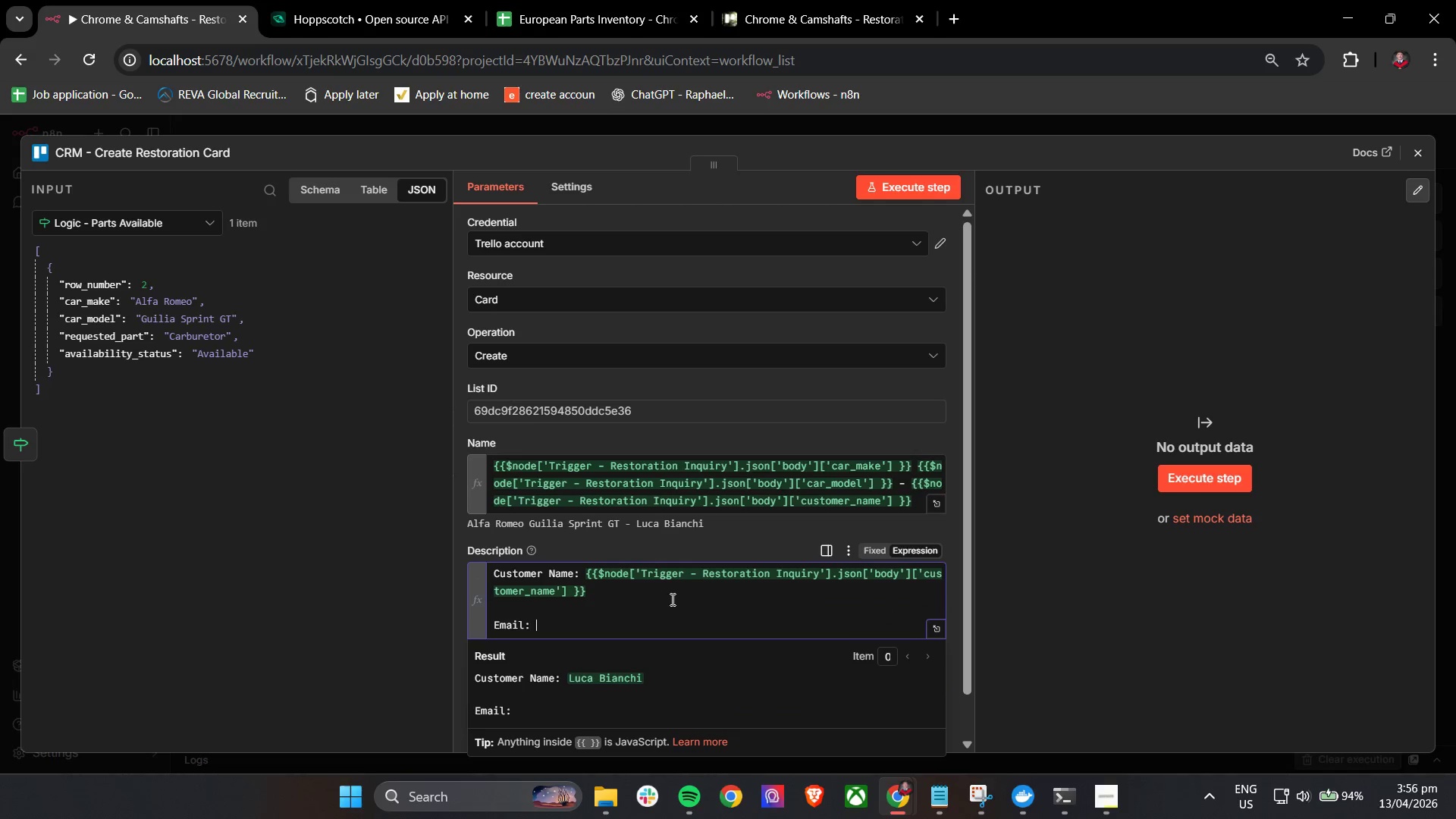 
key(Control+V)
 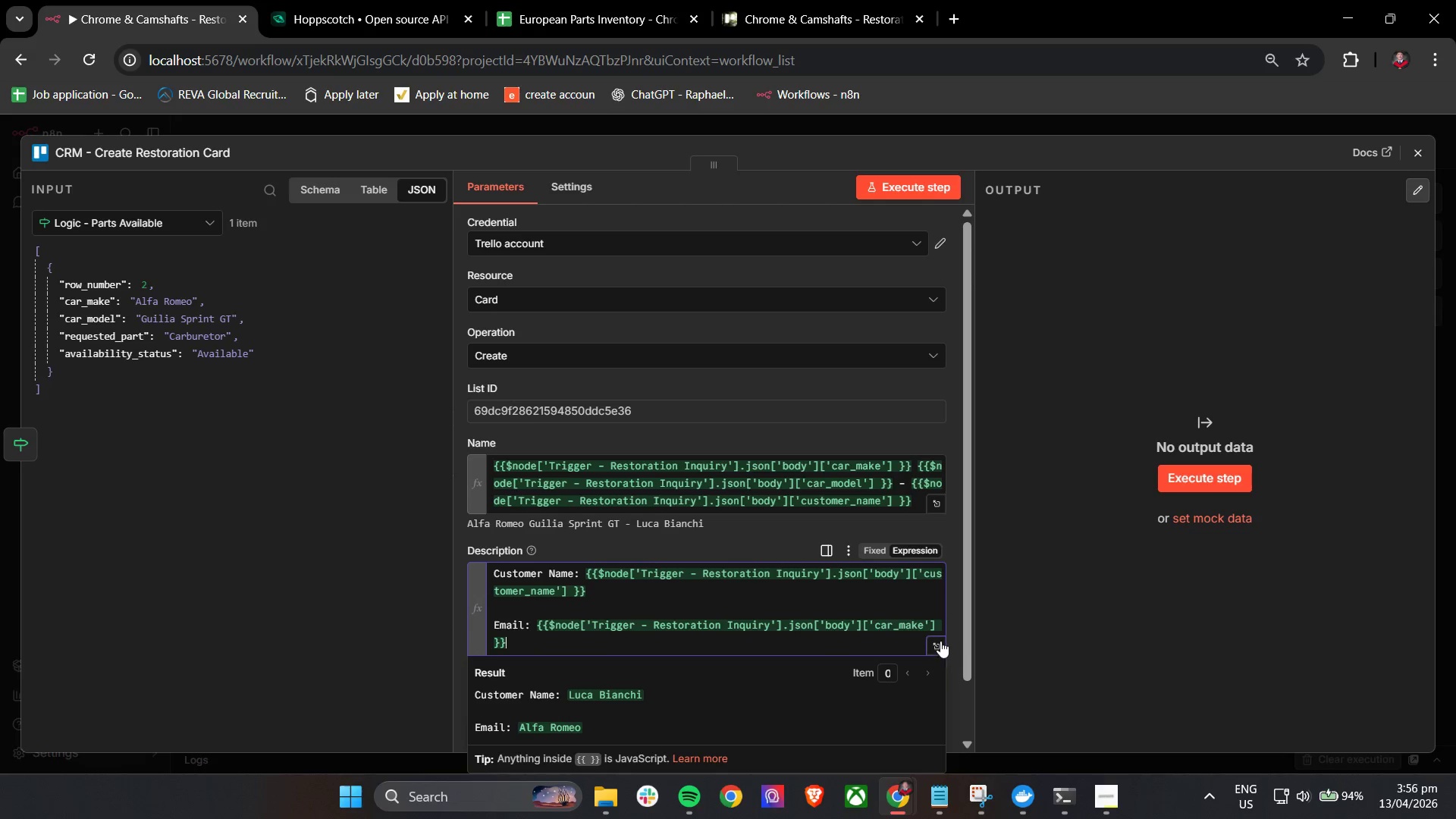 
left_click_drag(start_coordinate=[876, 626], to_coordinate=[922, 630])
 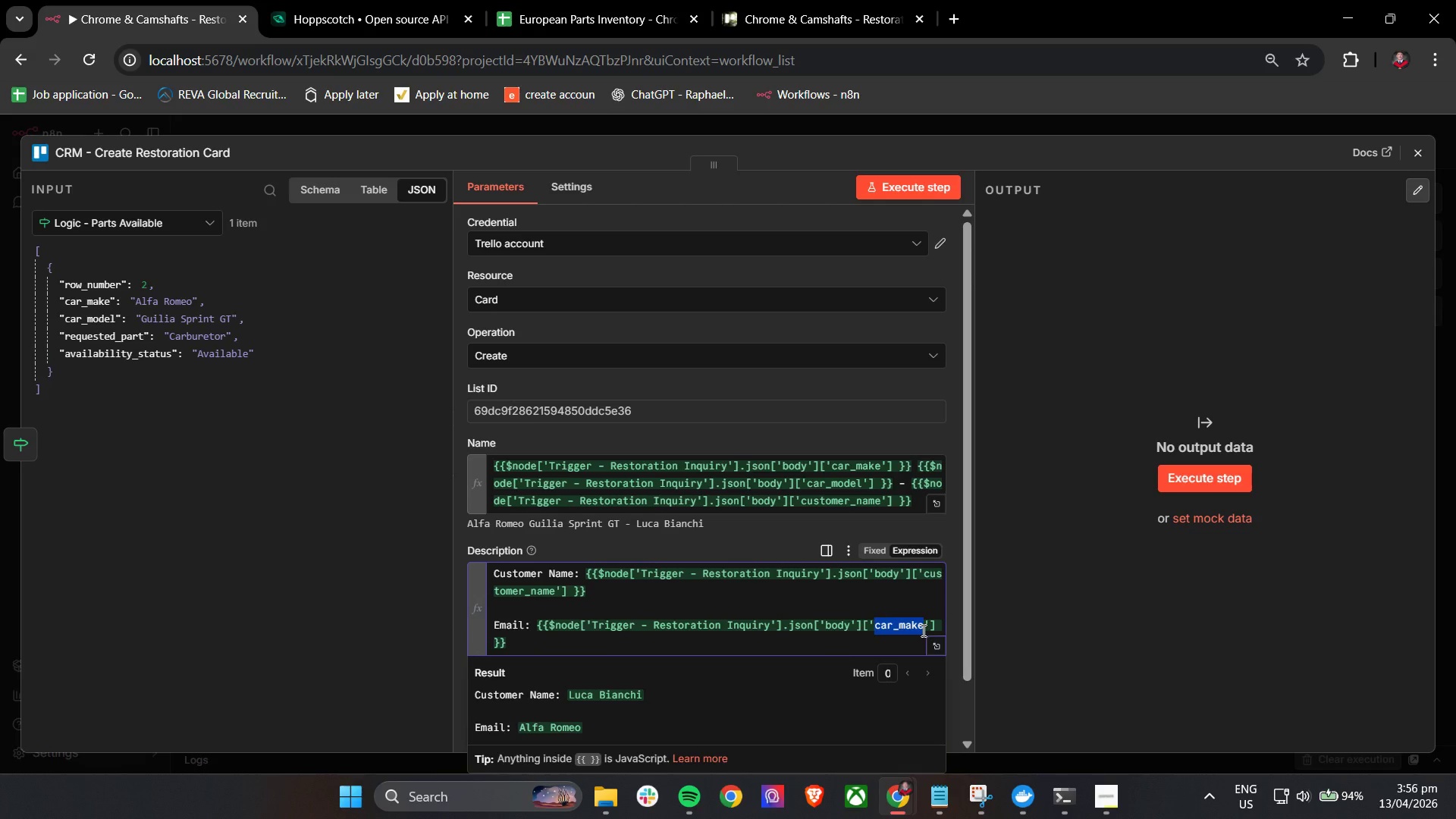 
type(em)
 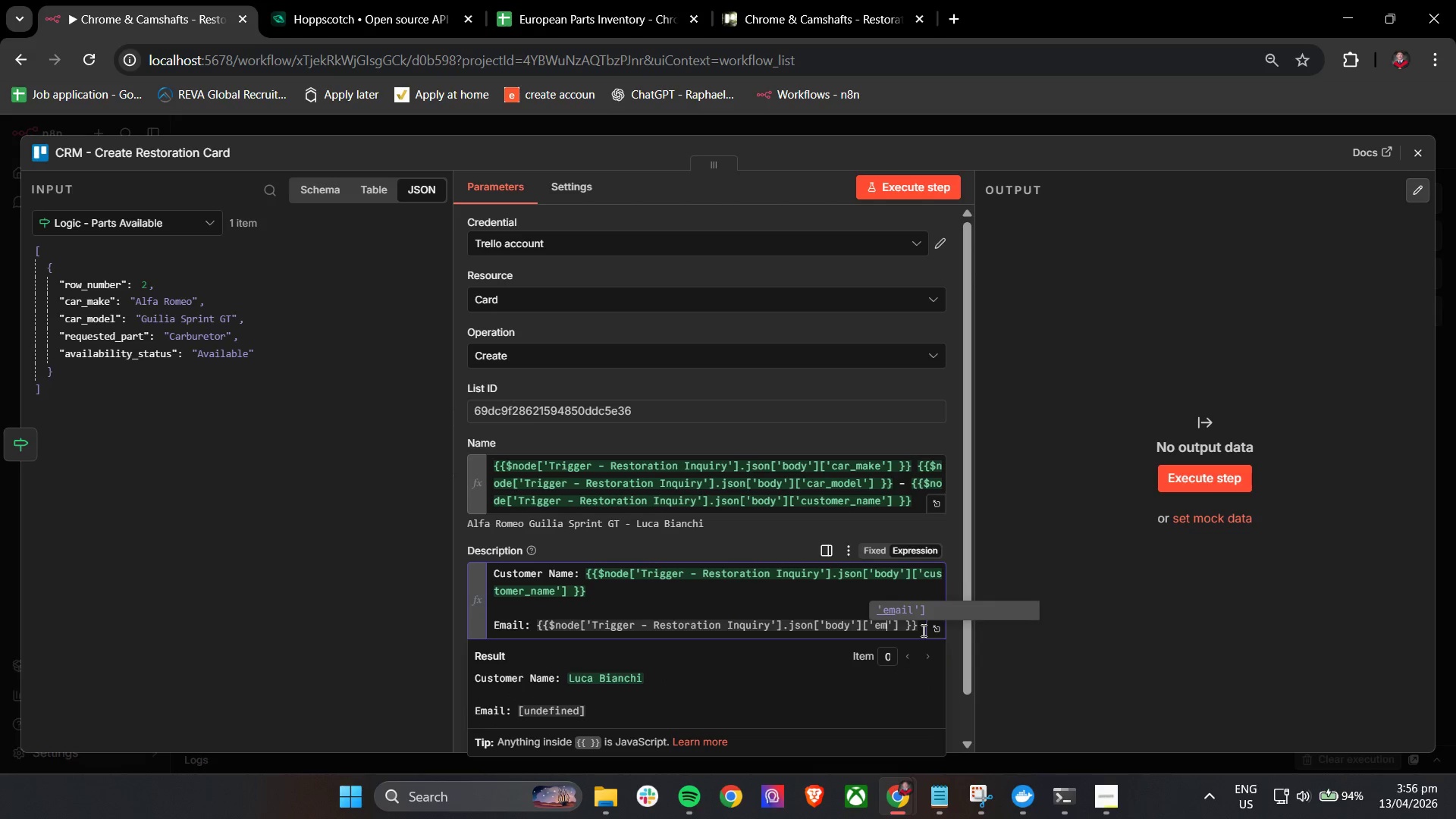 
key(Enter)
 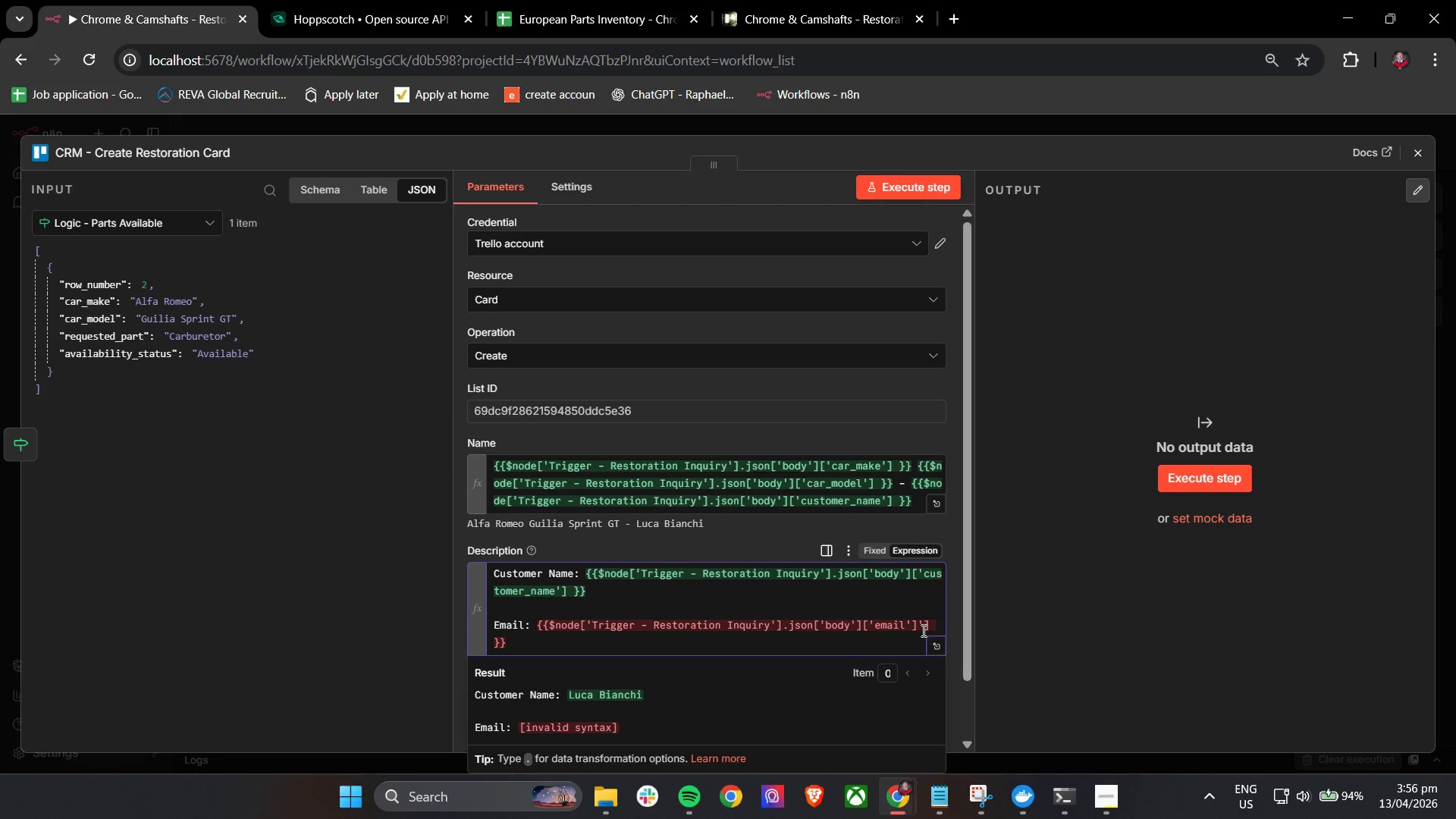 
key(Backspace)
 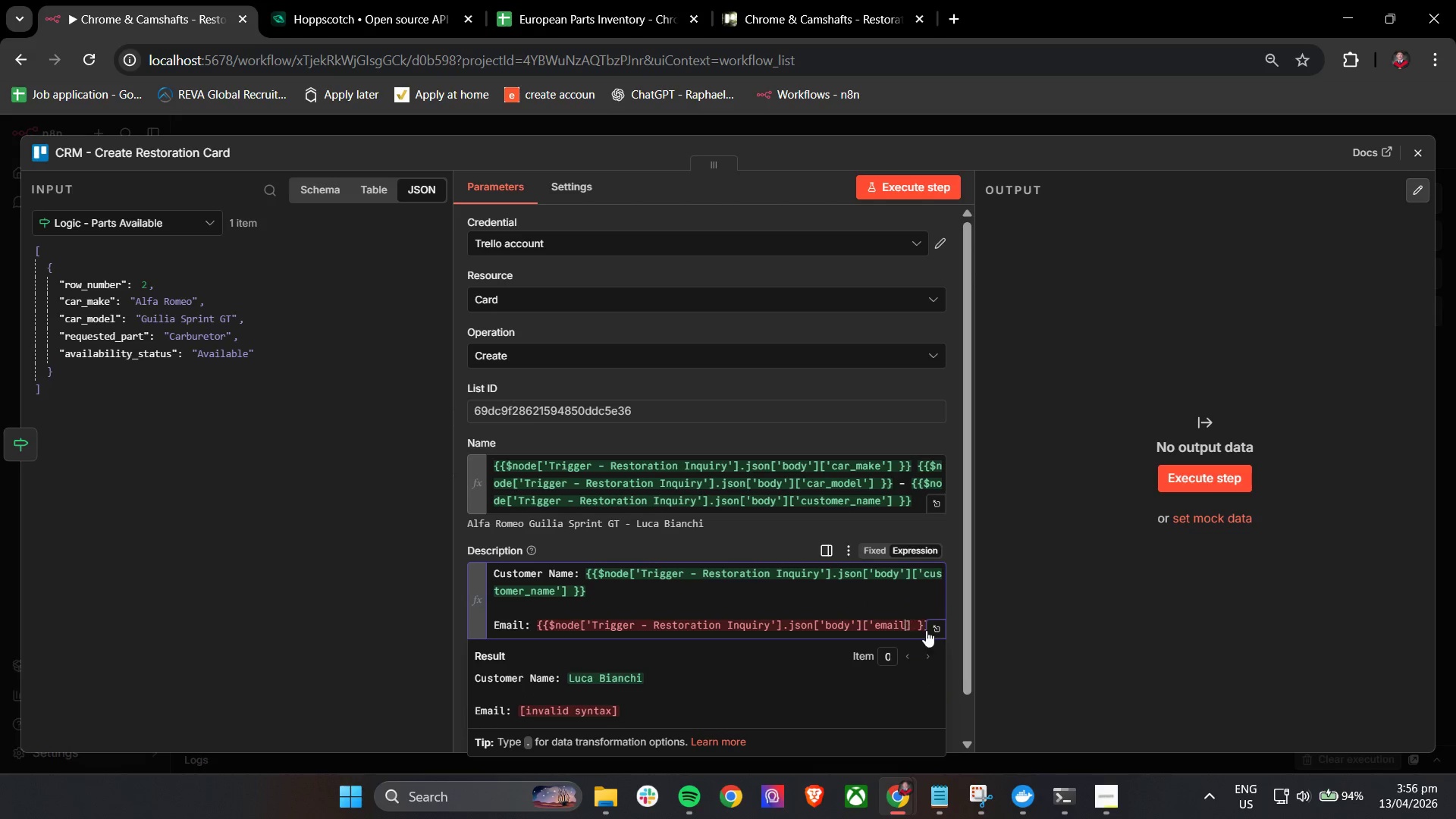 
key(Backspace)
 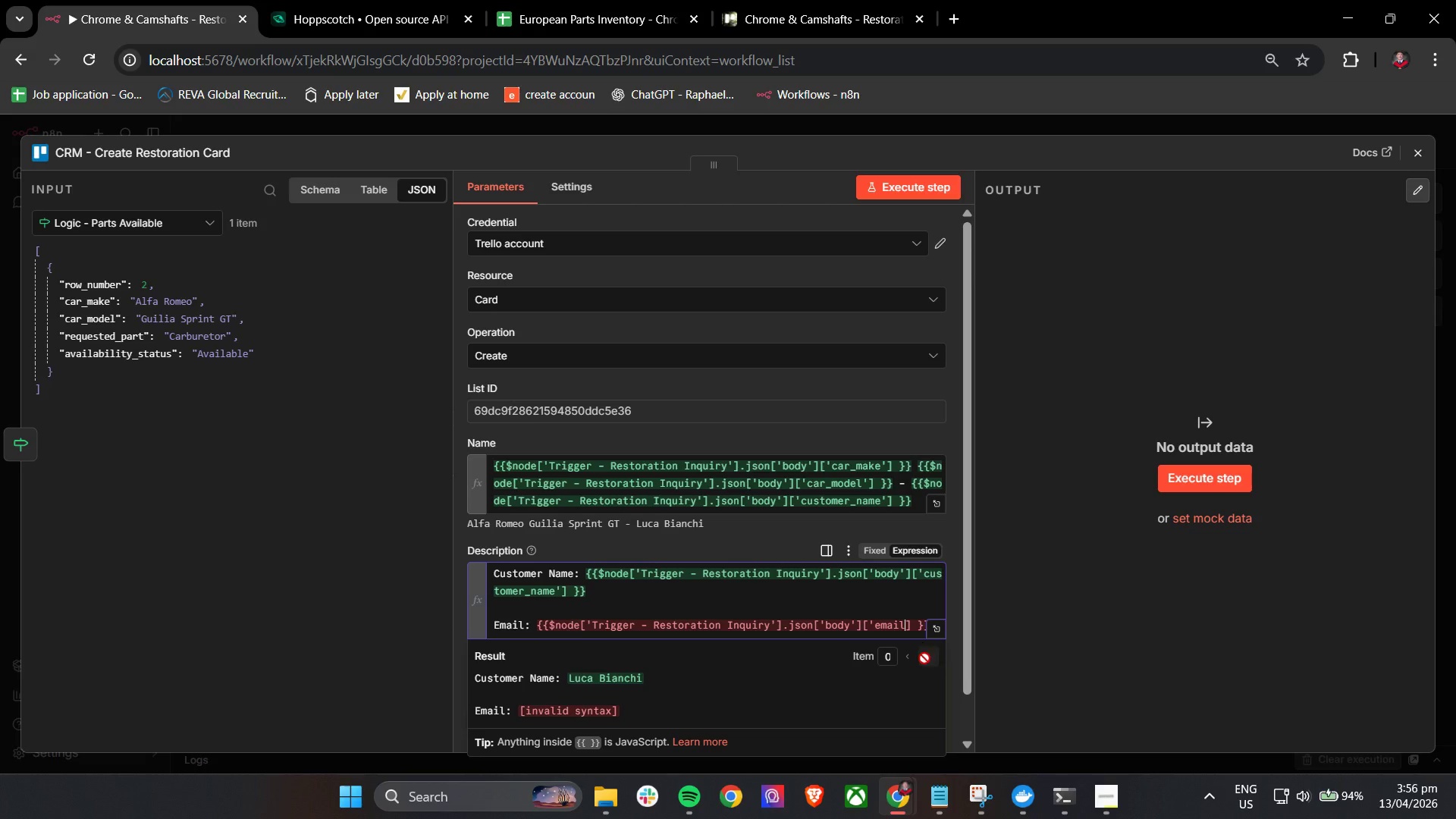 
key(Quote)
 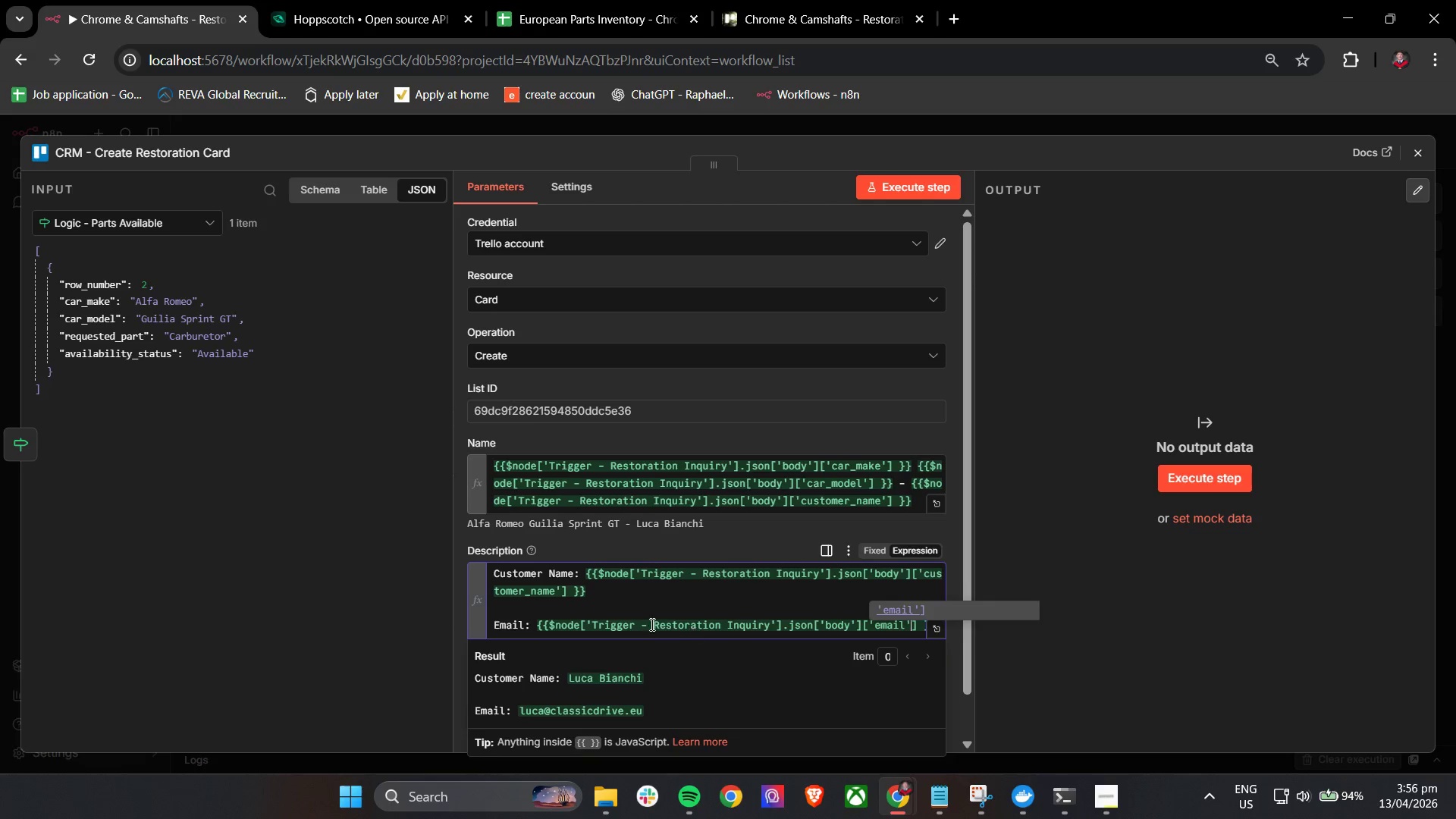 
scroll: coordinate [664, 608], scroll_direction: down, amount: 5.0
 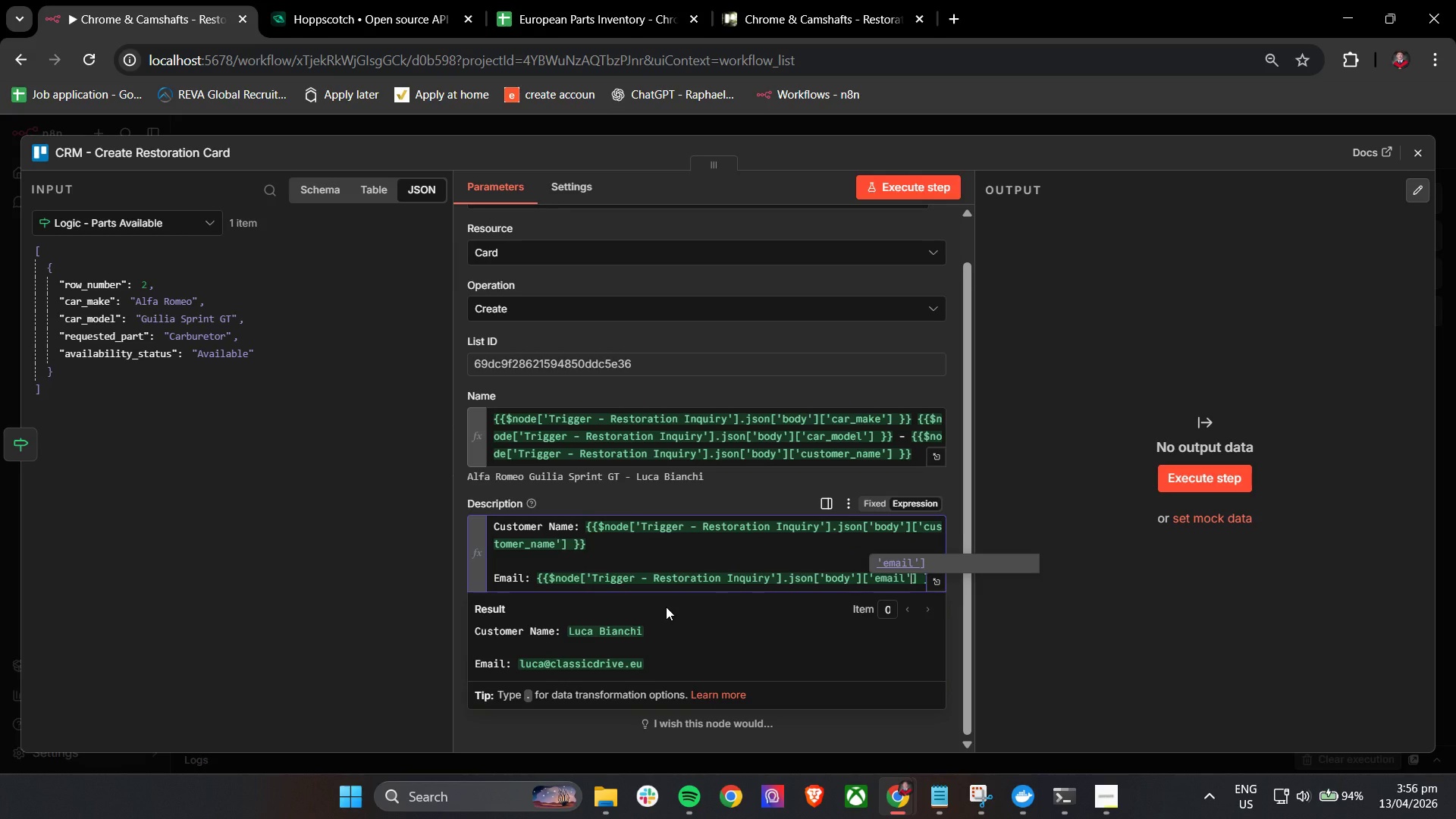 
key(ArrowDown)
 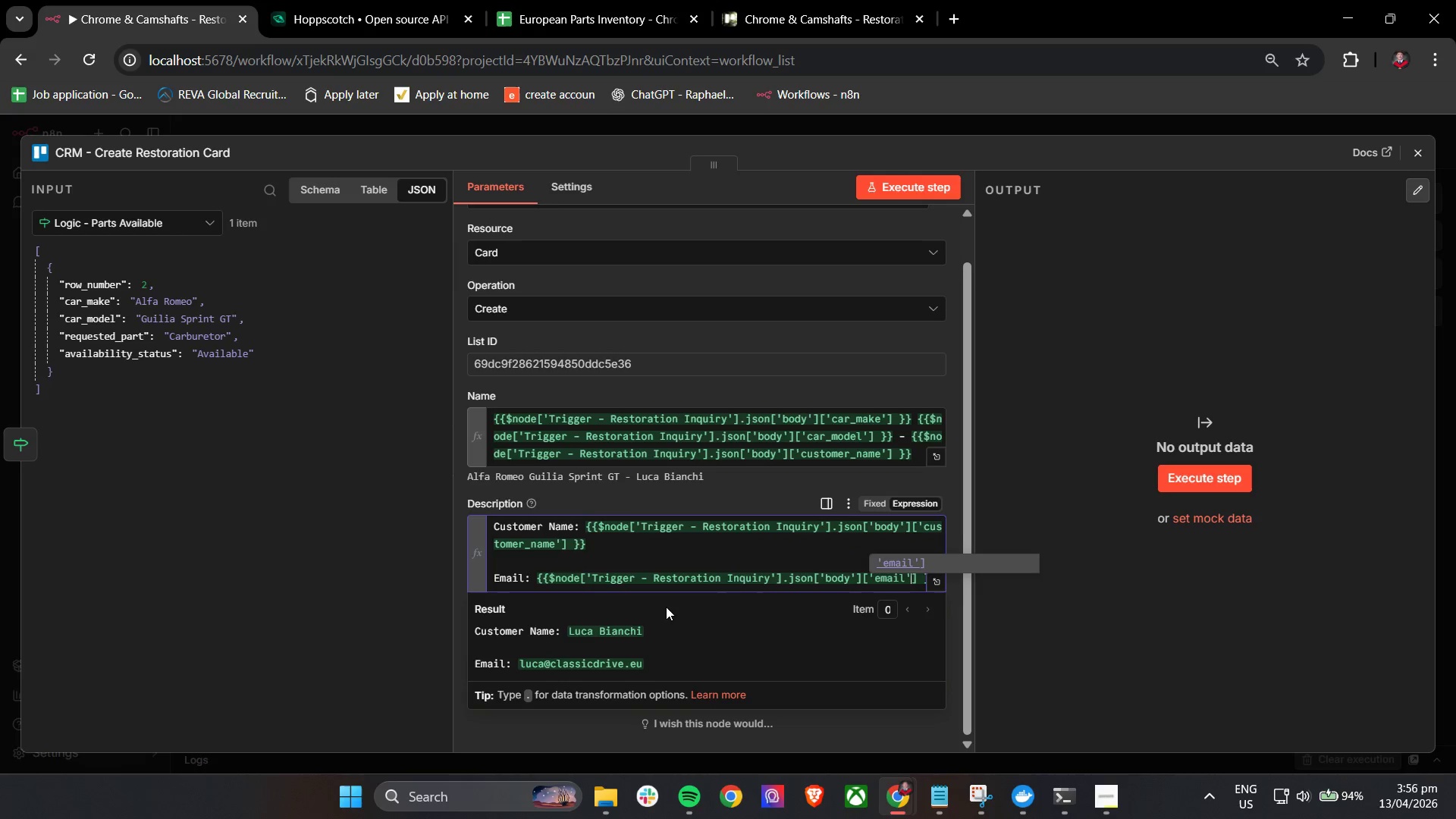 
key(ArrowDown)
 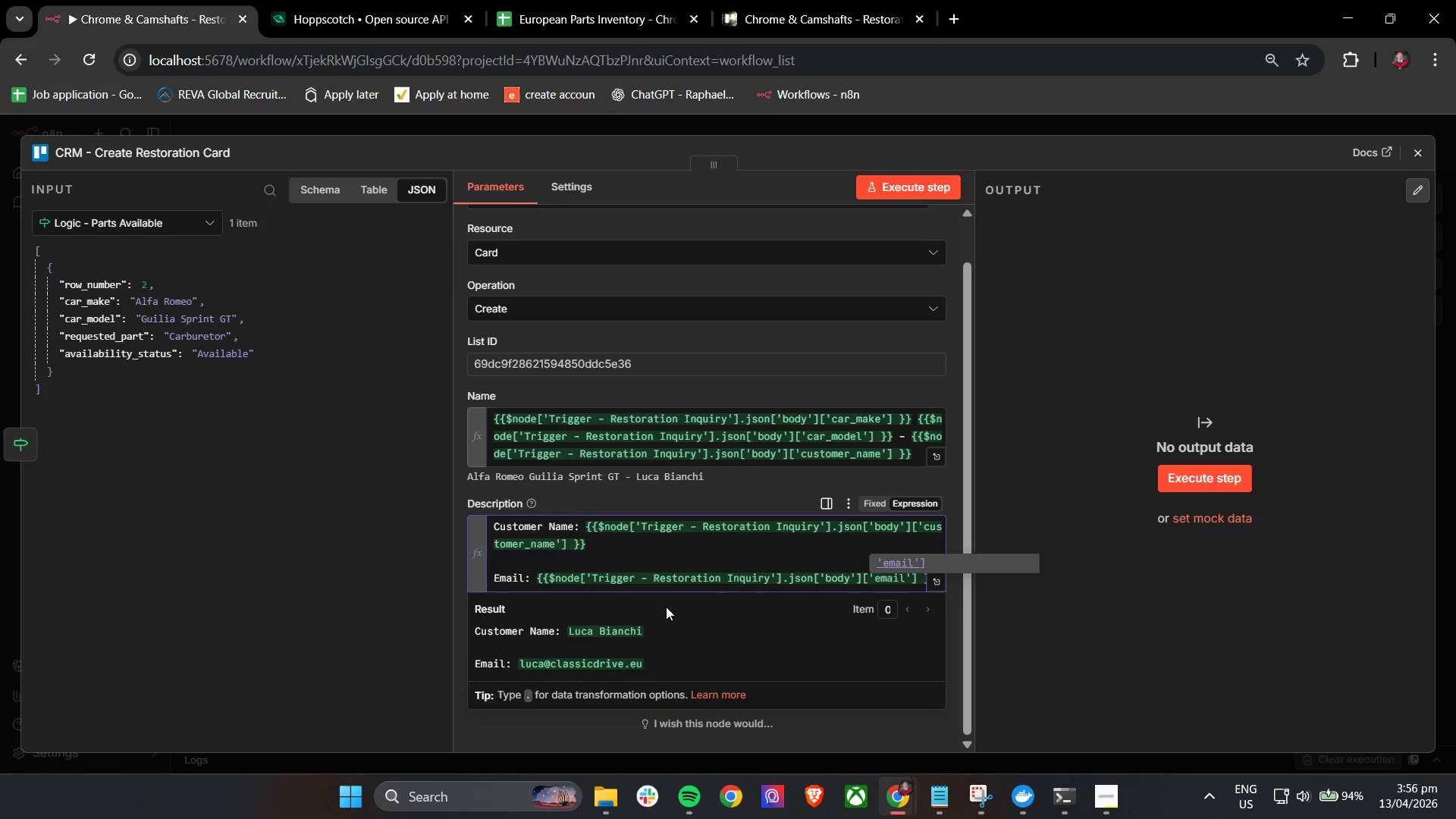 
key(ArrowDown)
 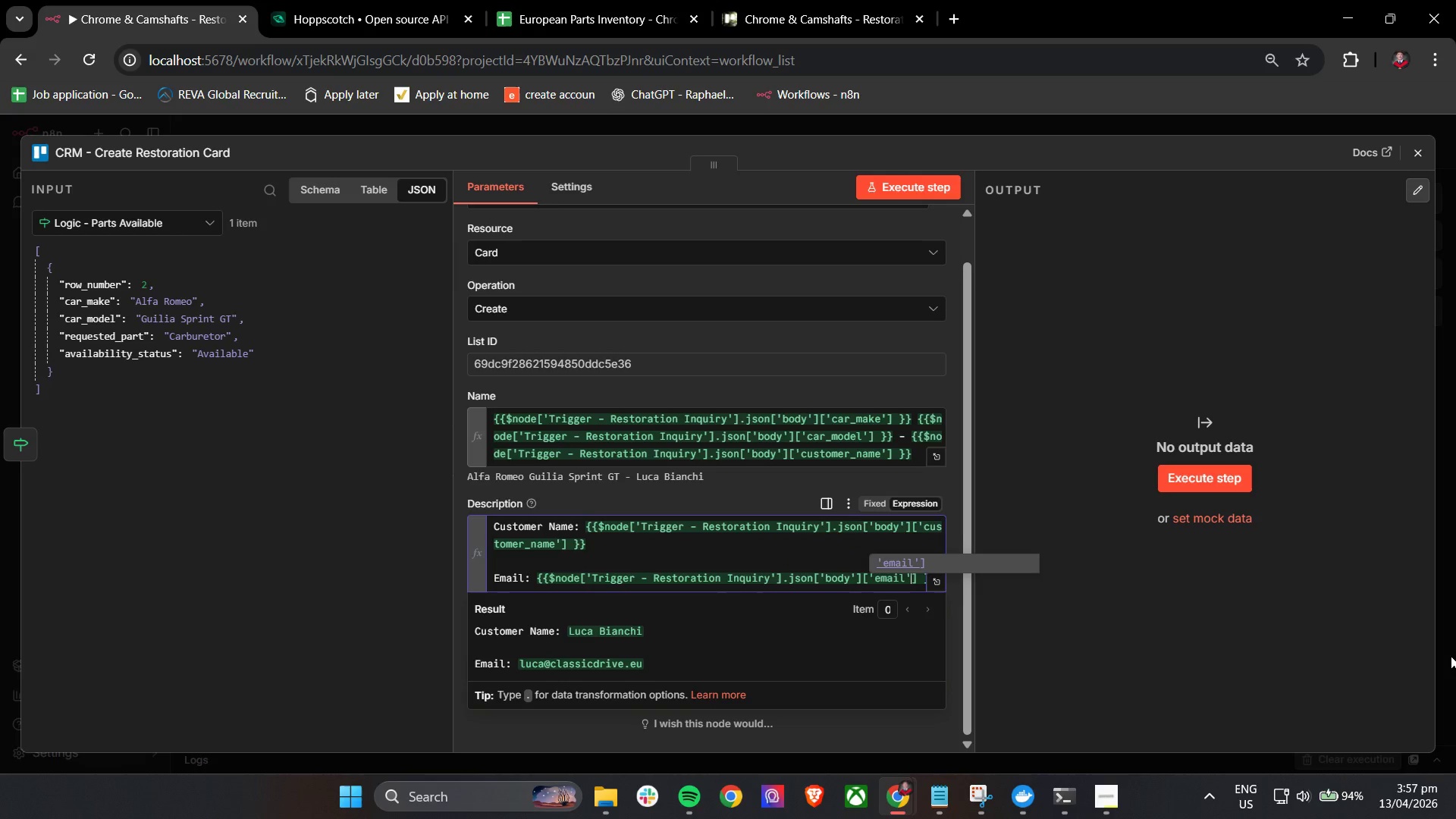 
key(Enter)
 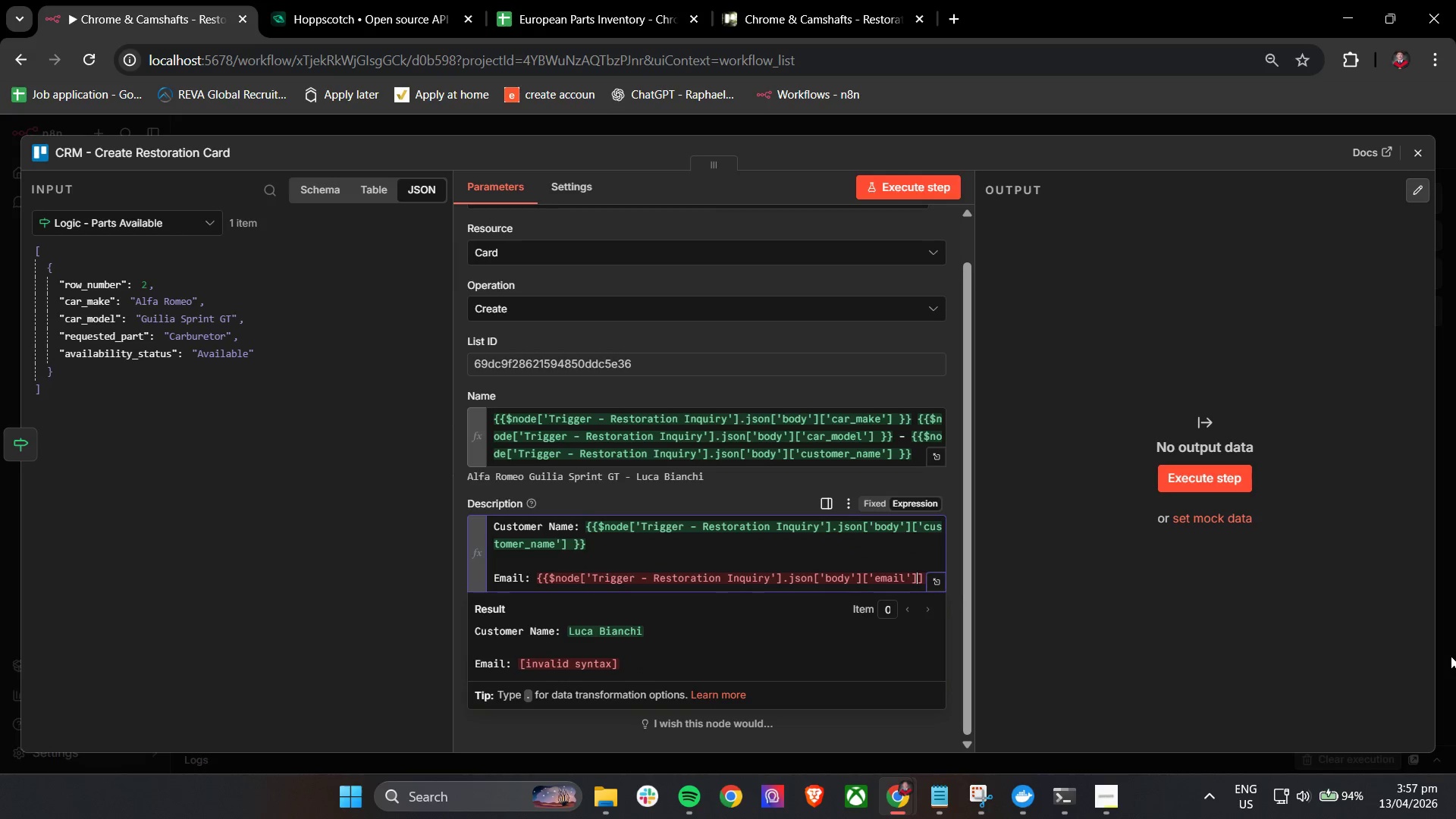 
key(Backspace)
 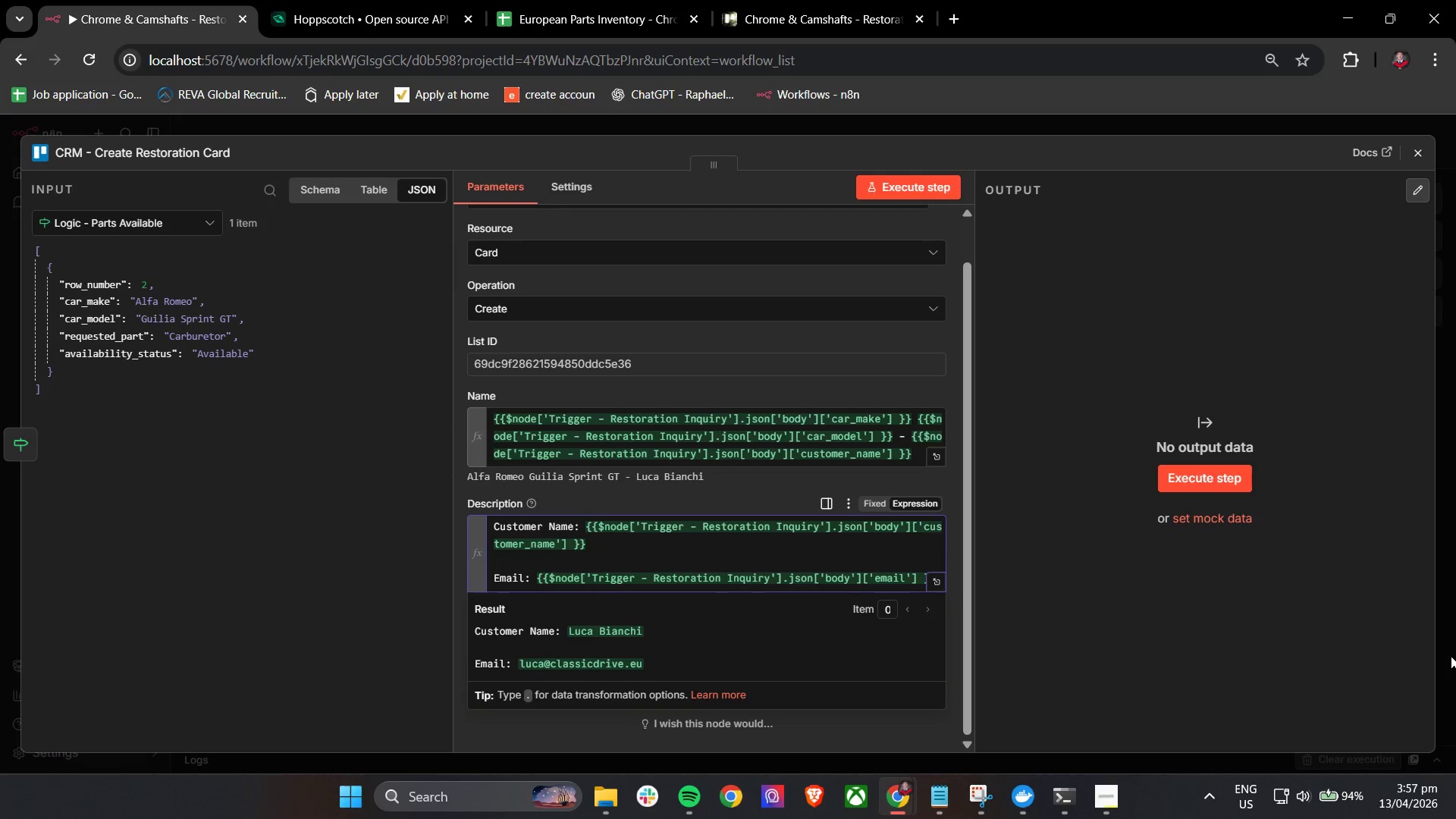 
key(ArrowDown)
 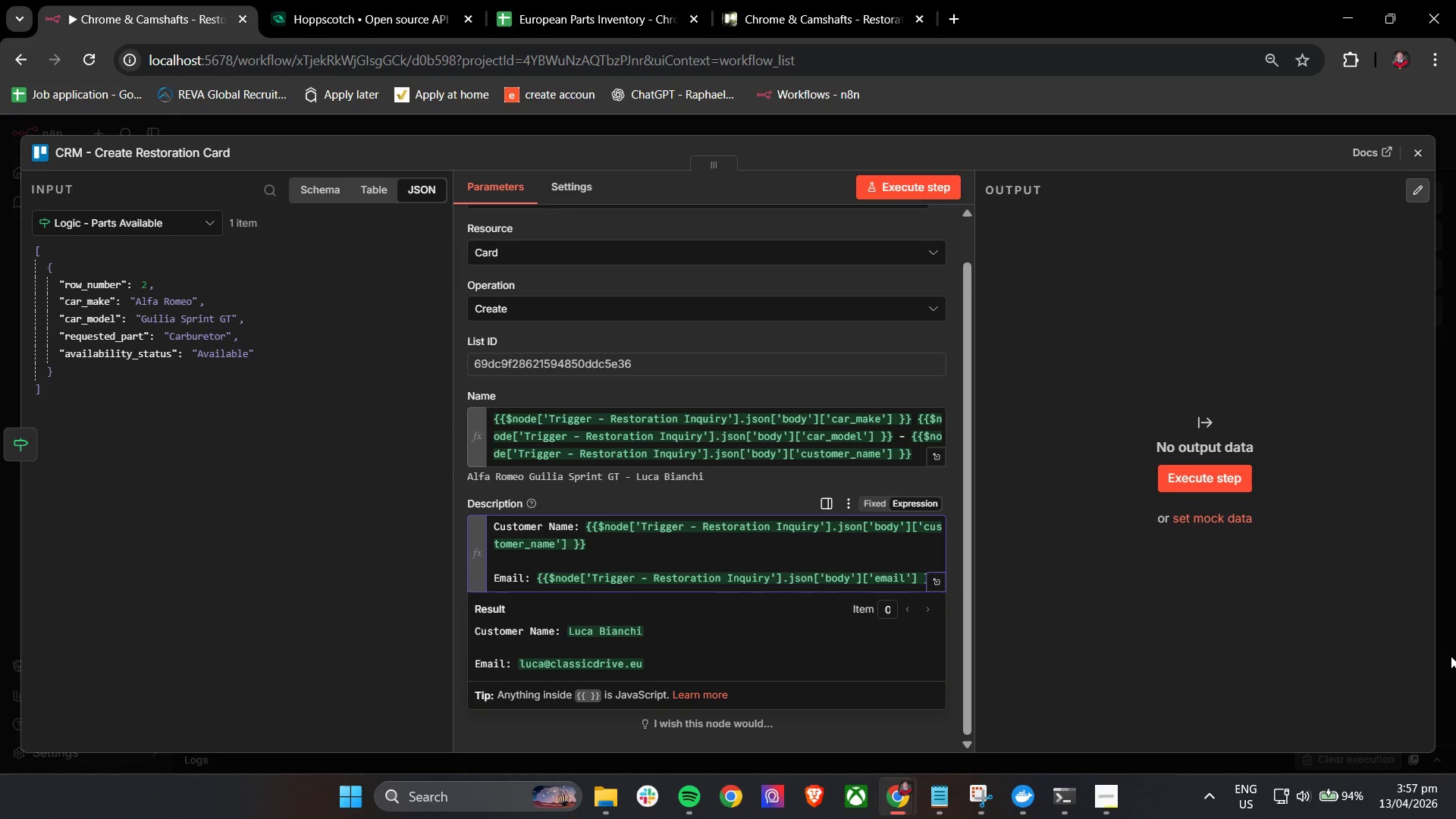 
key(Enter)
 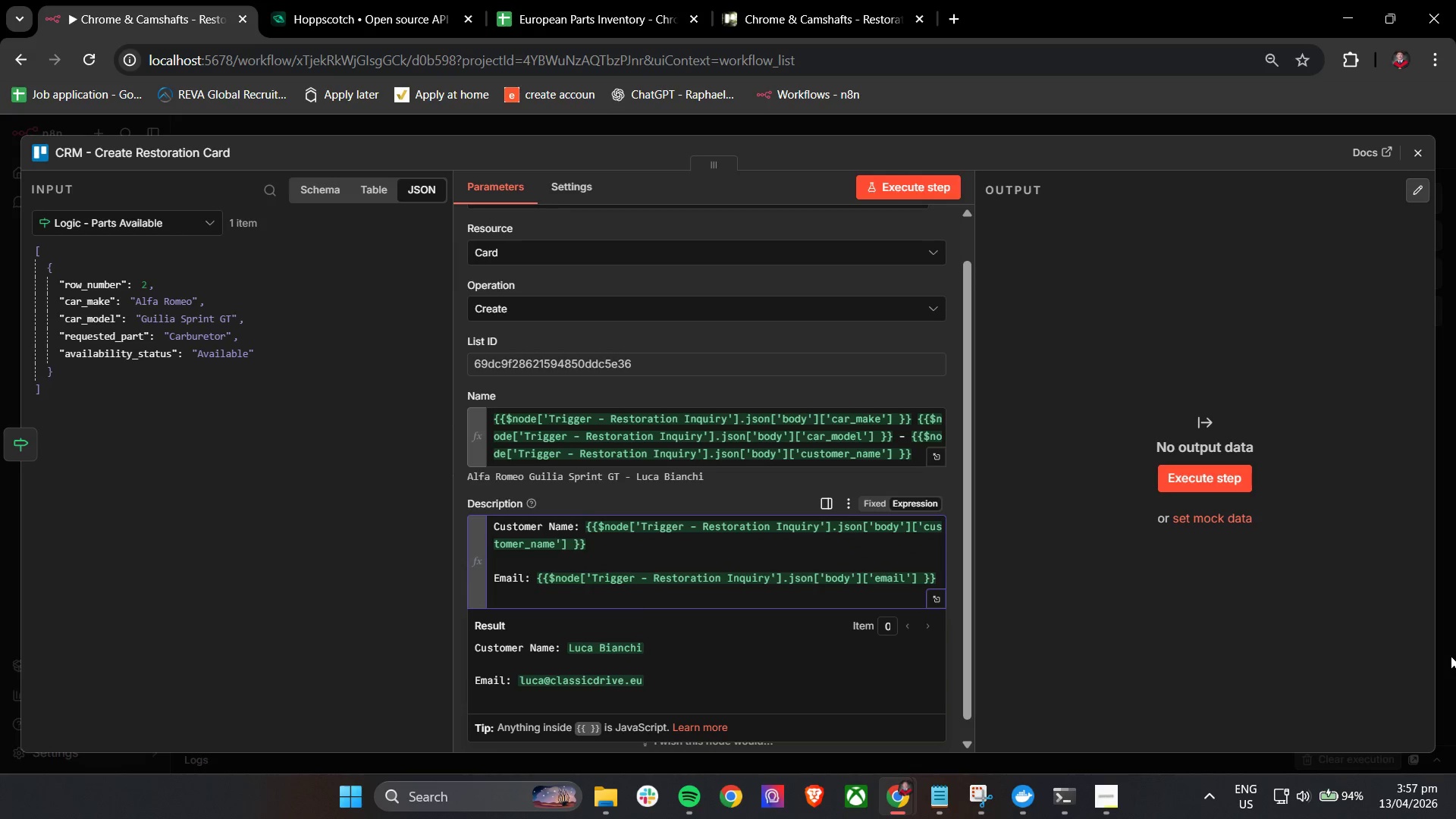 
hold_key(key=ShiftLeft, duration=0.34)
 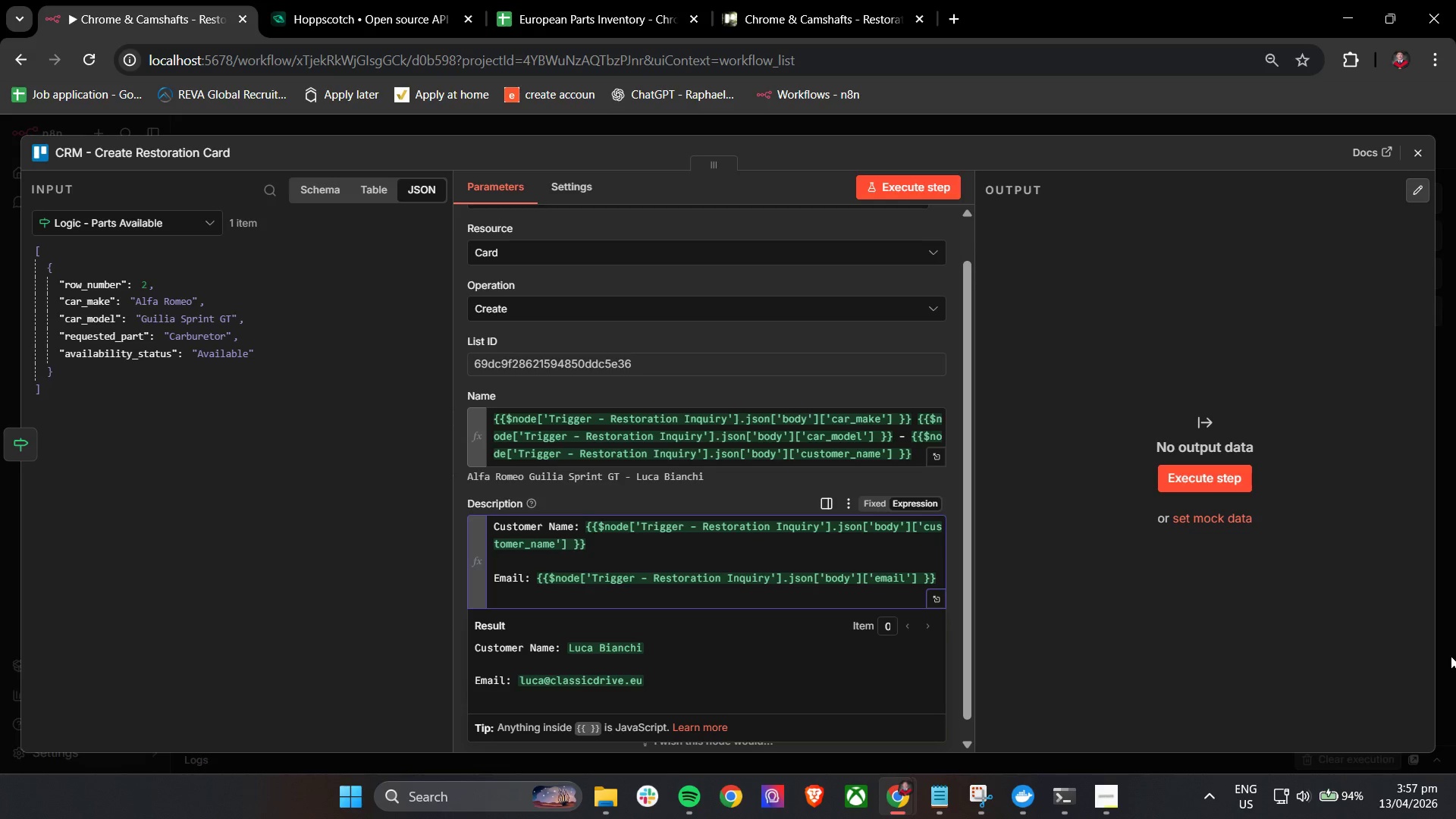 
type(Vehichle)
key(Backspace)
key(Backspace)
key(Backspace)
 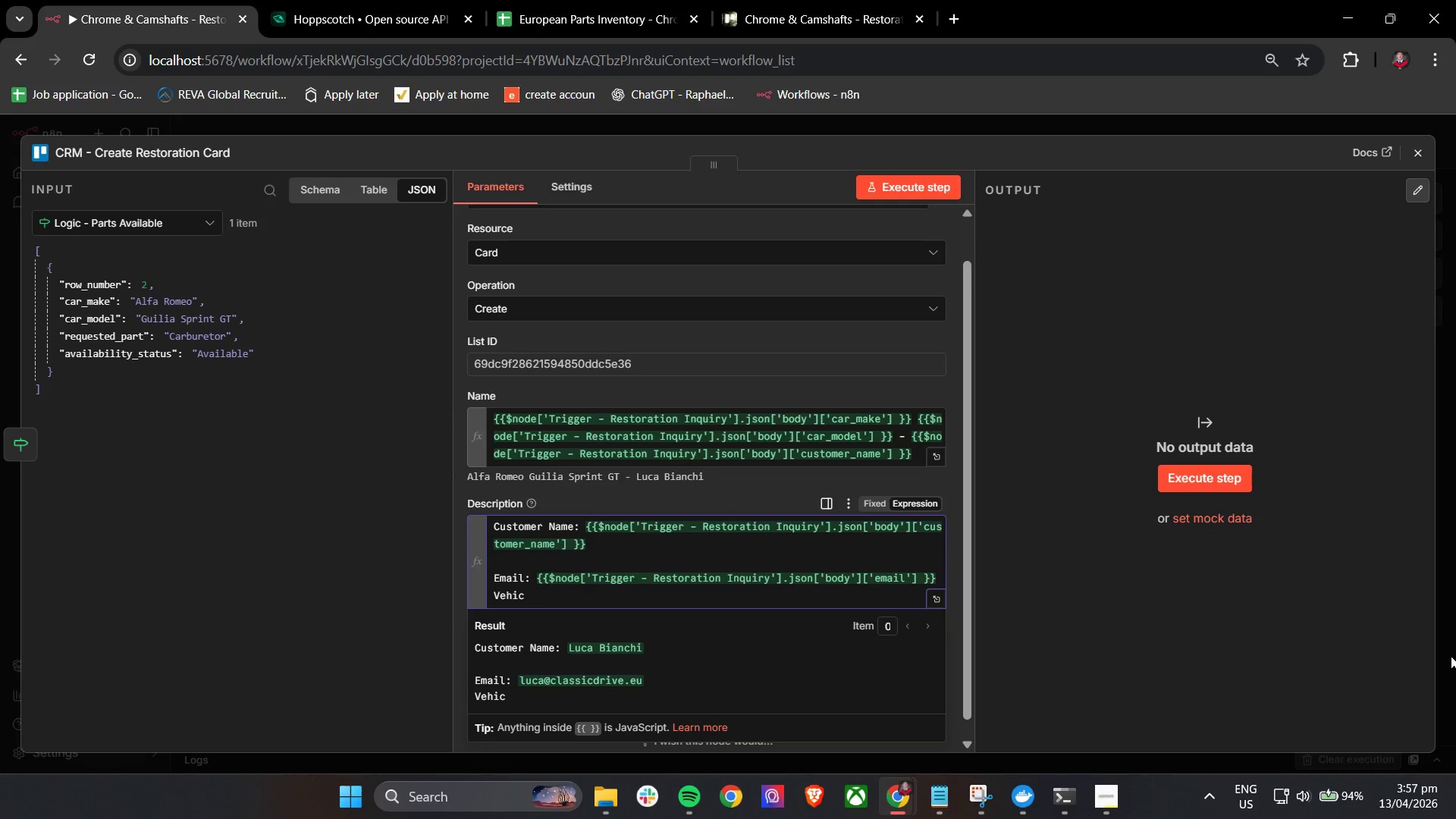 
type(le: )
 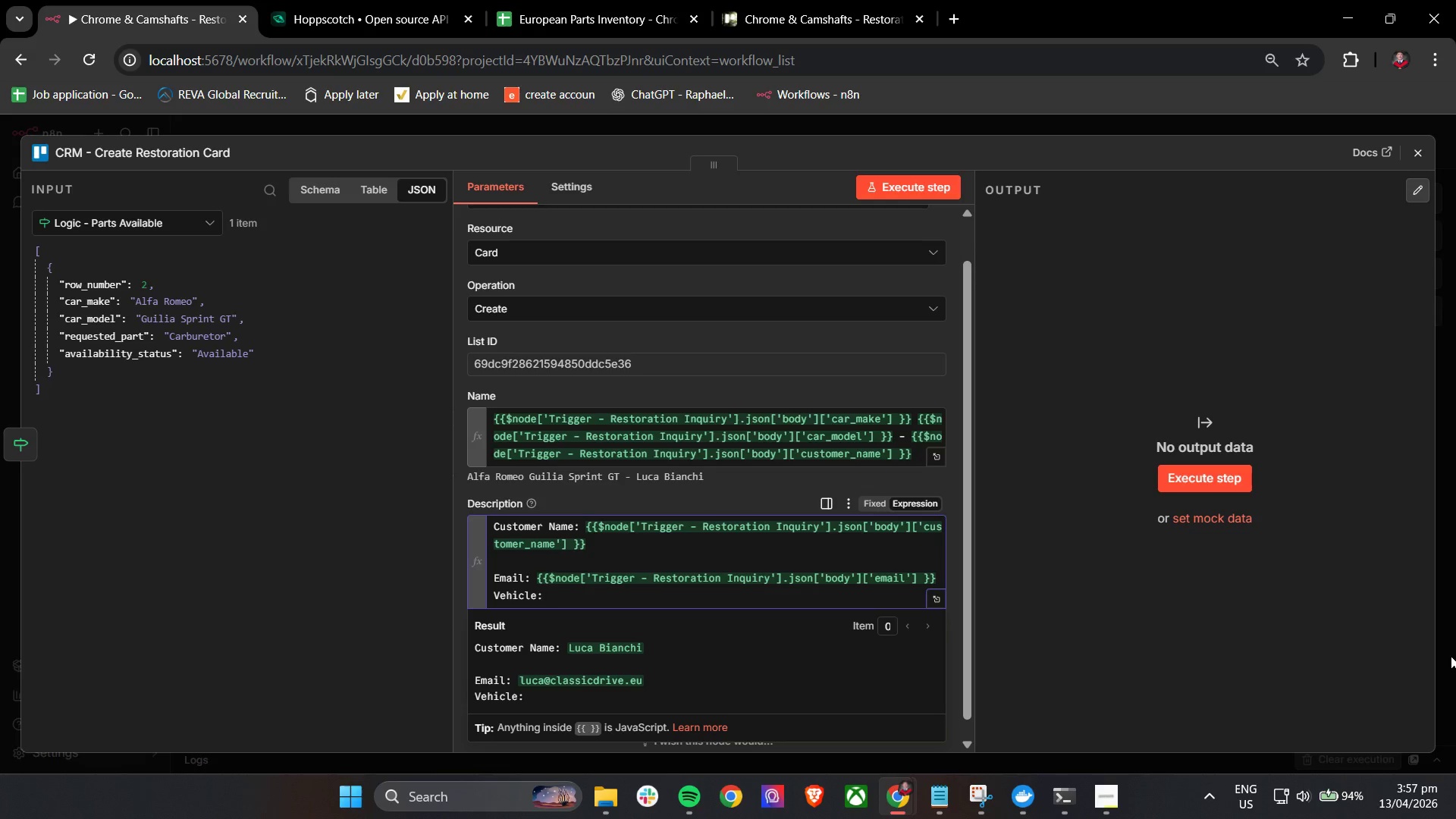 
key(Control+V)
 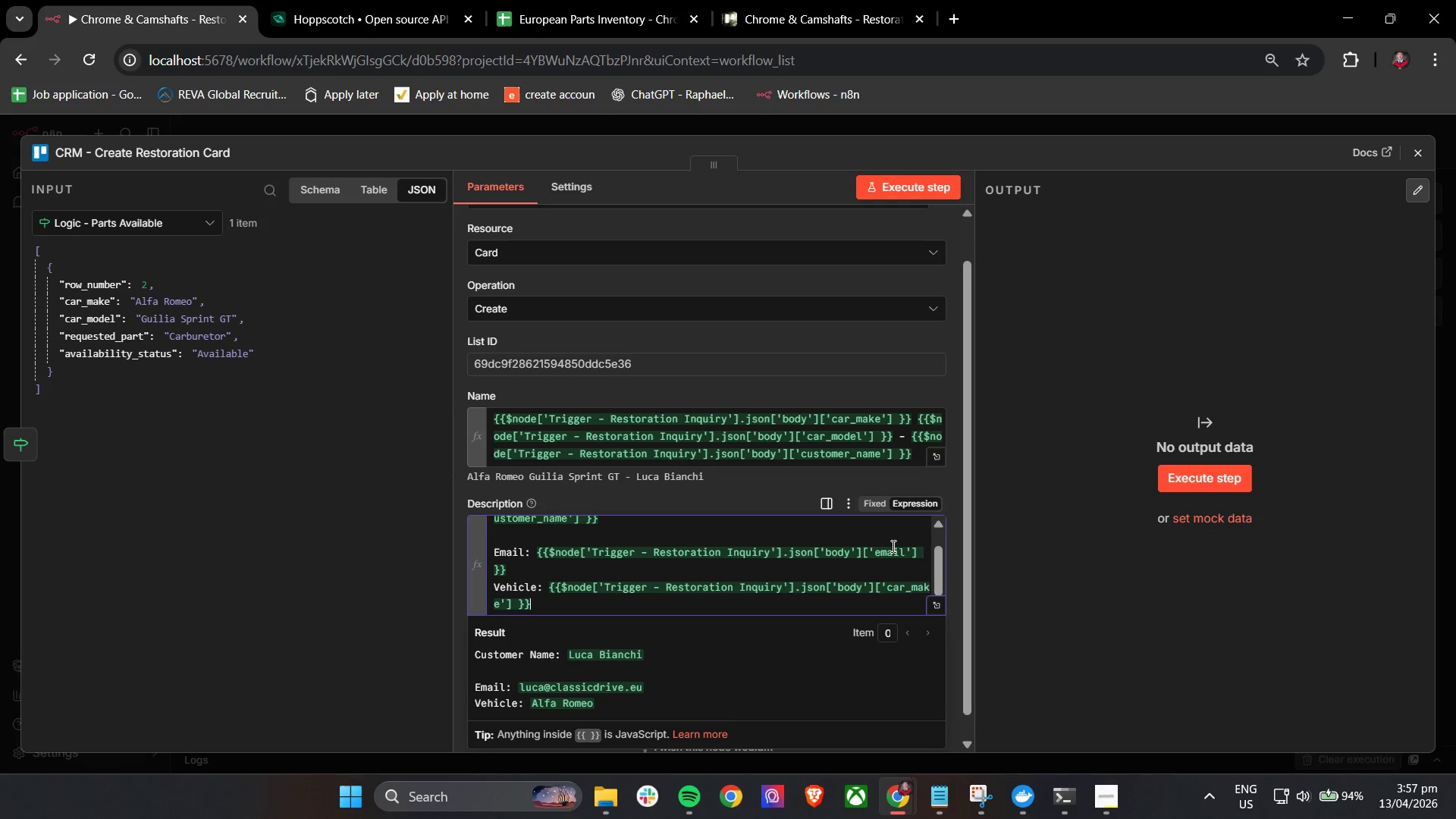 
wait(12.7)
 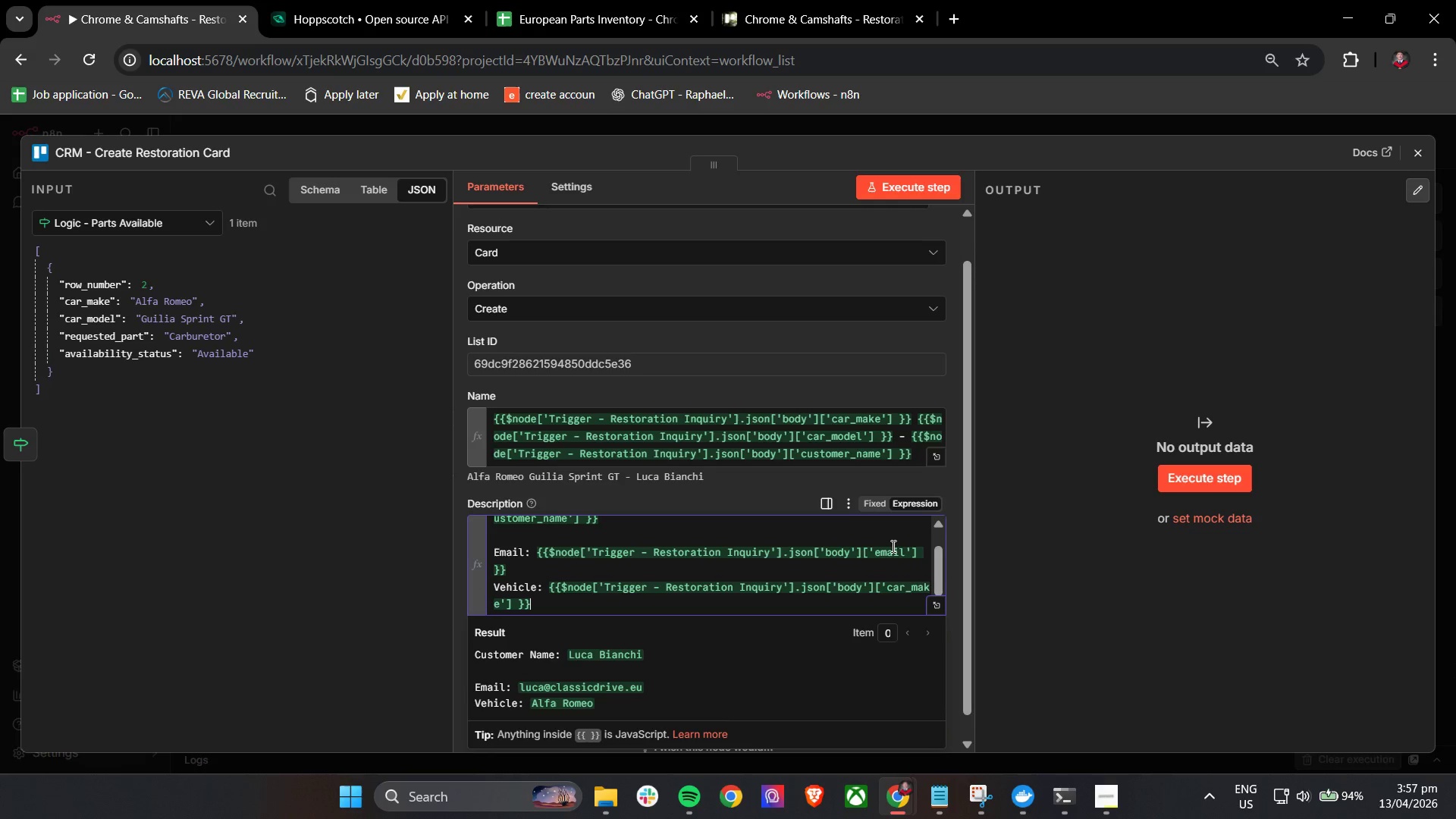 
left_click_drag(start_coordinate=[912, 587], to_coordinate=[500, 605])
 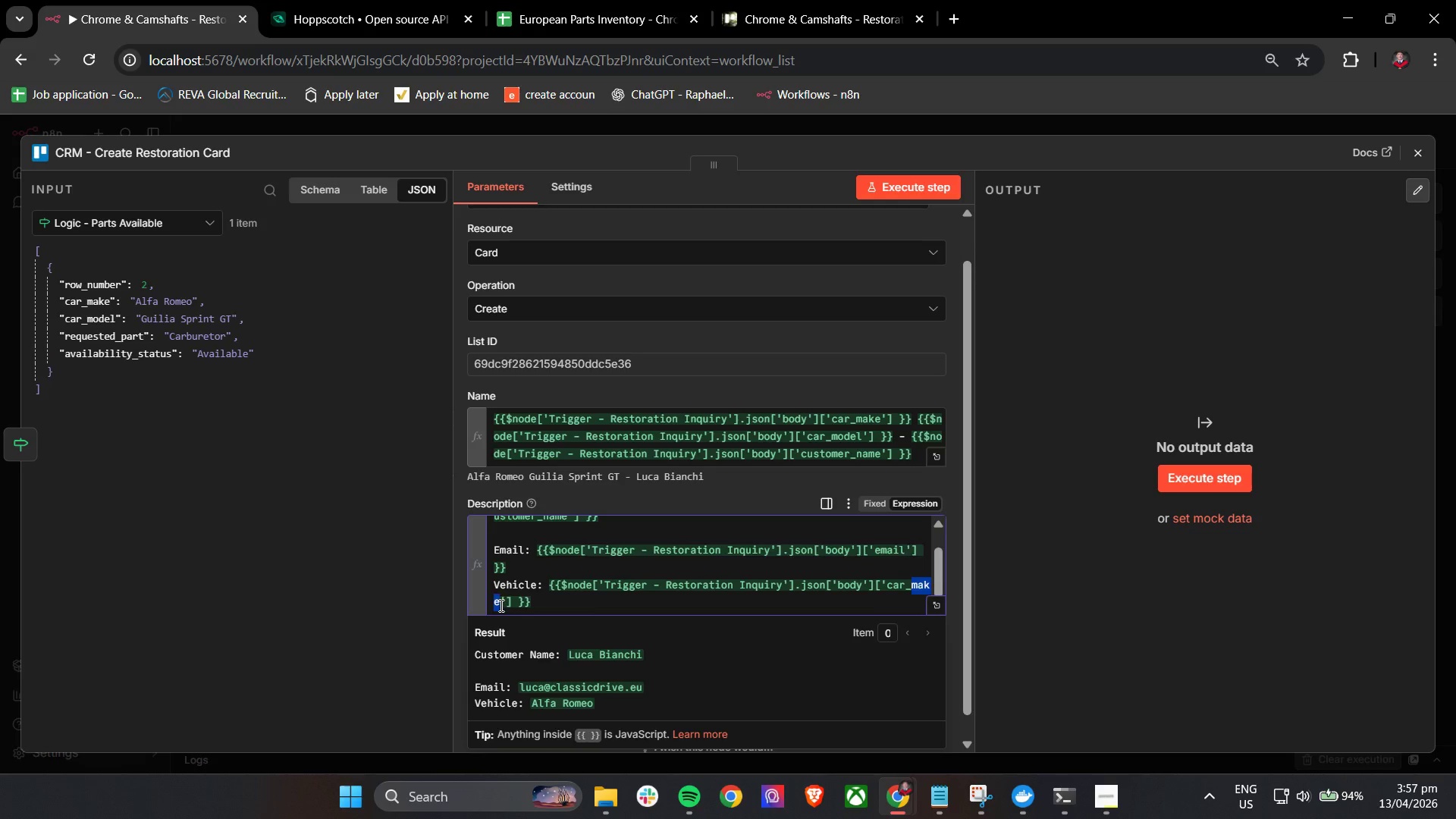 
key(Backspace)
 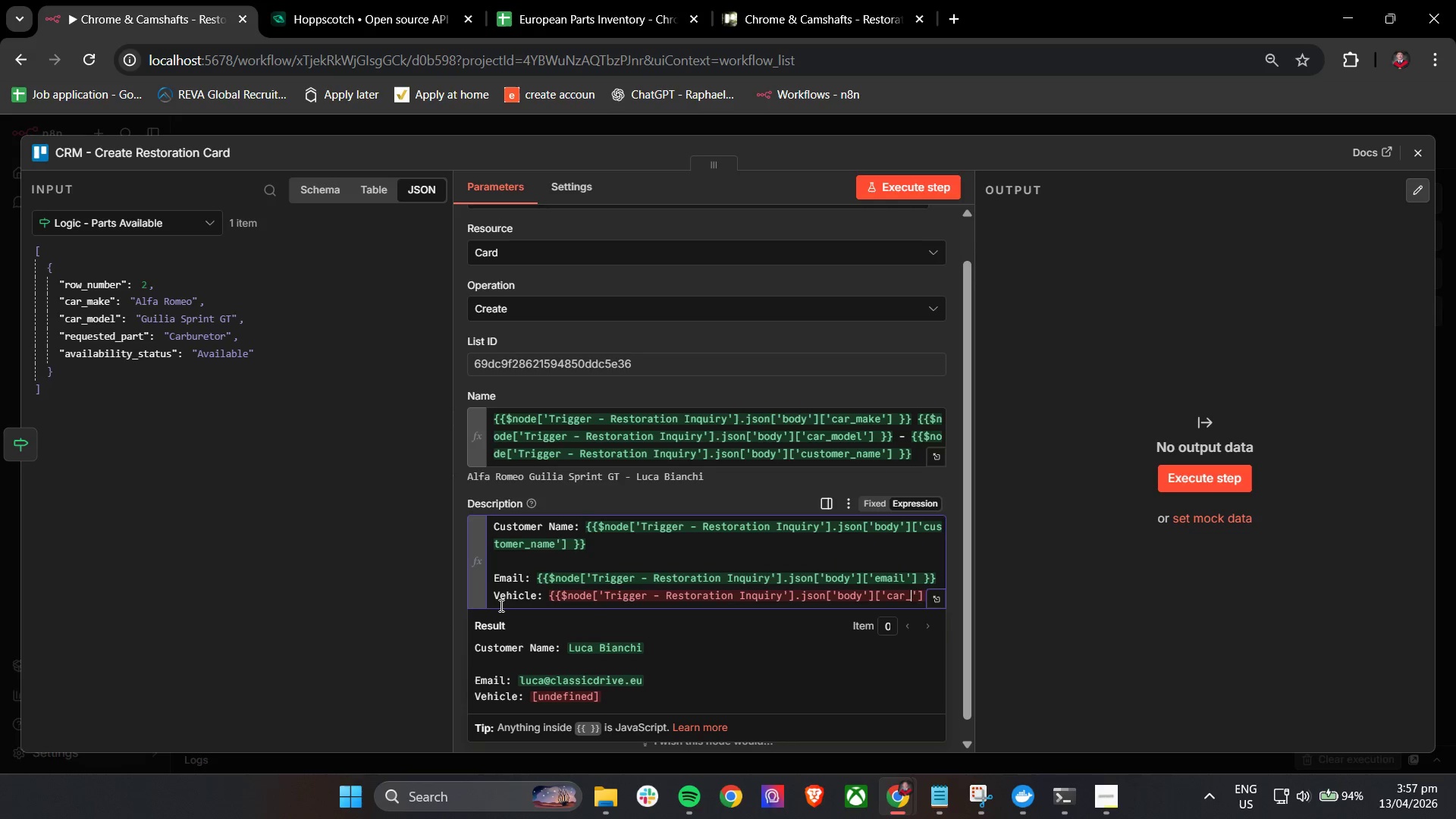 
key(Y)
 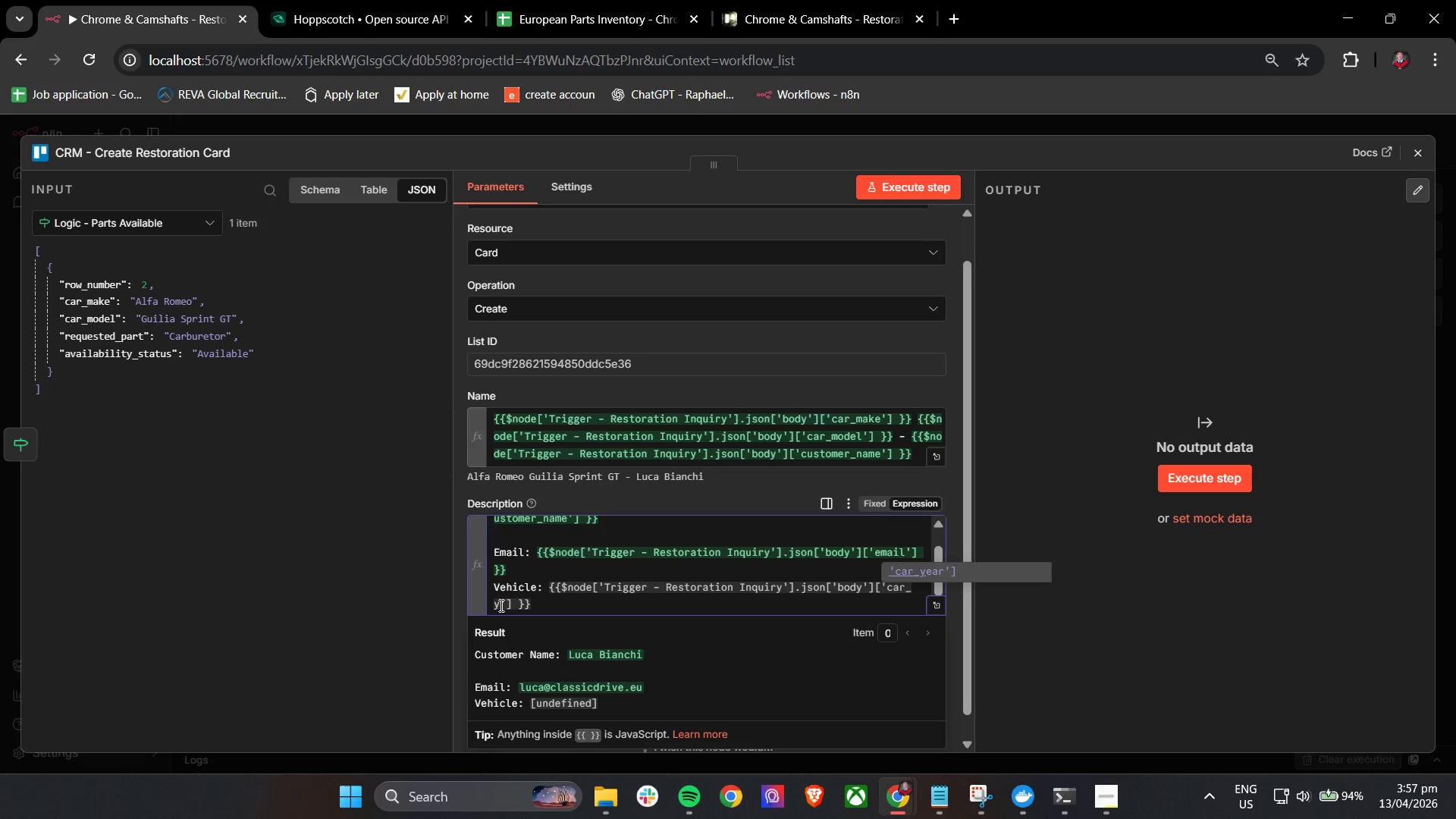 
key(Enter)
 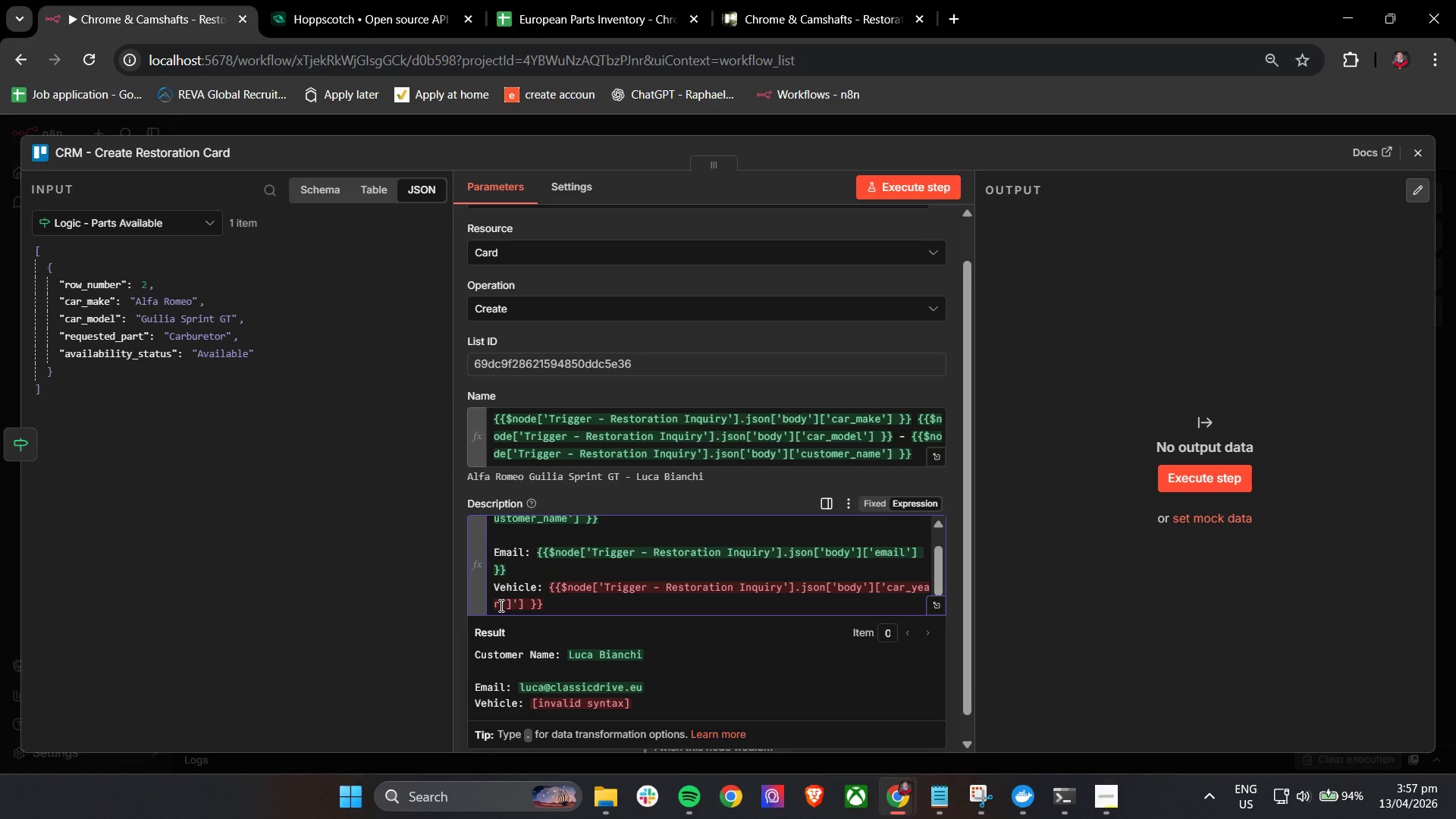 
key(Backspace)
 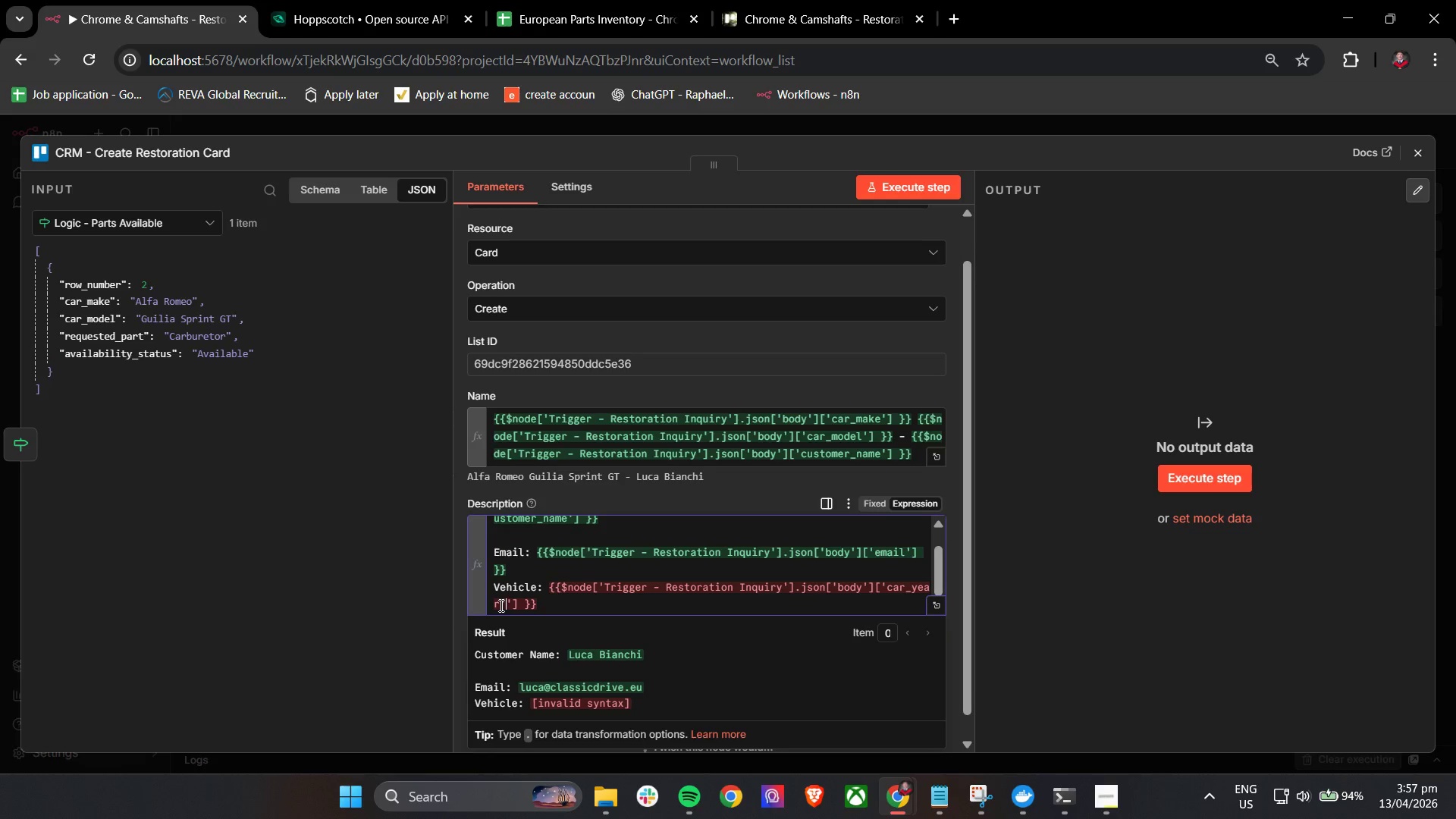 
key(Backspace)
 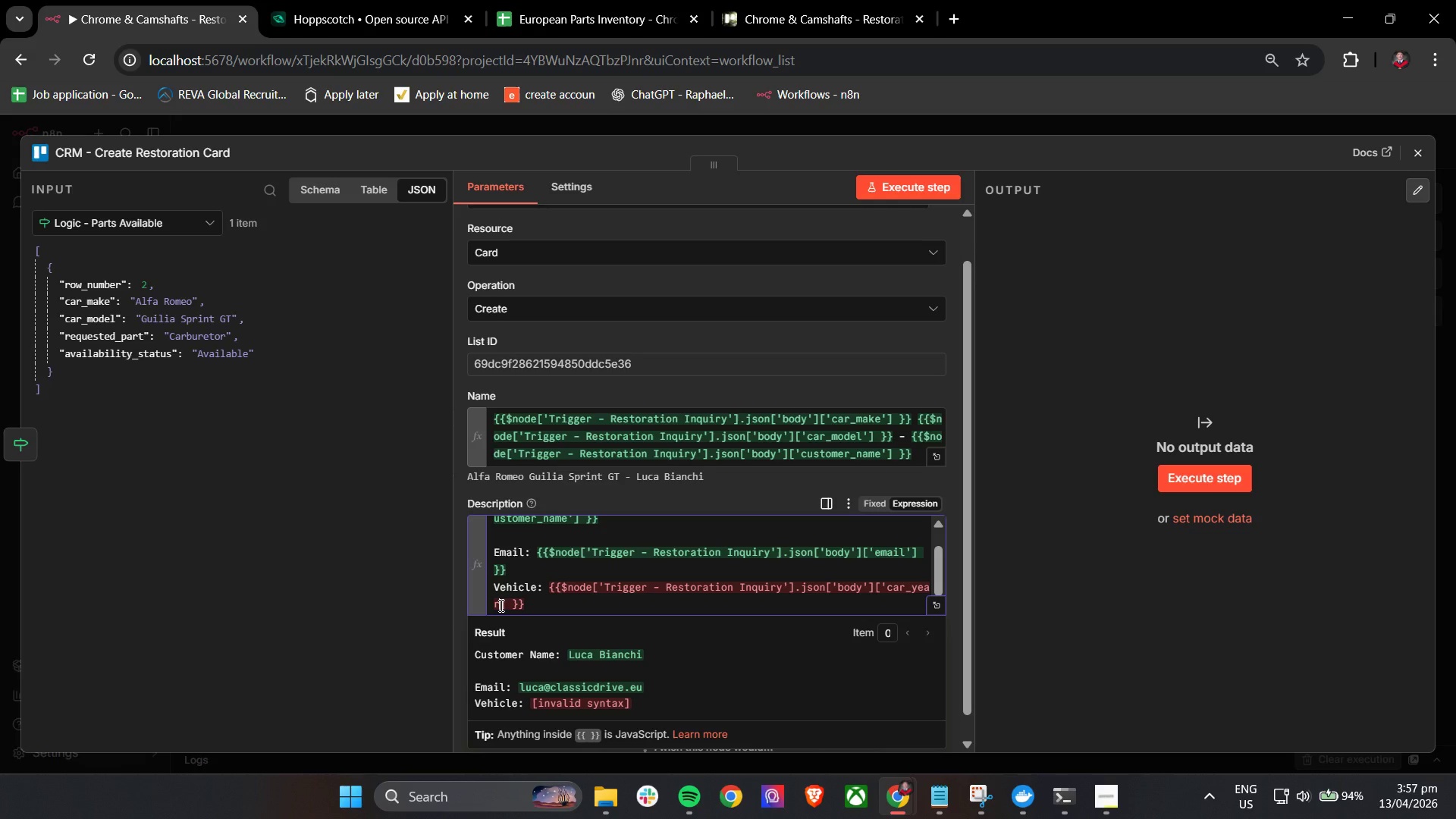 
key(Quote)
 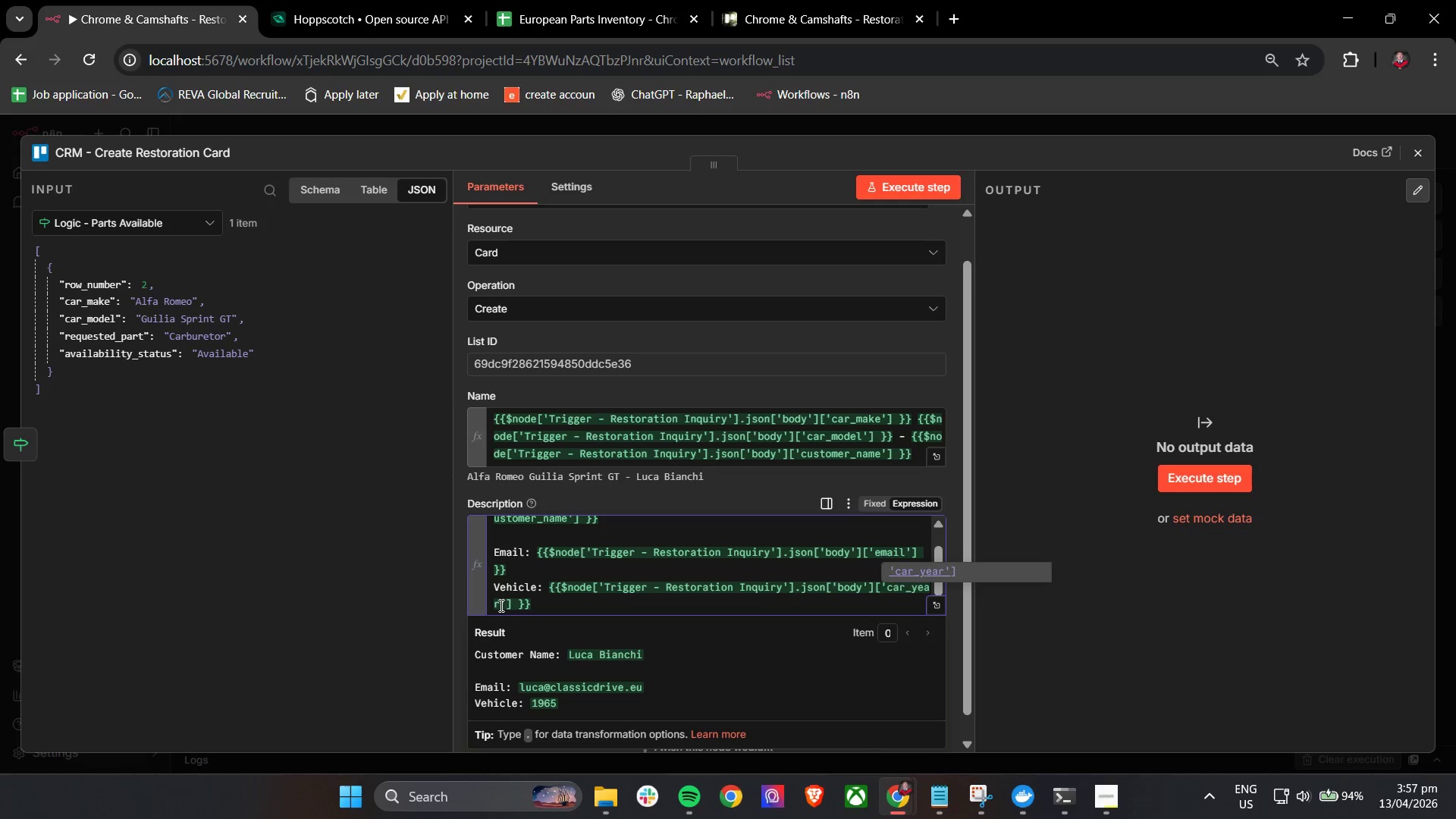 
key(ArrowDown)
 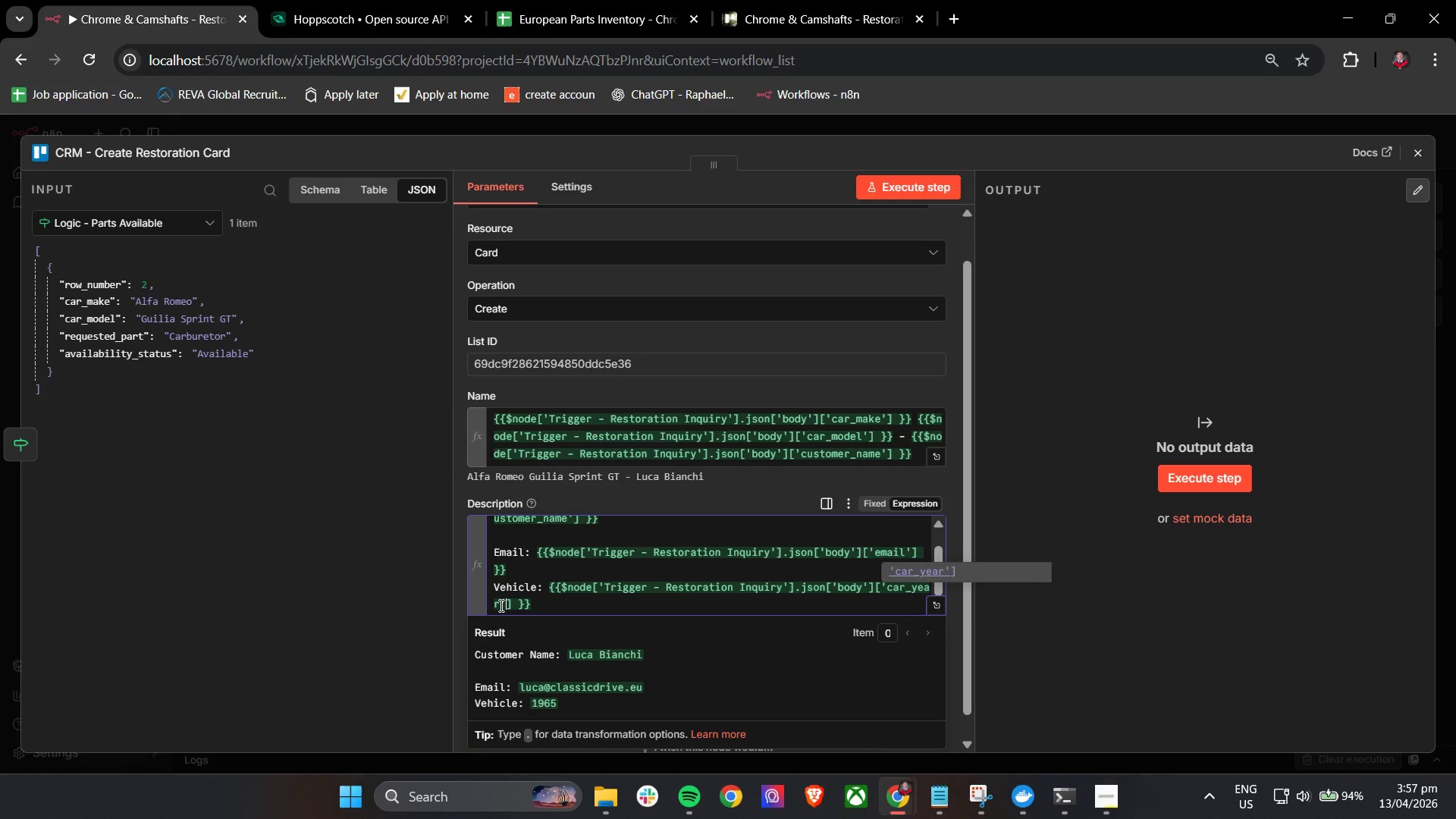 
key(ArrowRight)
 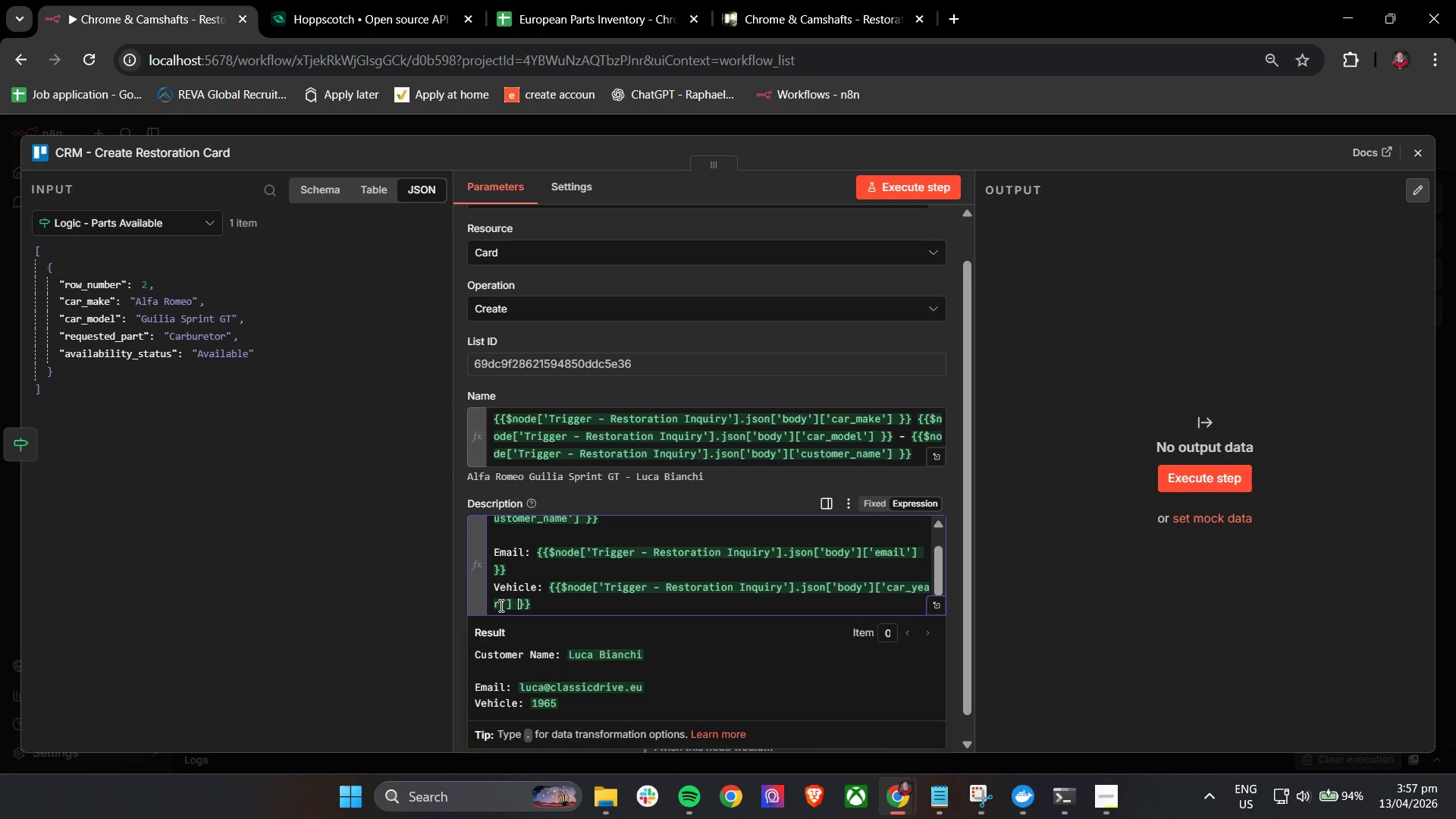 
key(ArrowRight)
 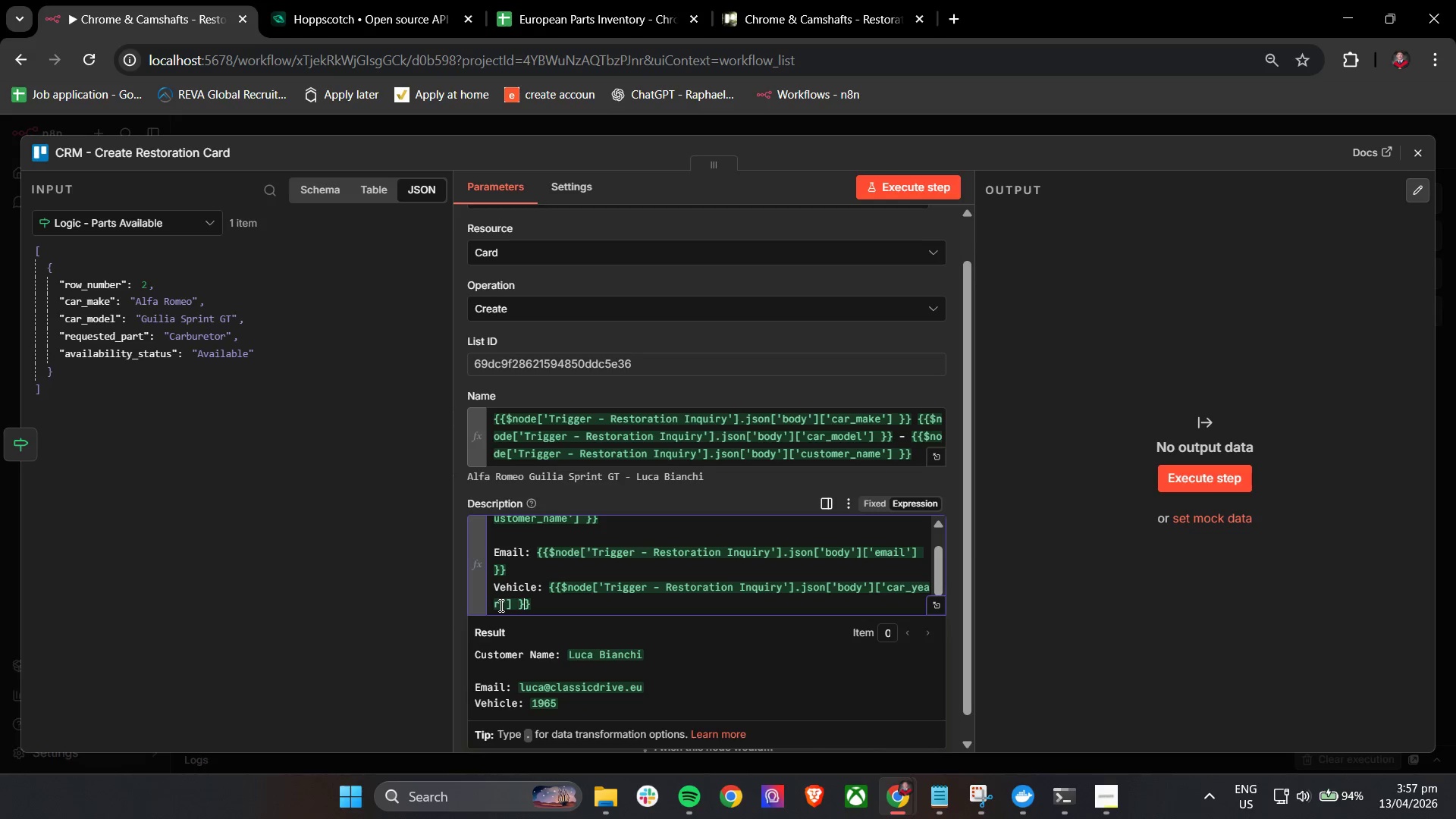 
key(ArrowRight)
 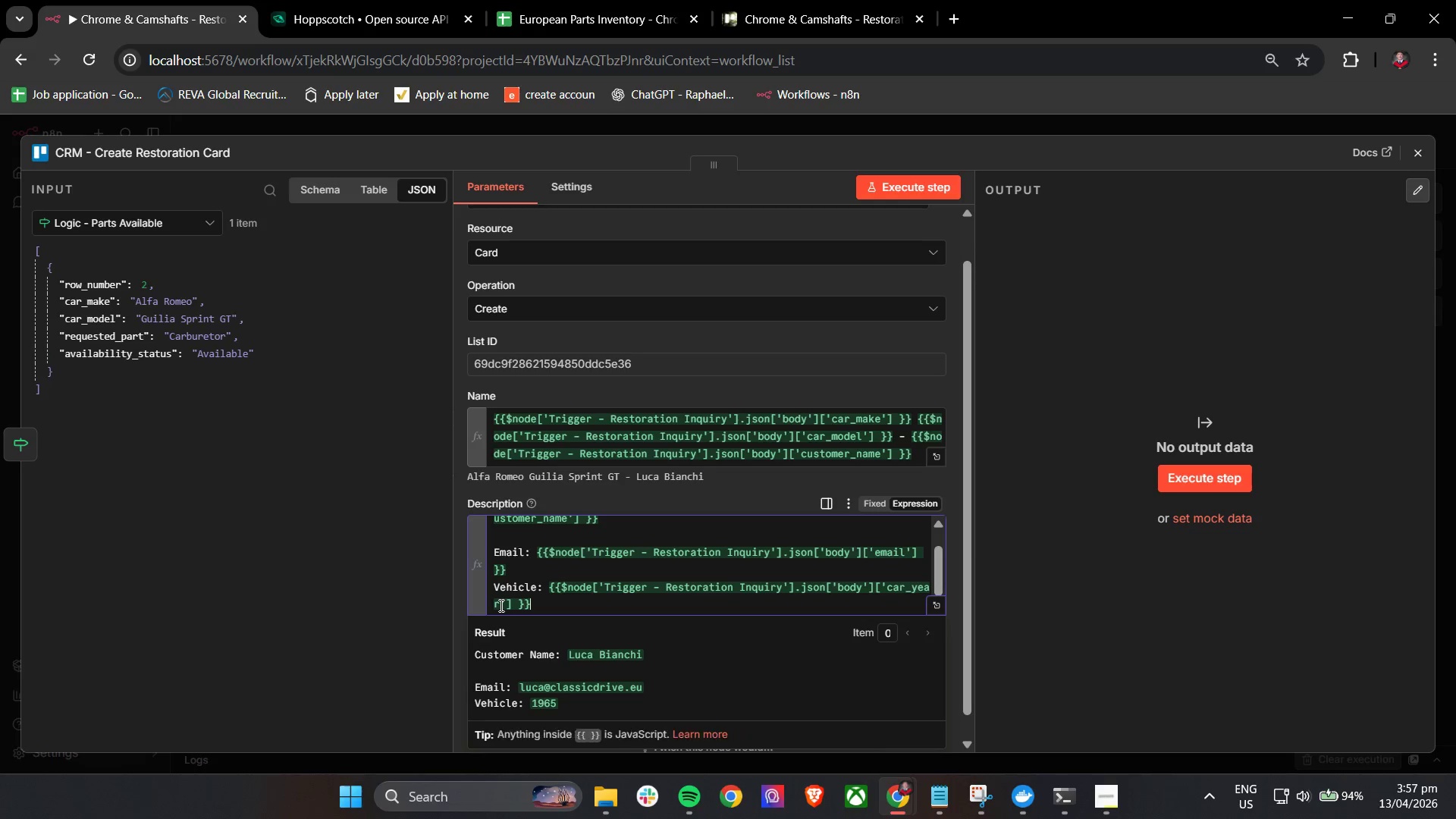 
key(ArrowDown)
 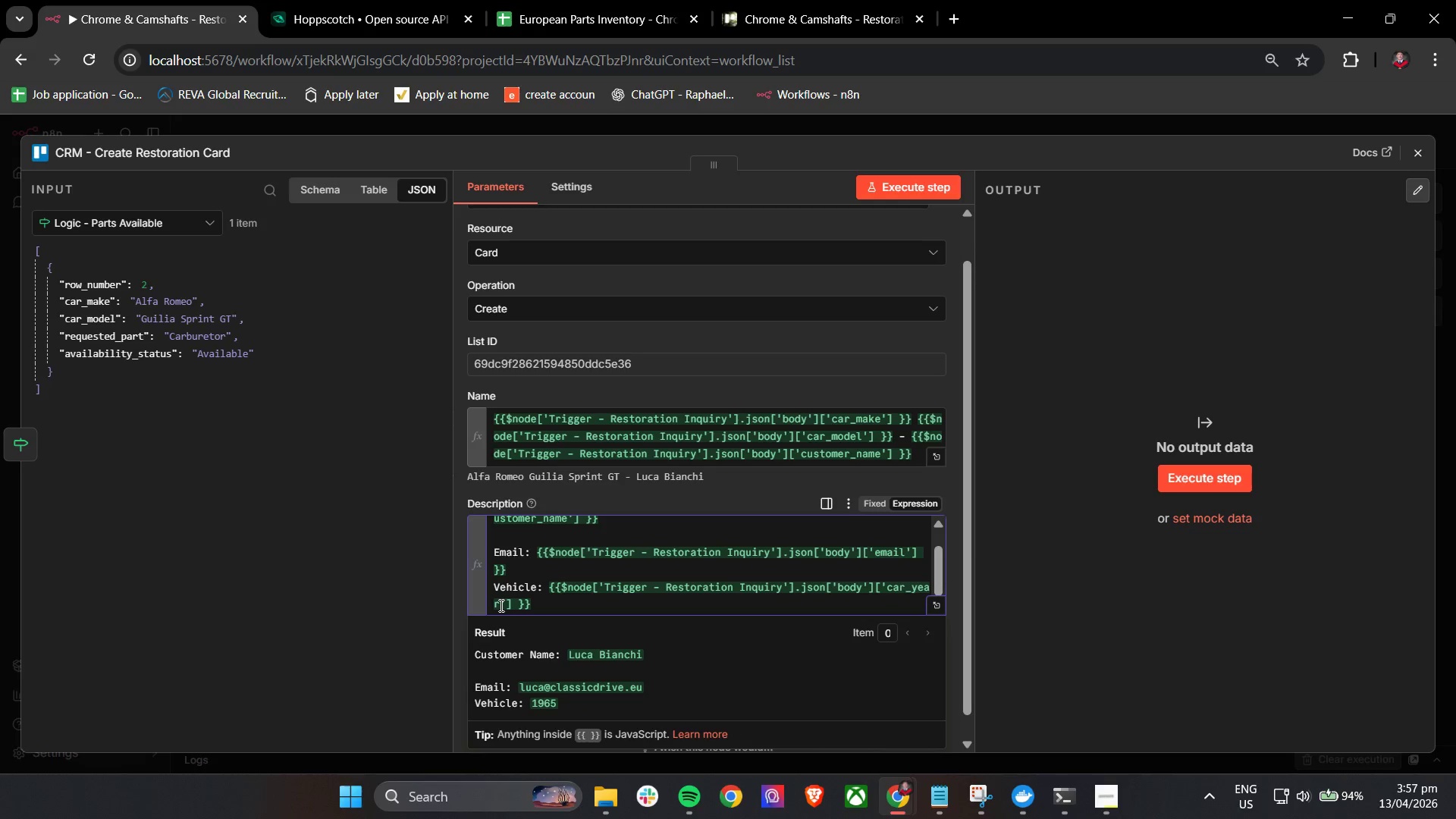 
key(Space)
 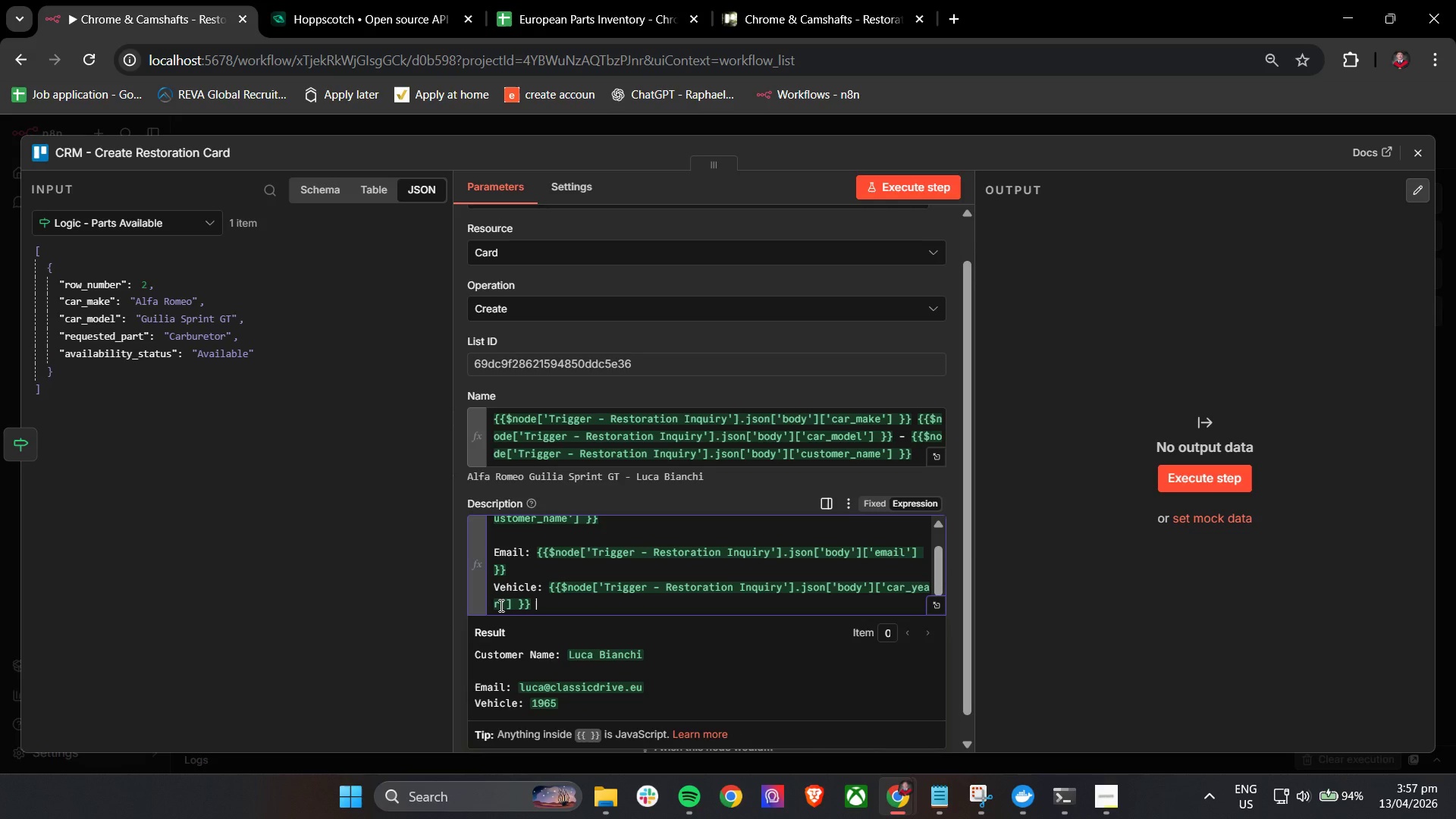 
key(Control+V)
 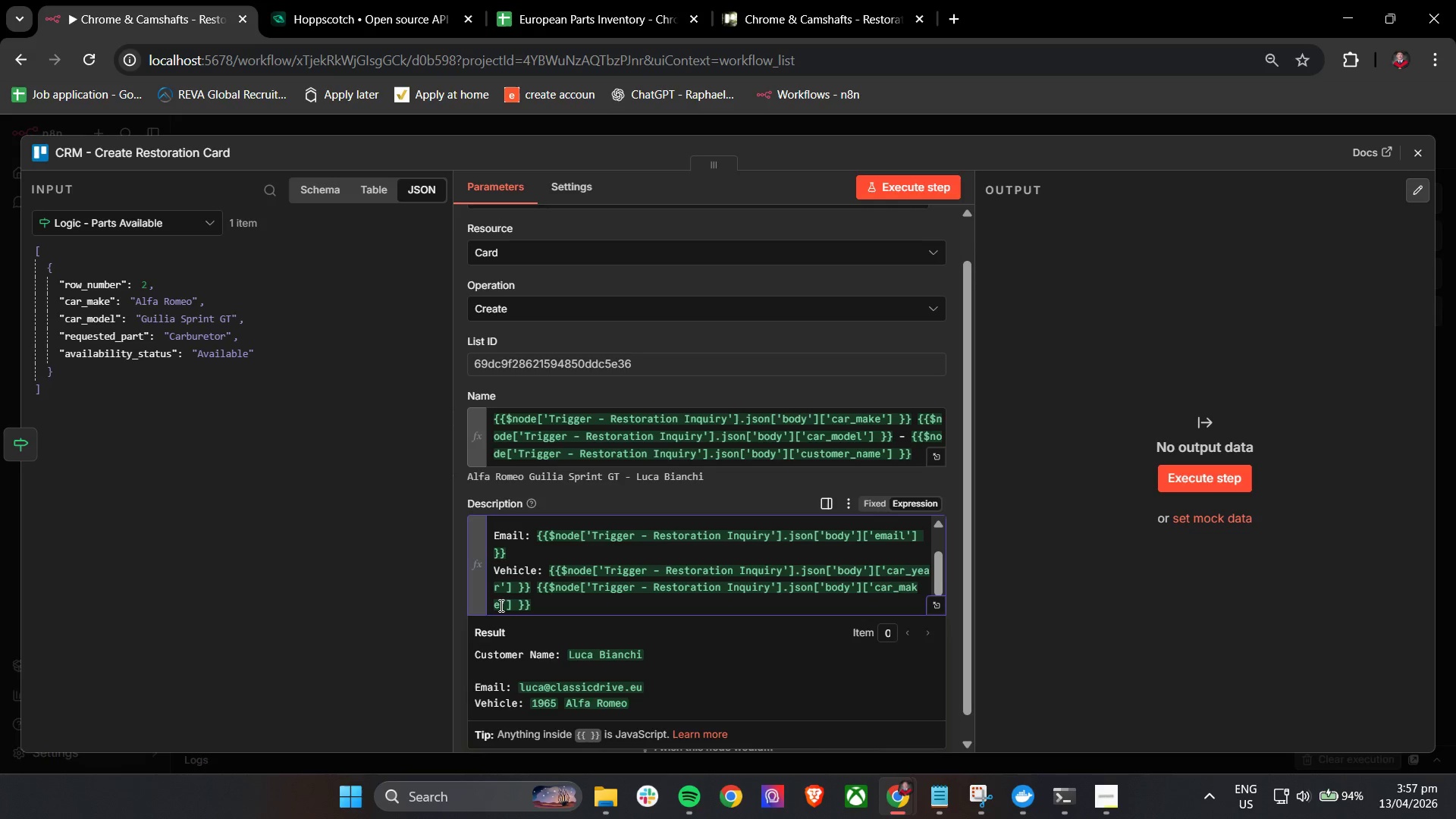 
key(Space)
 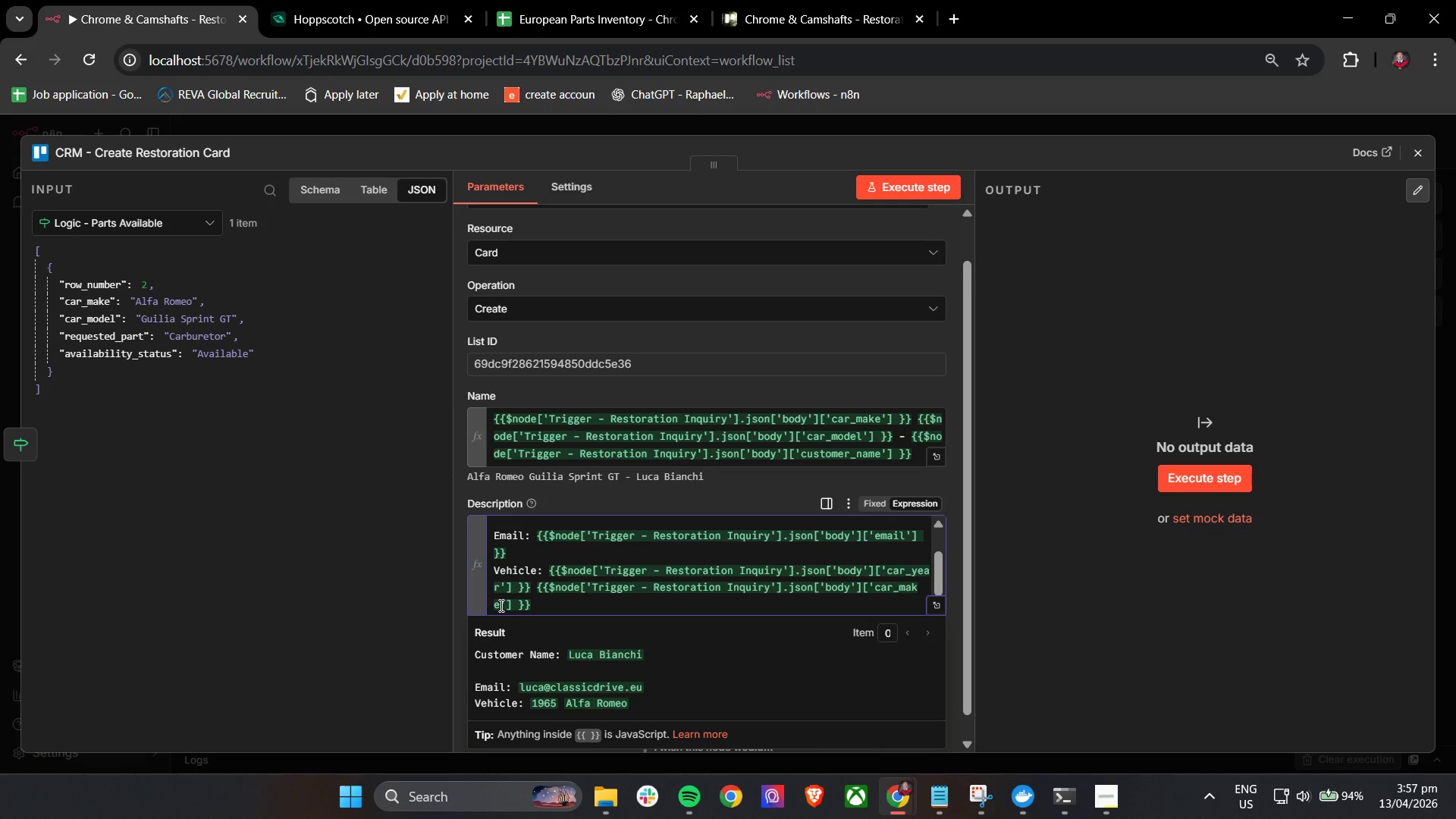 
key(Control+V)
 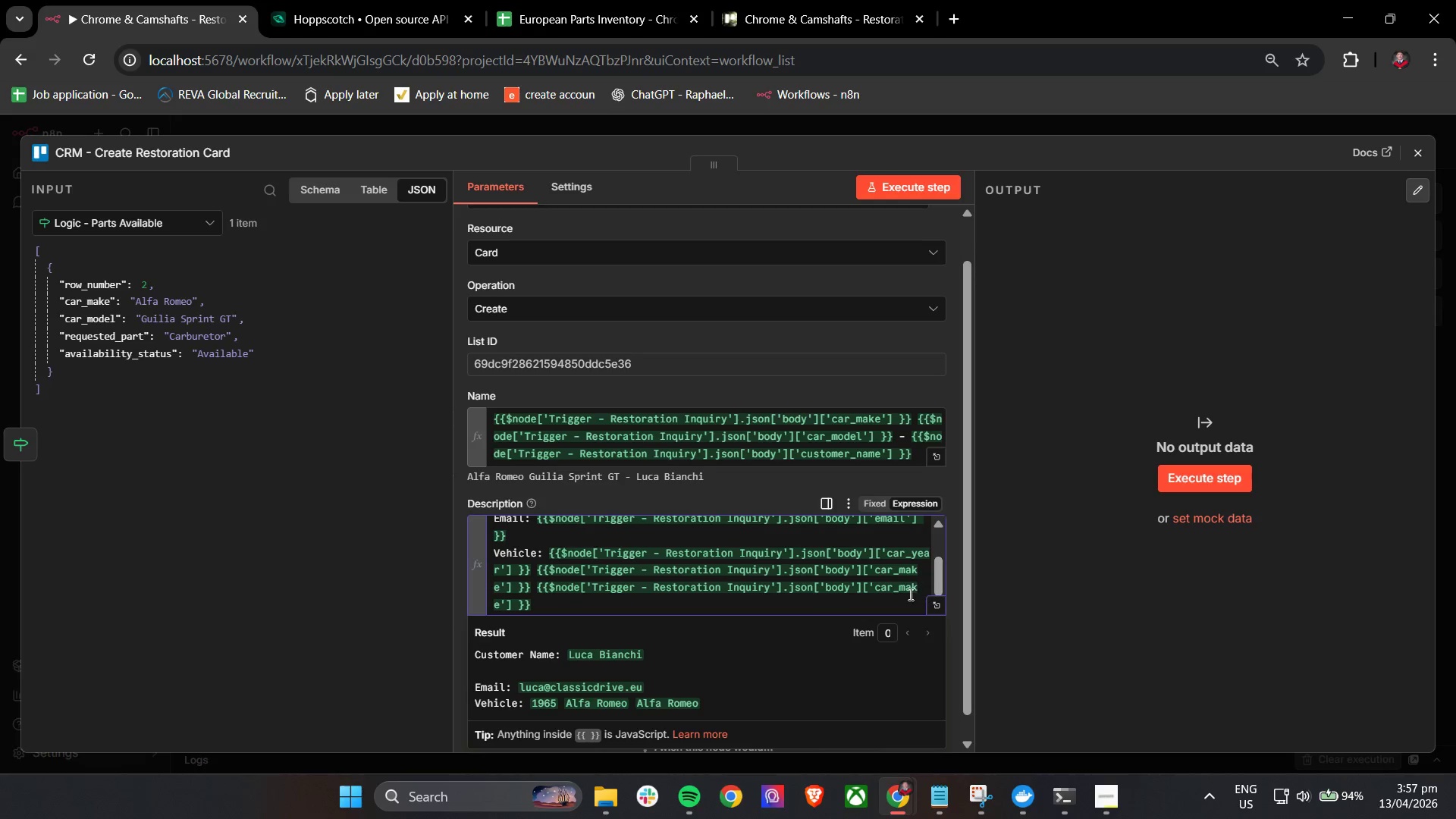 
left_click_drag(start_coordinate=[908, 587], to_coordinate=[497, 606])
 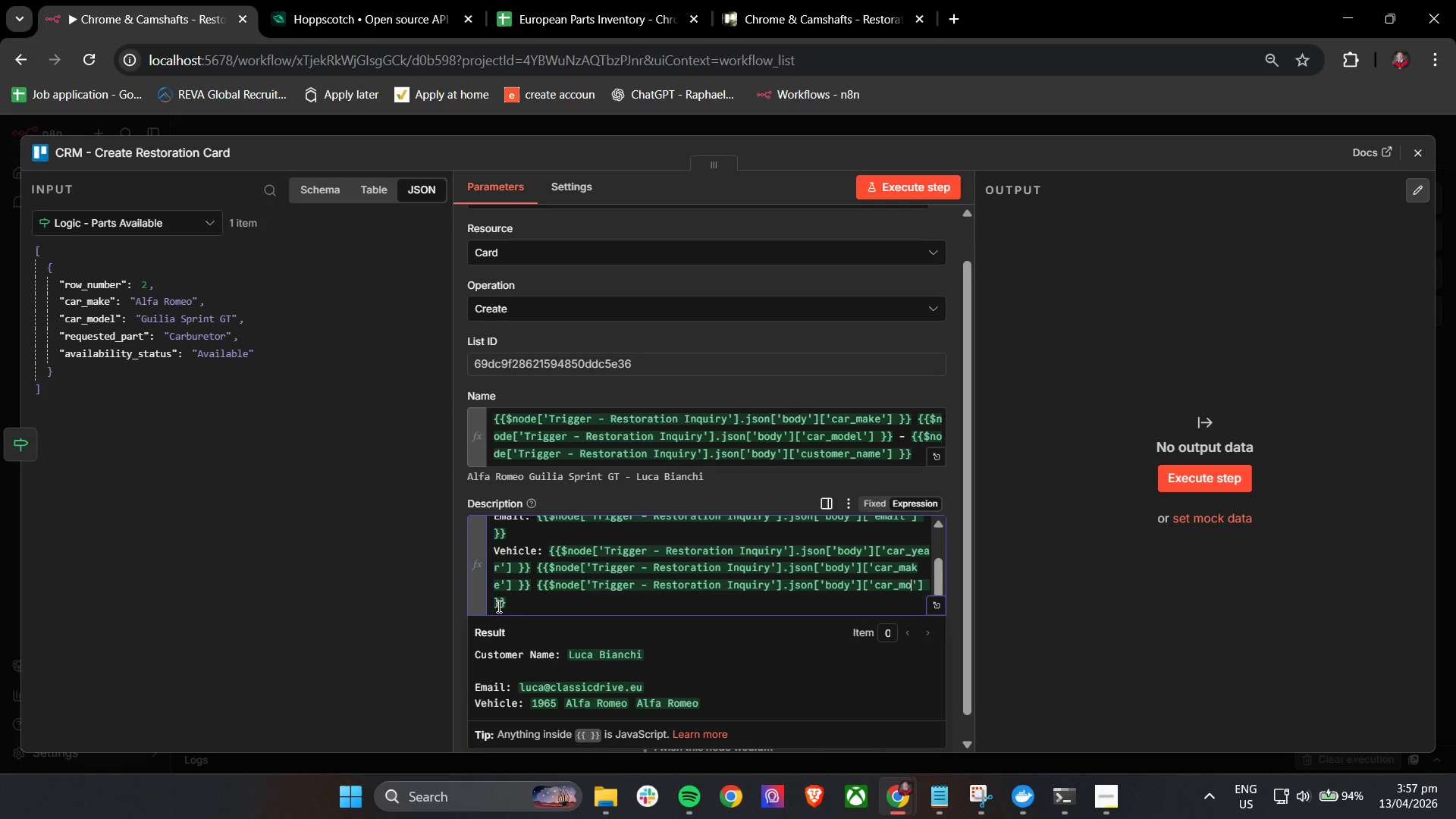 
type(odel)
 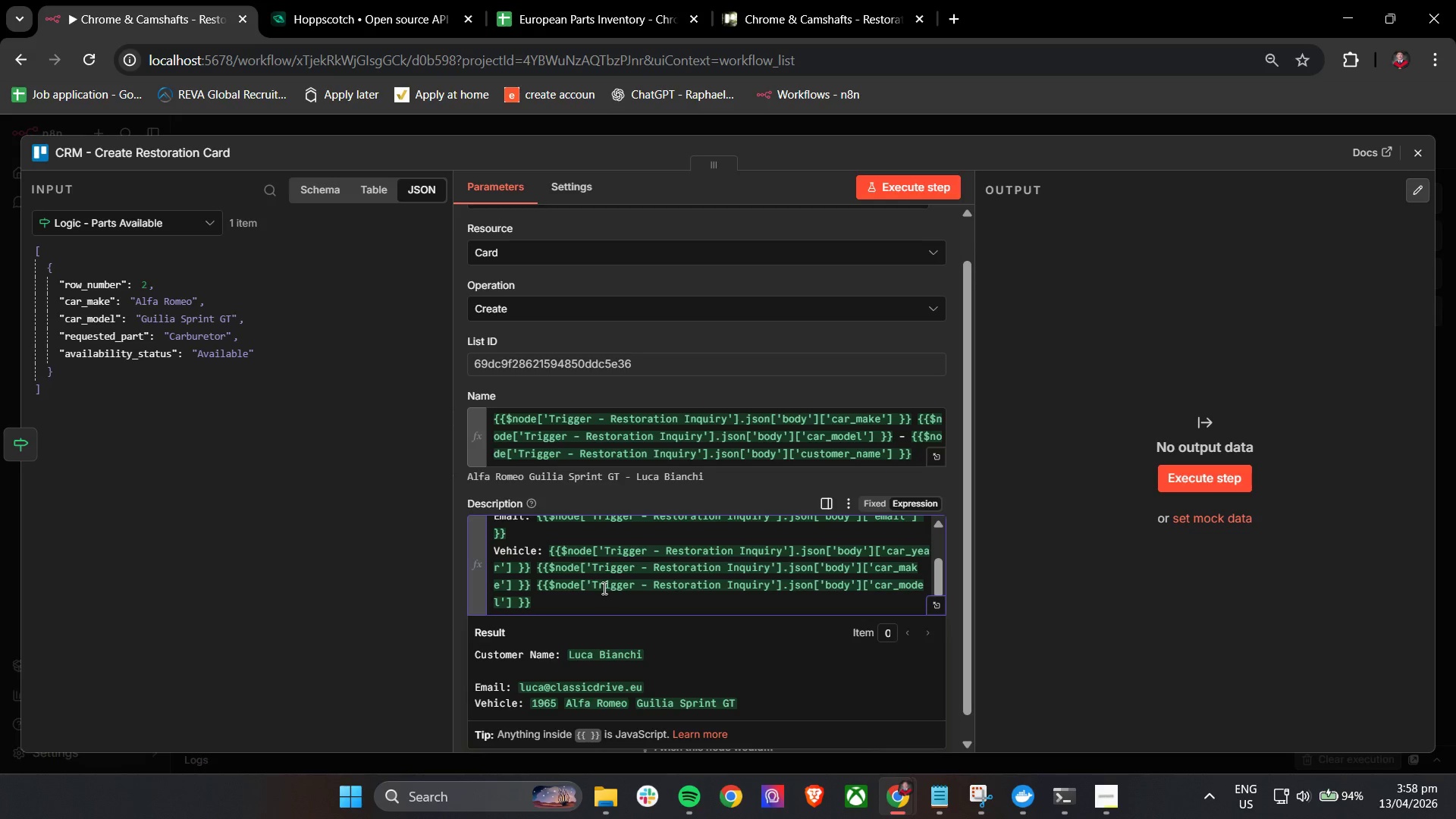 
left_click([589, 601])
 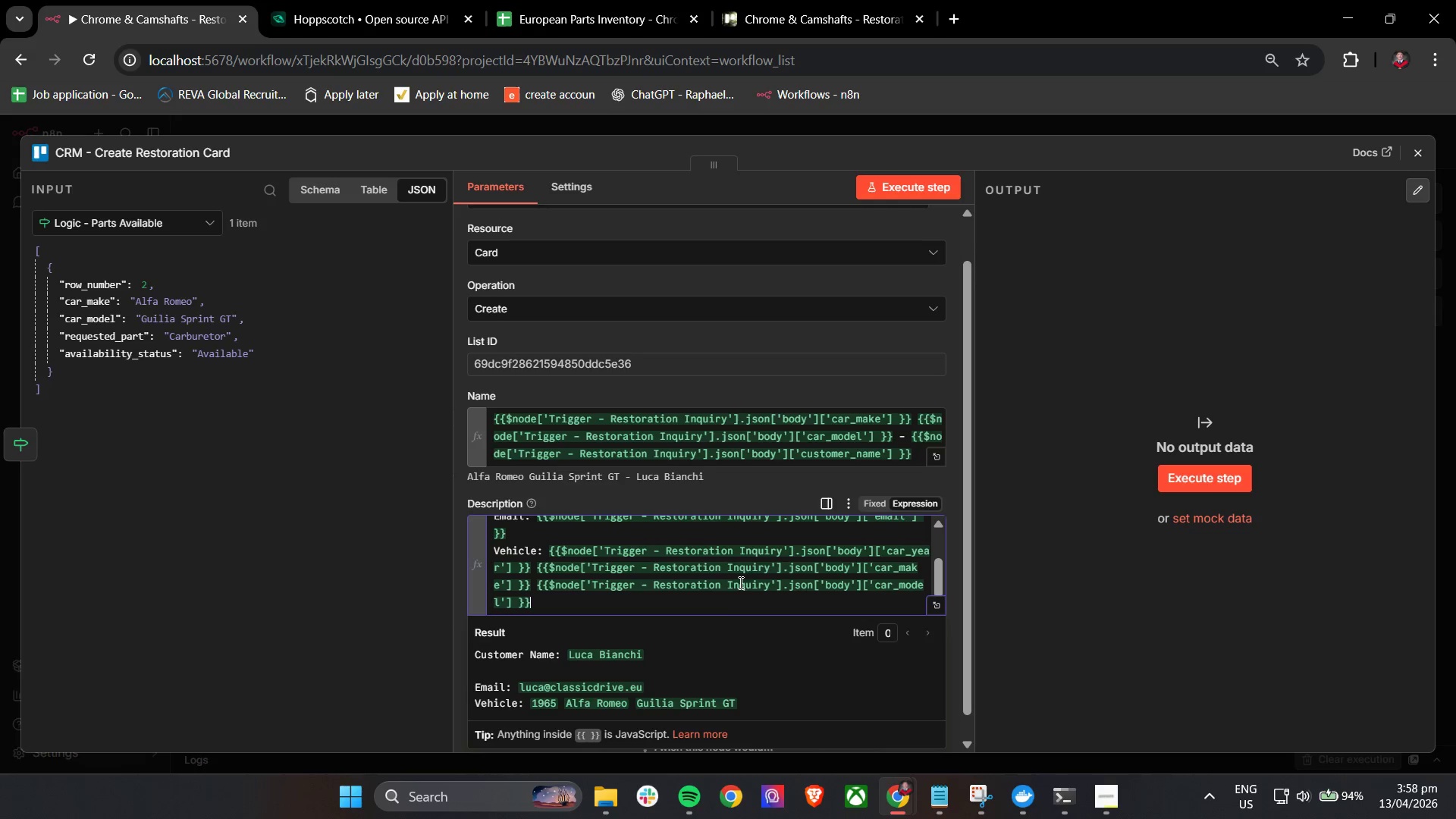 
key(Enter)
 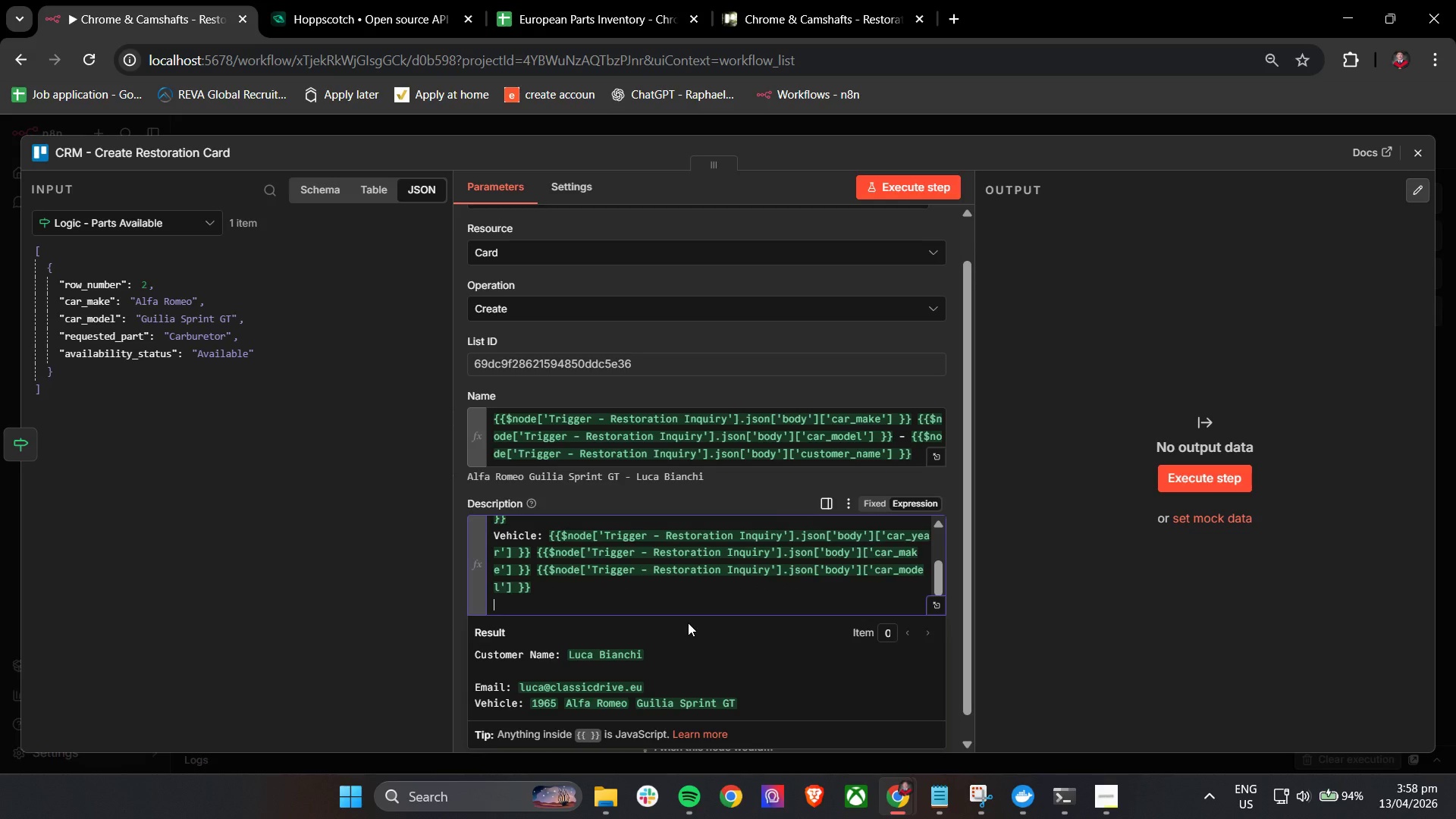 
key(Enter)
 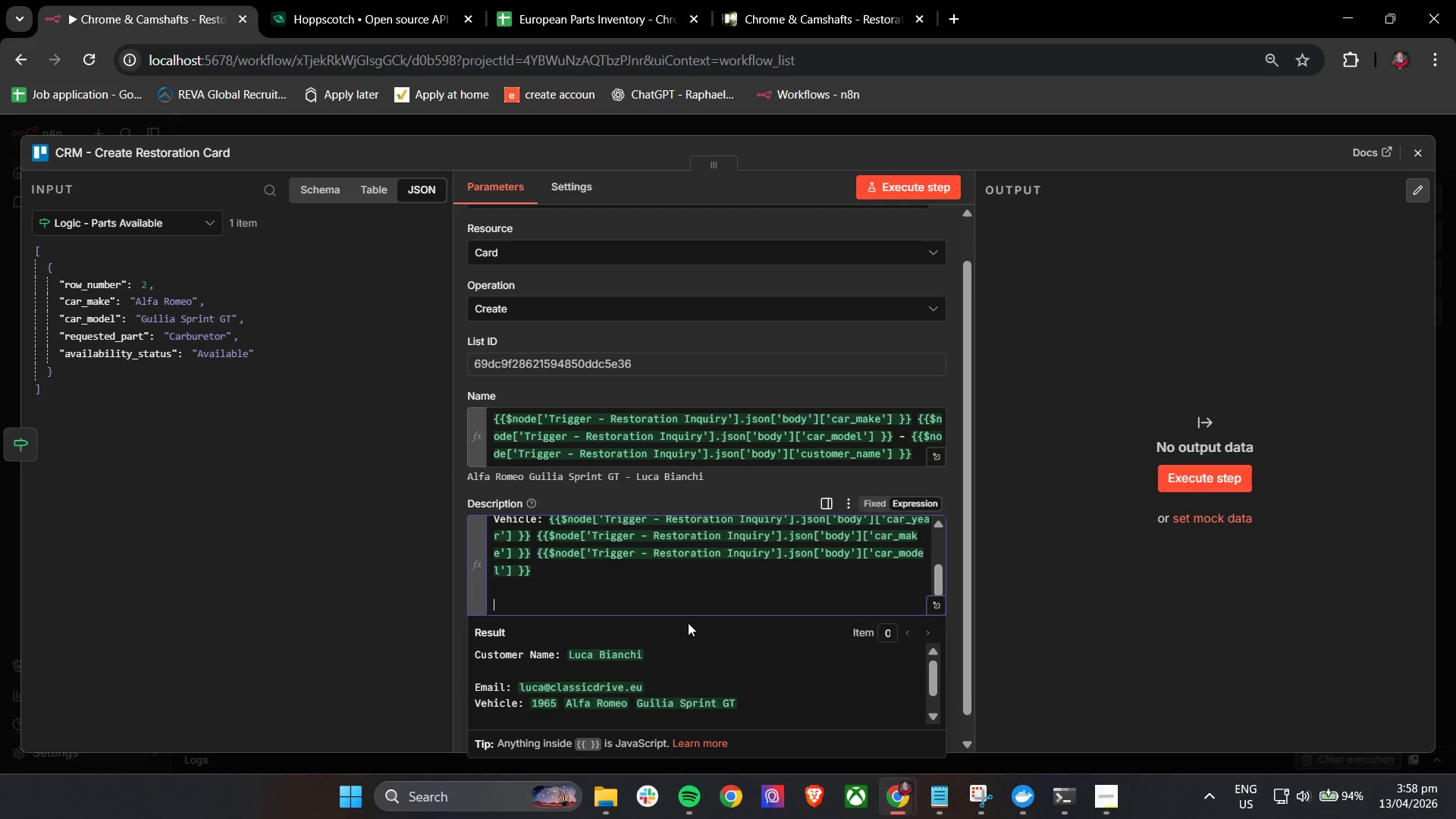 
type(Requested Part: )
 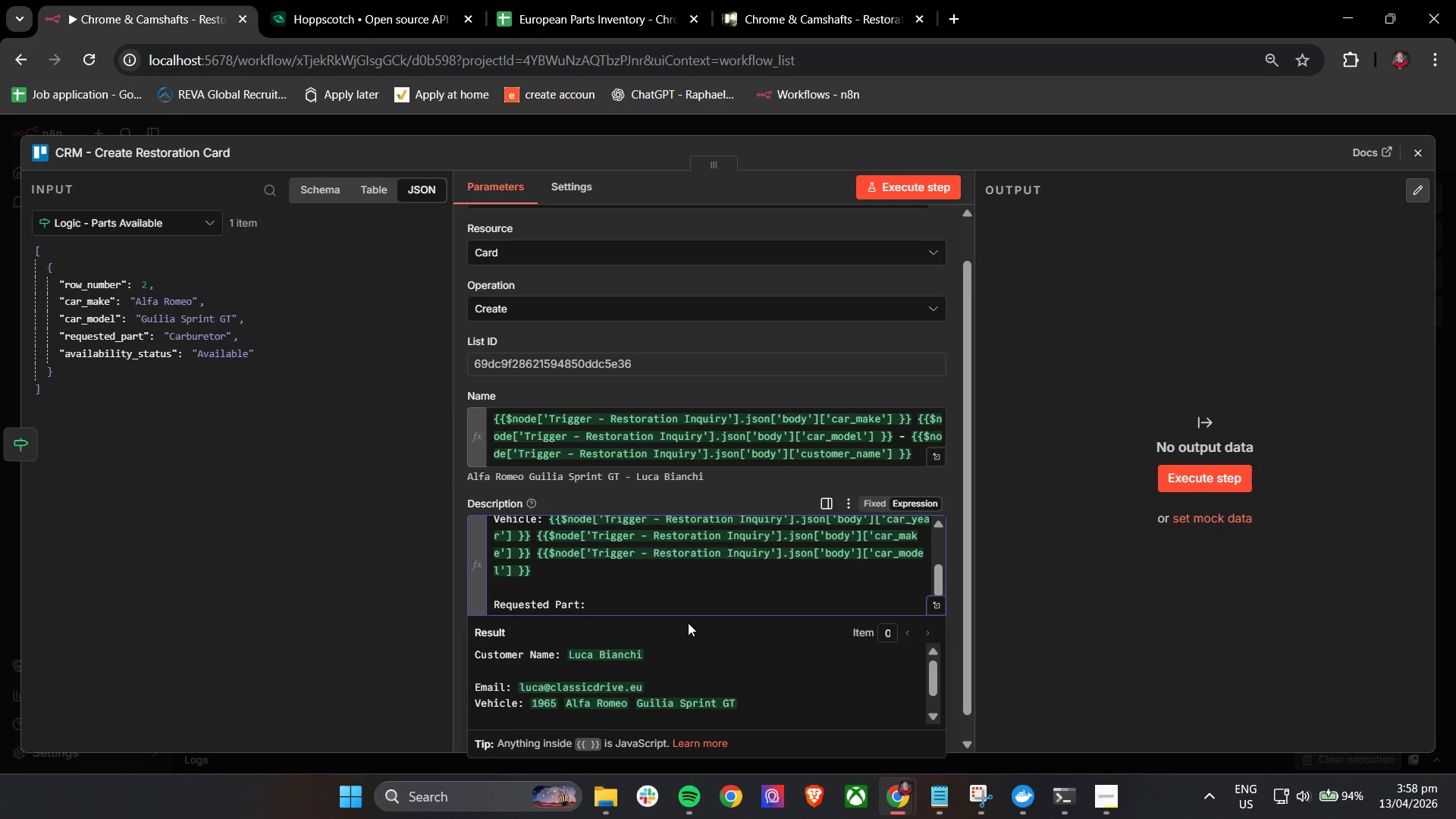 
key(Control+V)
 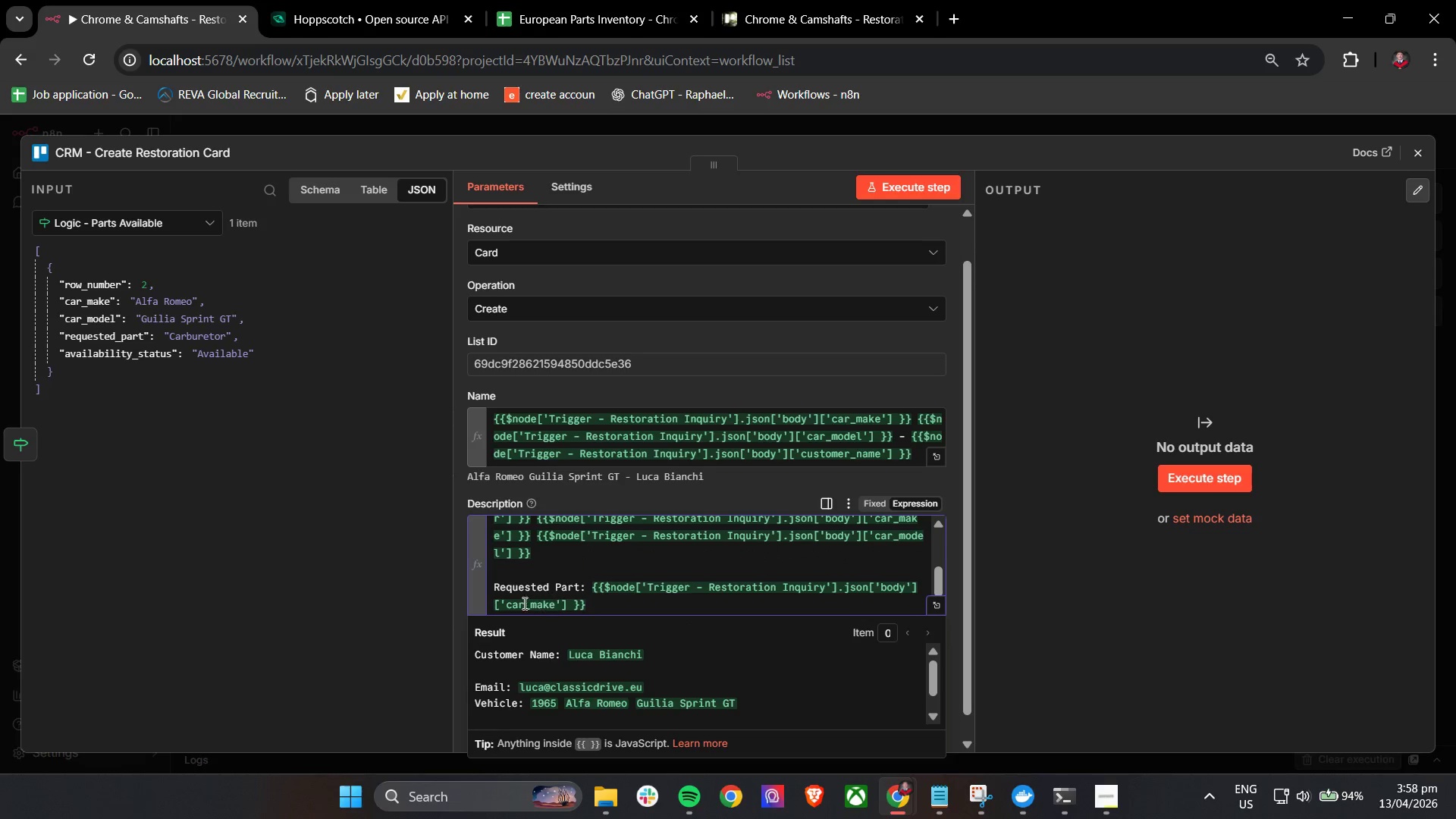 
left_click_drag(start_coordinate=[510, 607], to_coordinate=[515, 607])
 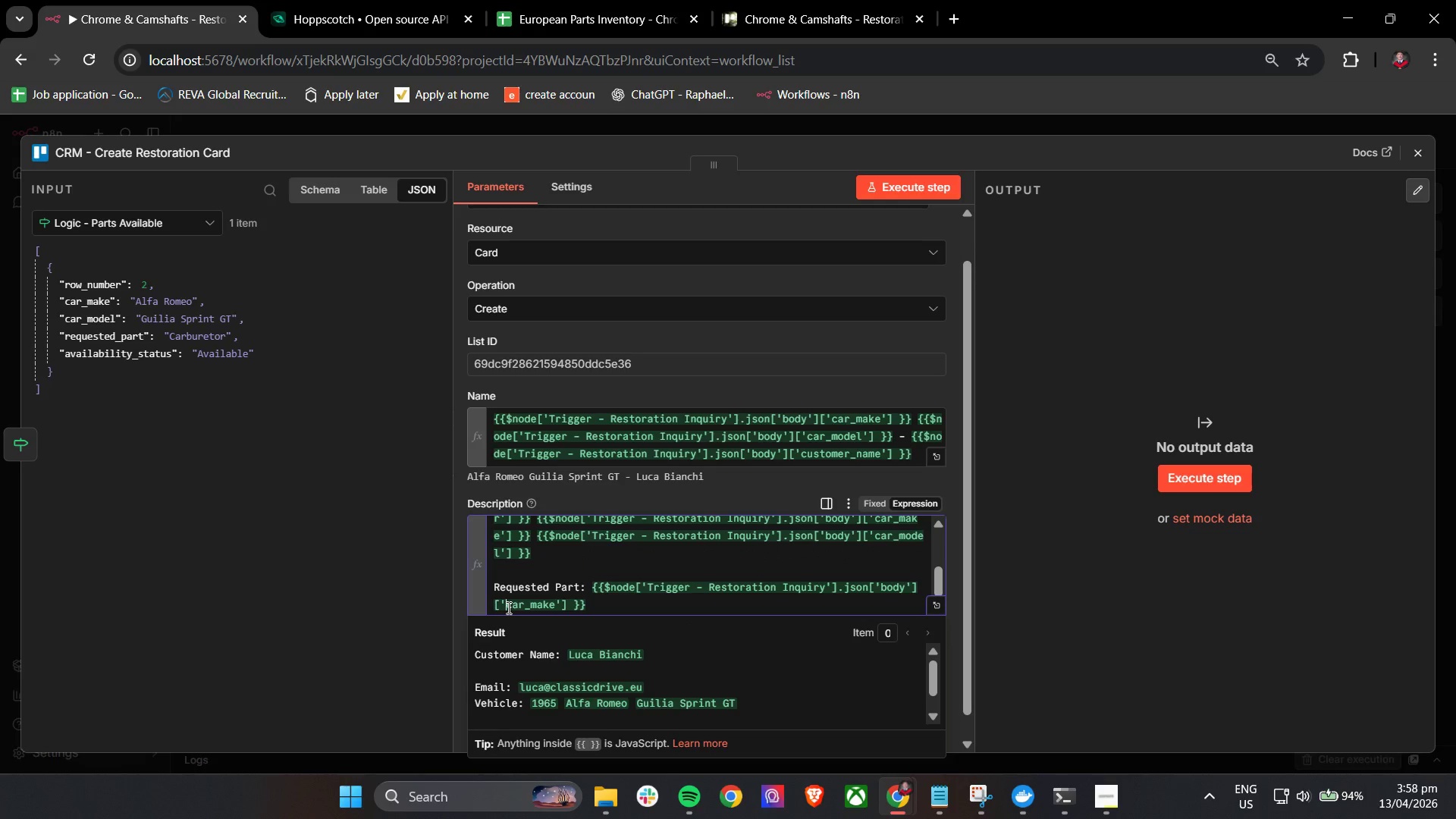 
left_click_drag(start_coordinate=[507, 607], to_coordinate=[554, 608])
 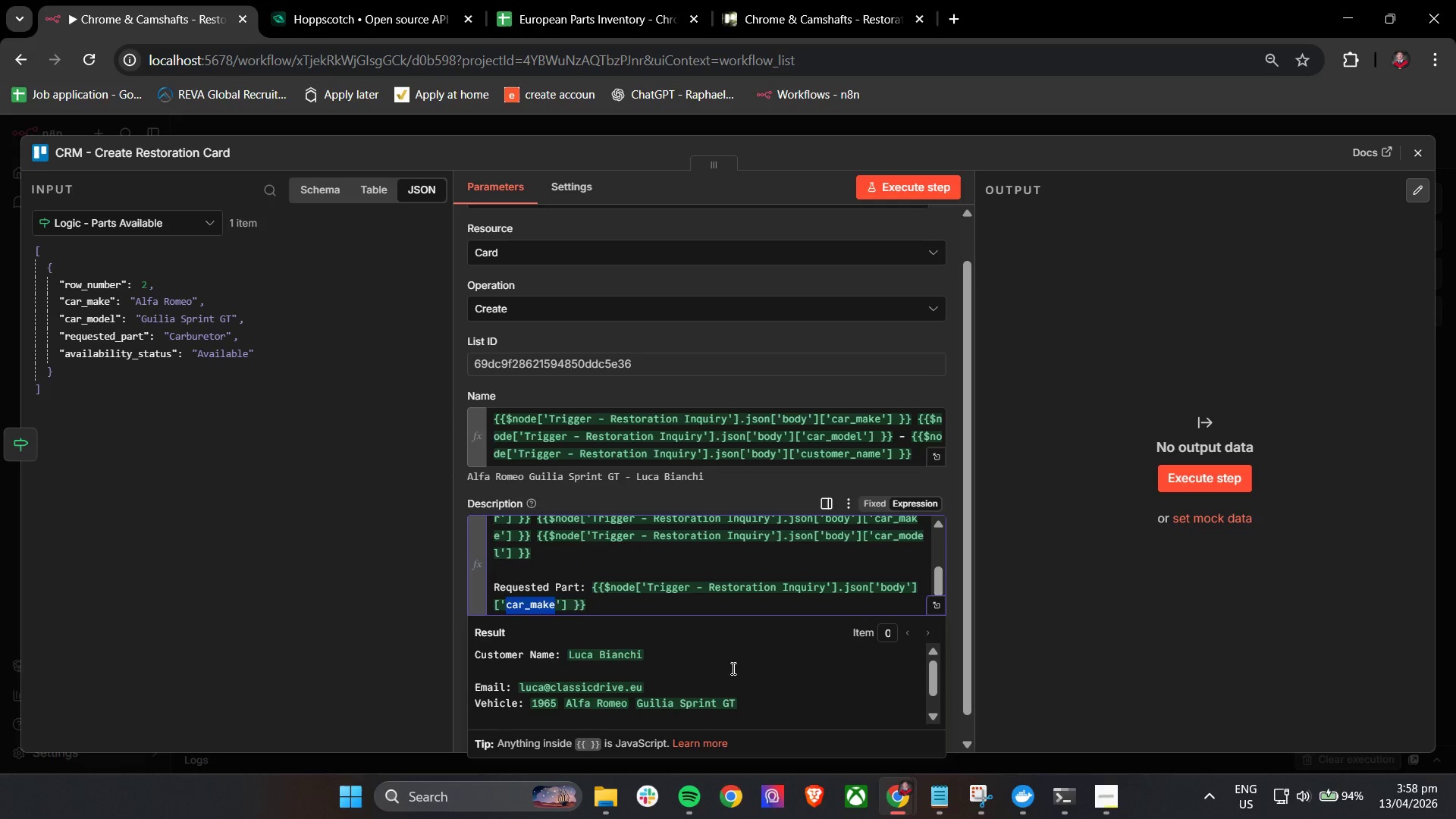 
type(re)
 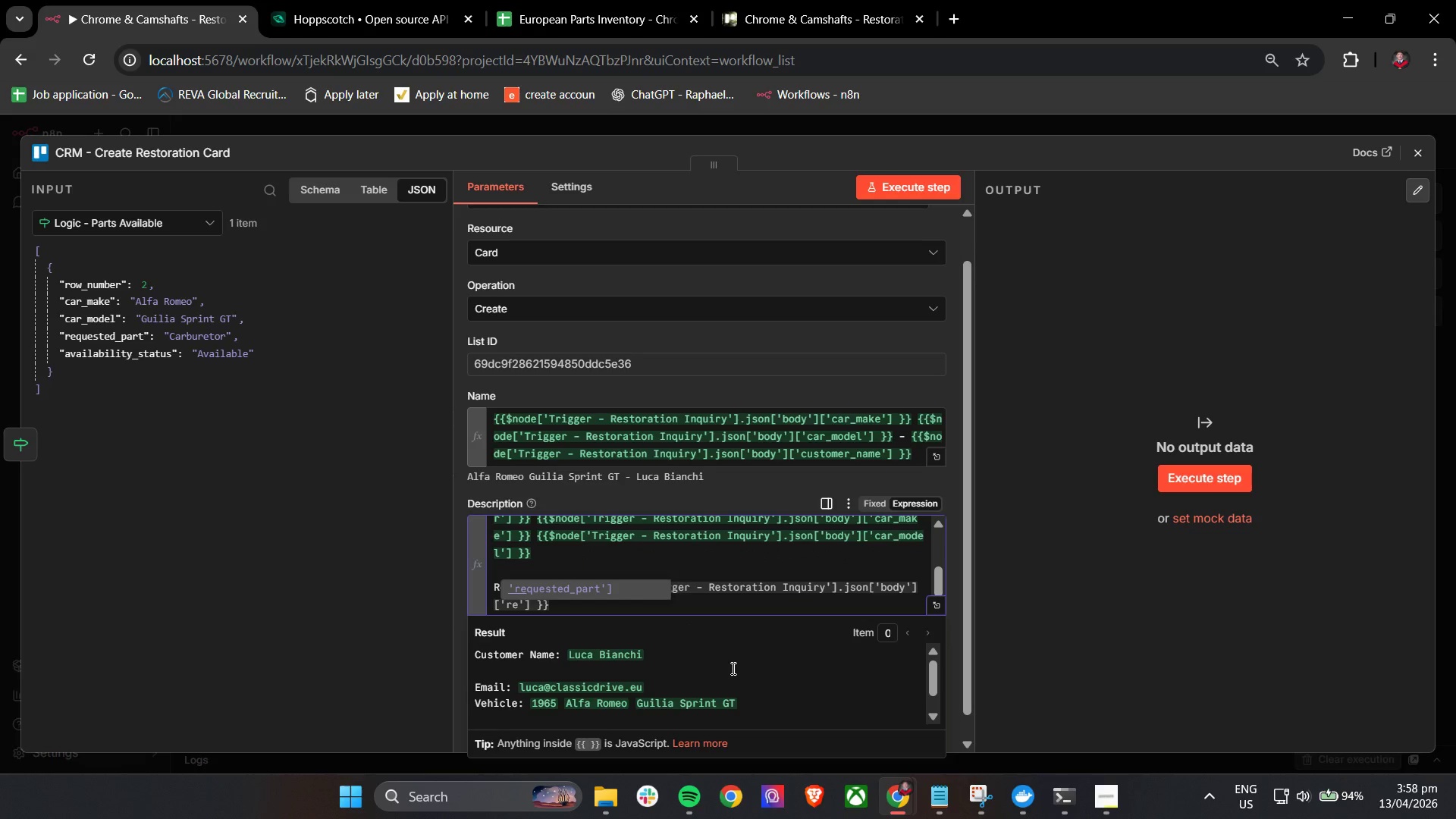 
key(Enter)
 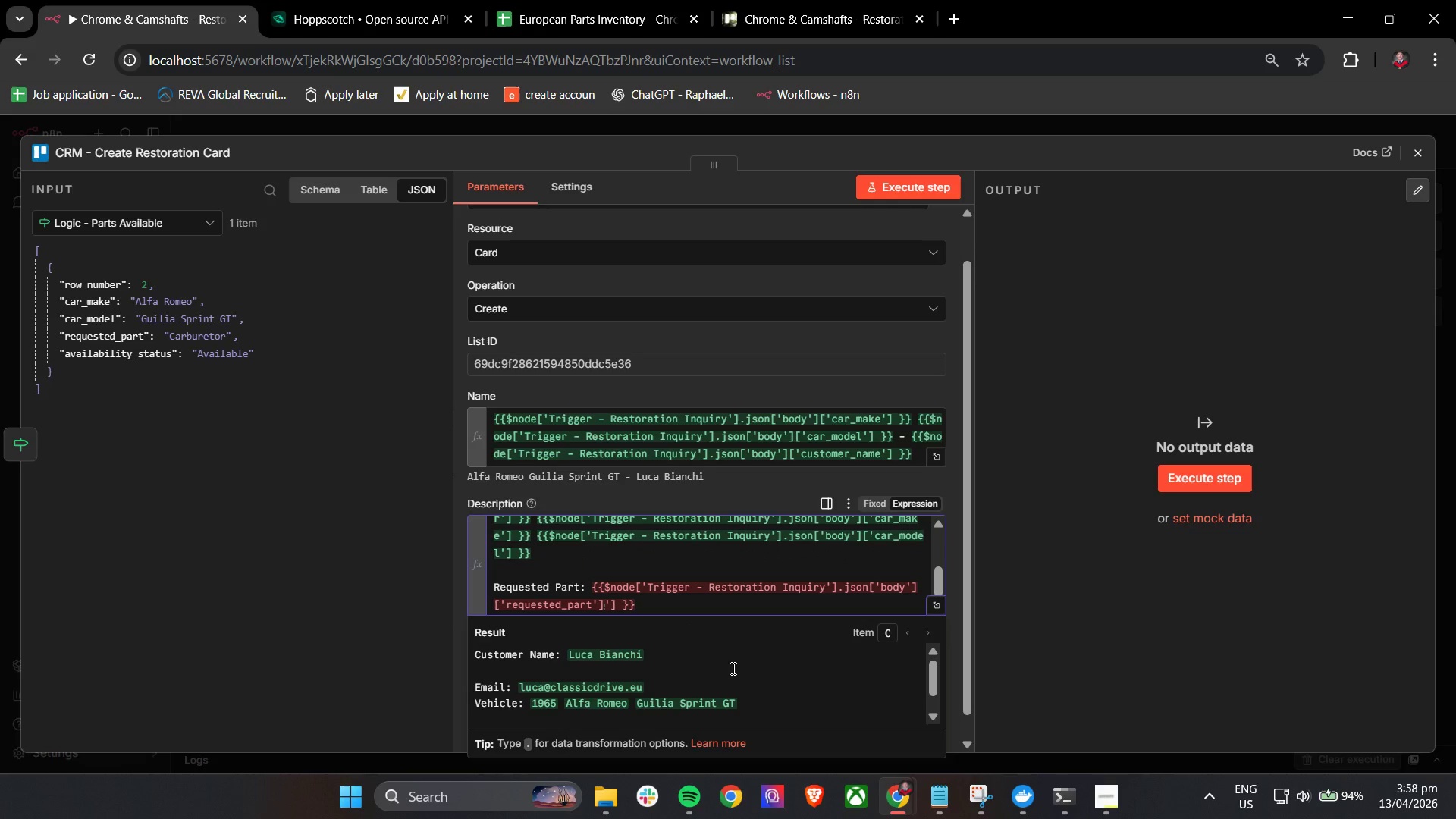 
key(Backspace)
 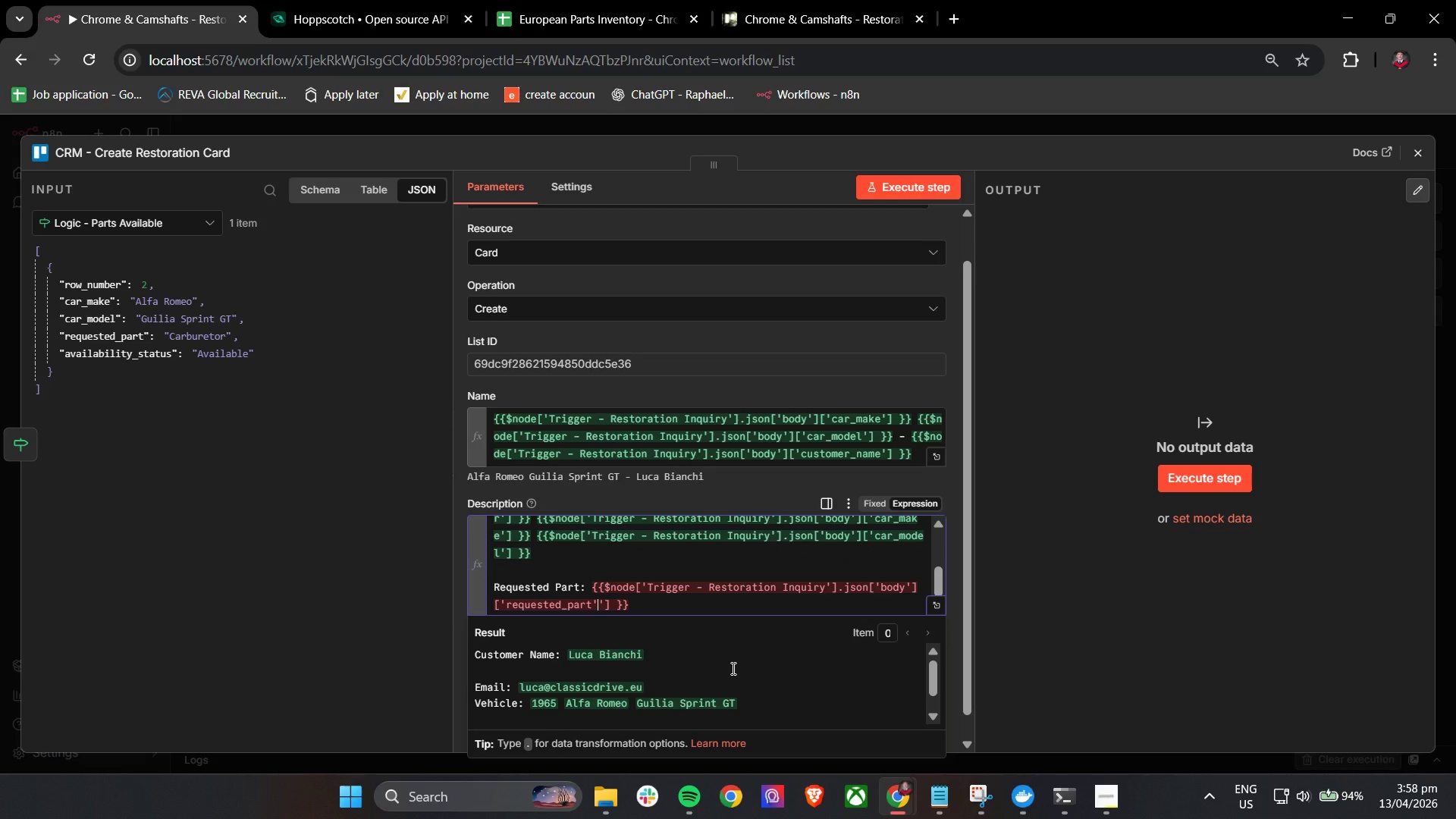 
key(Backspace)
 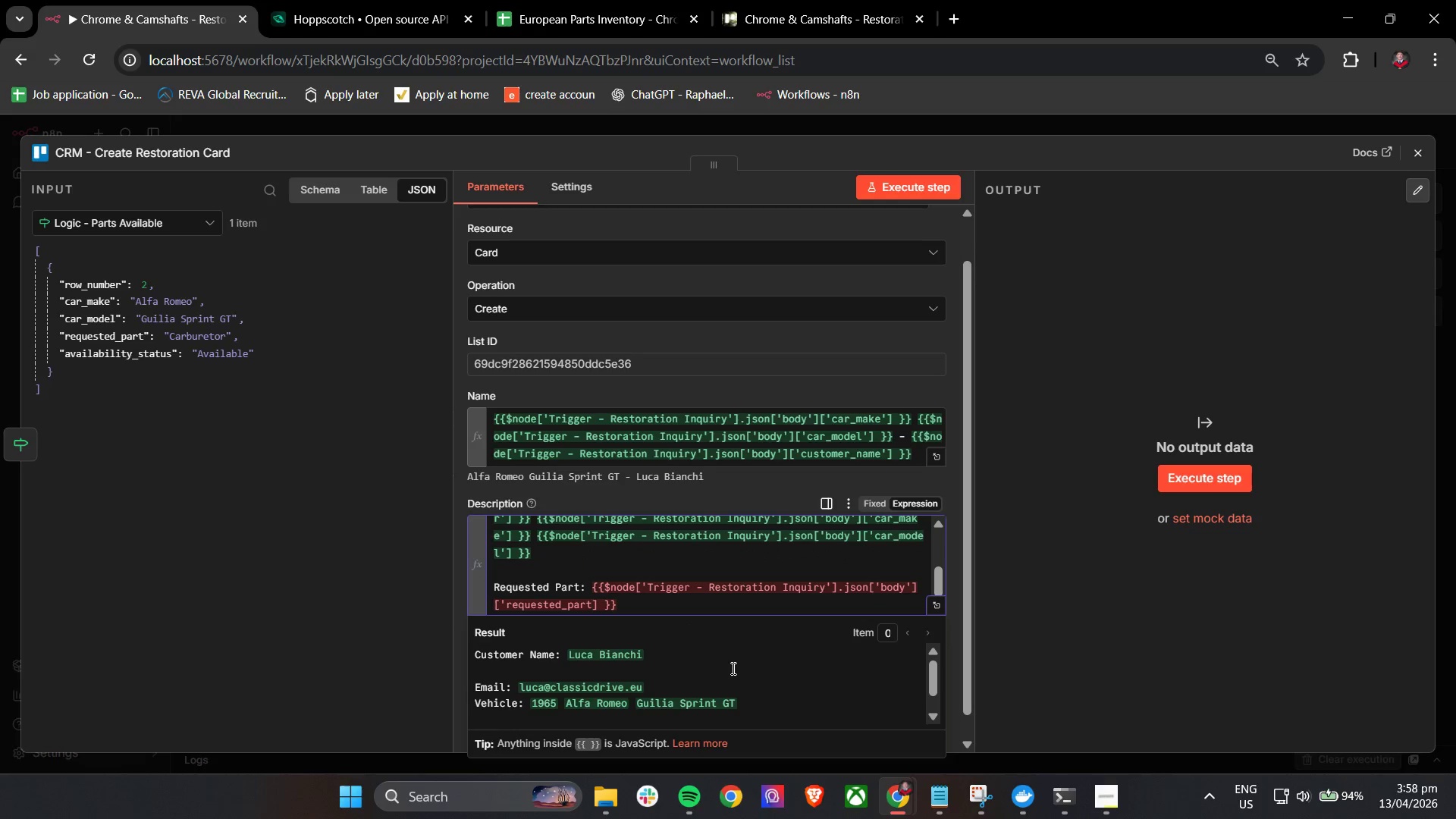 
key(Quote)
 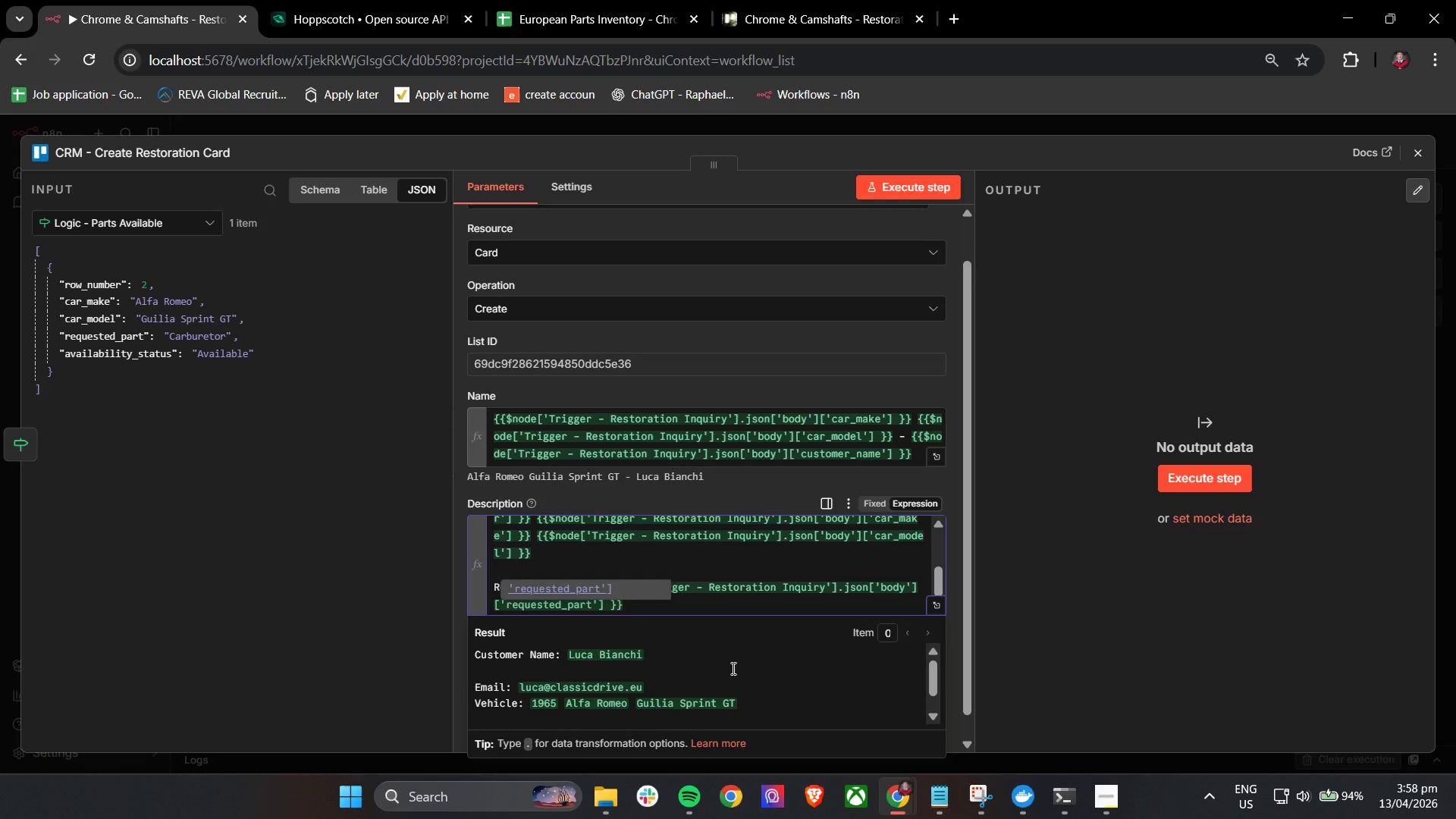 
key(ArrowRight)
 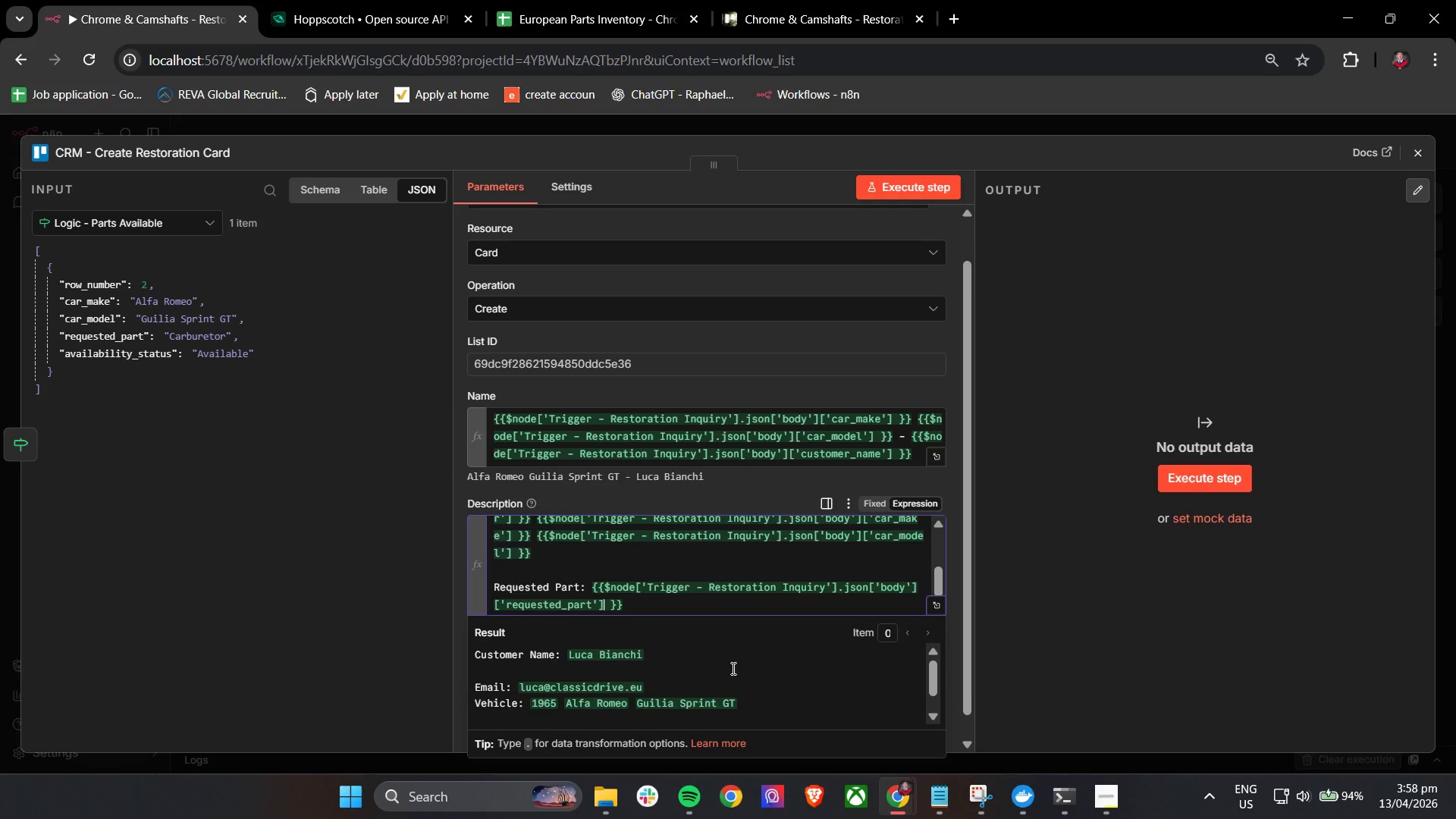 
key(ArrowDown)
 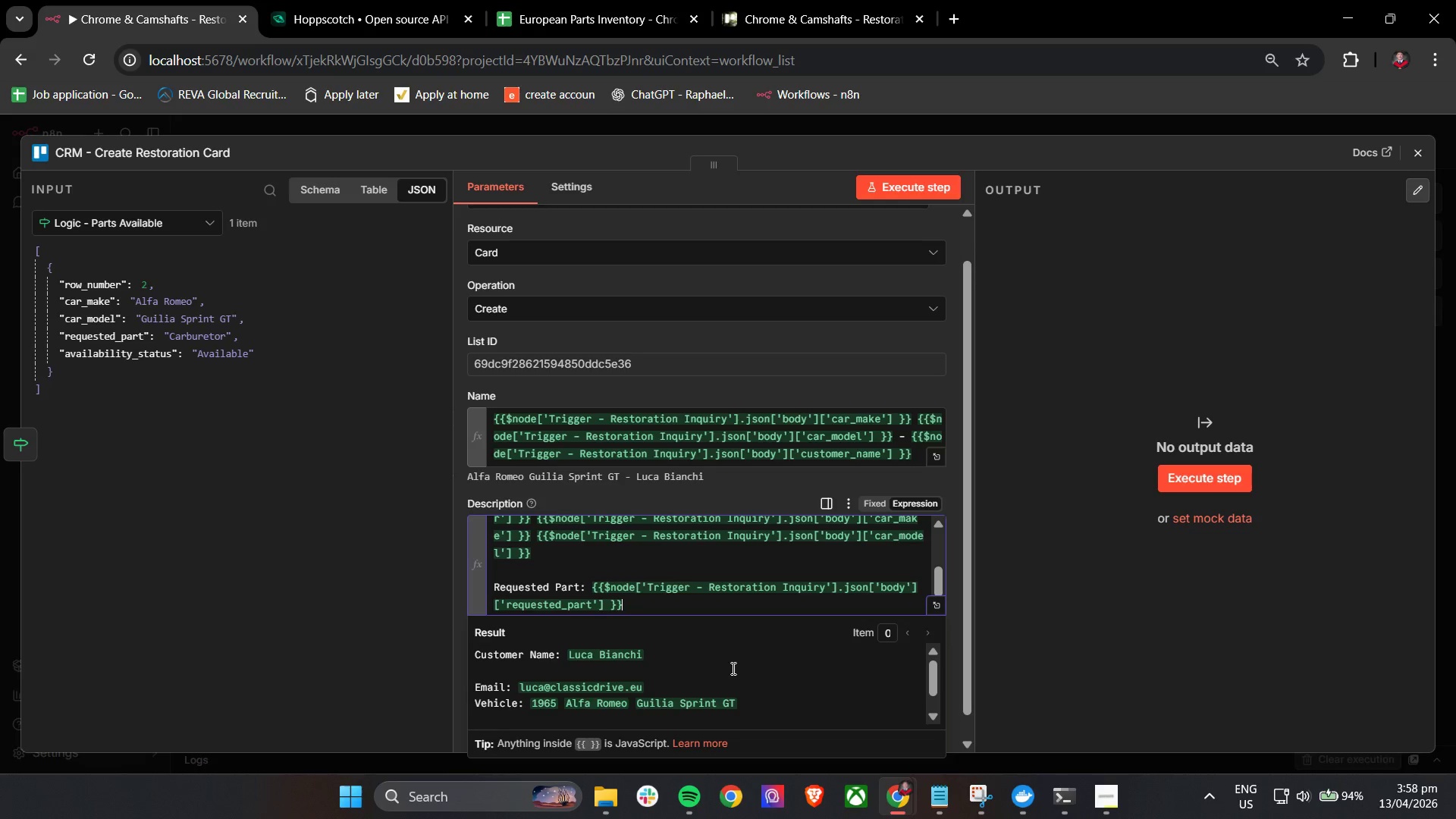 
key(Enter)
 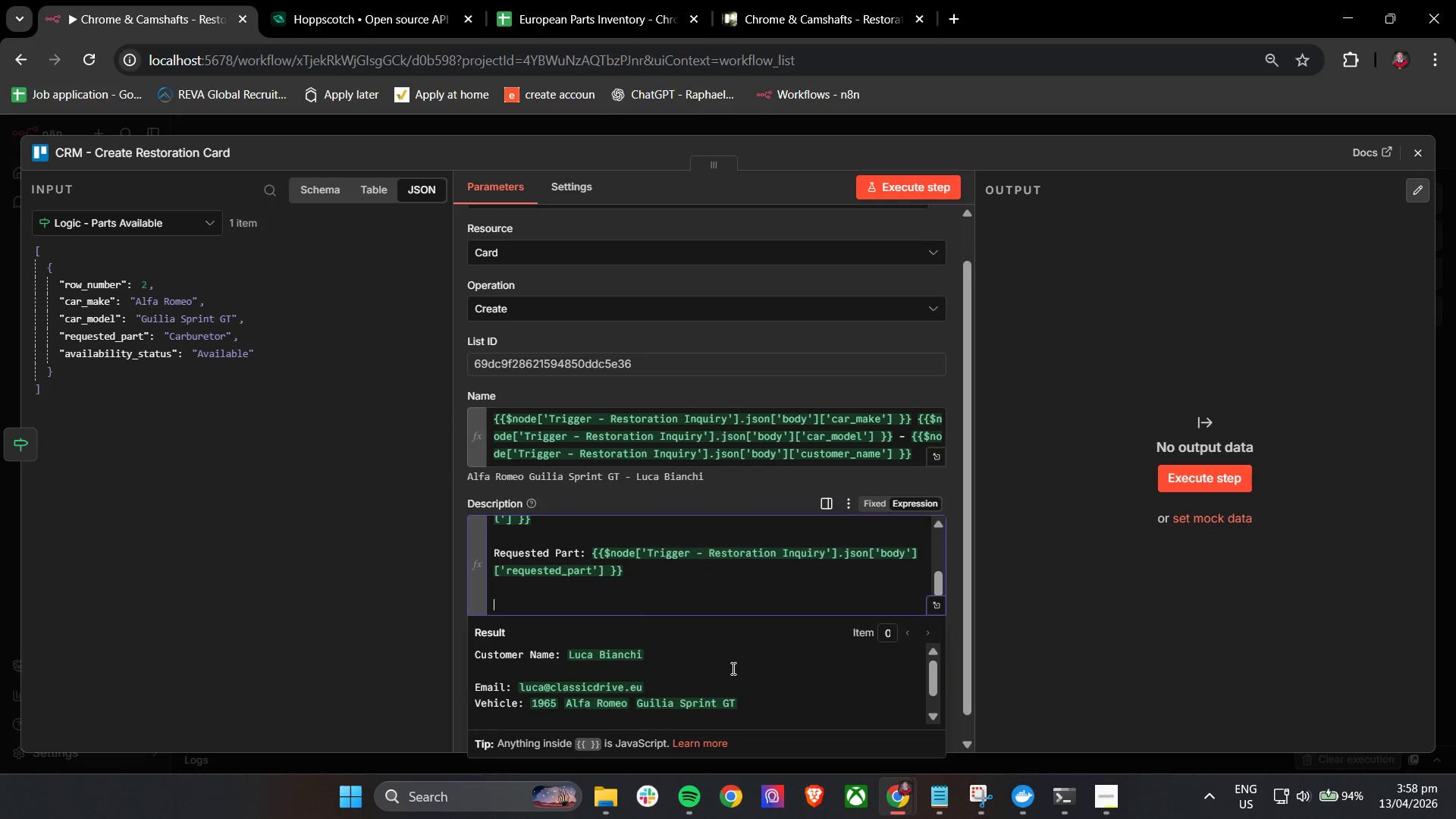 
key(Enter)
 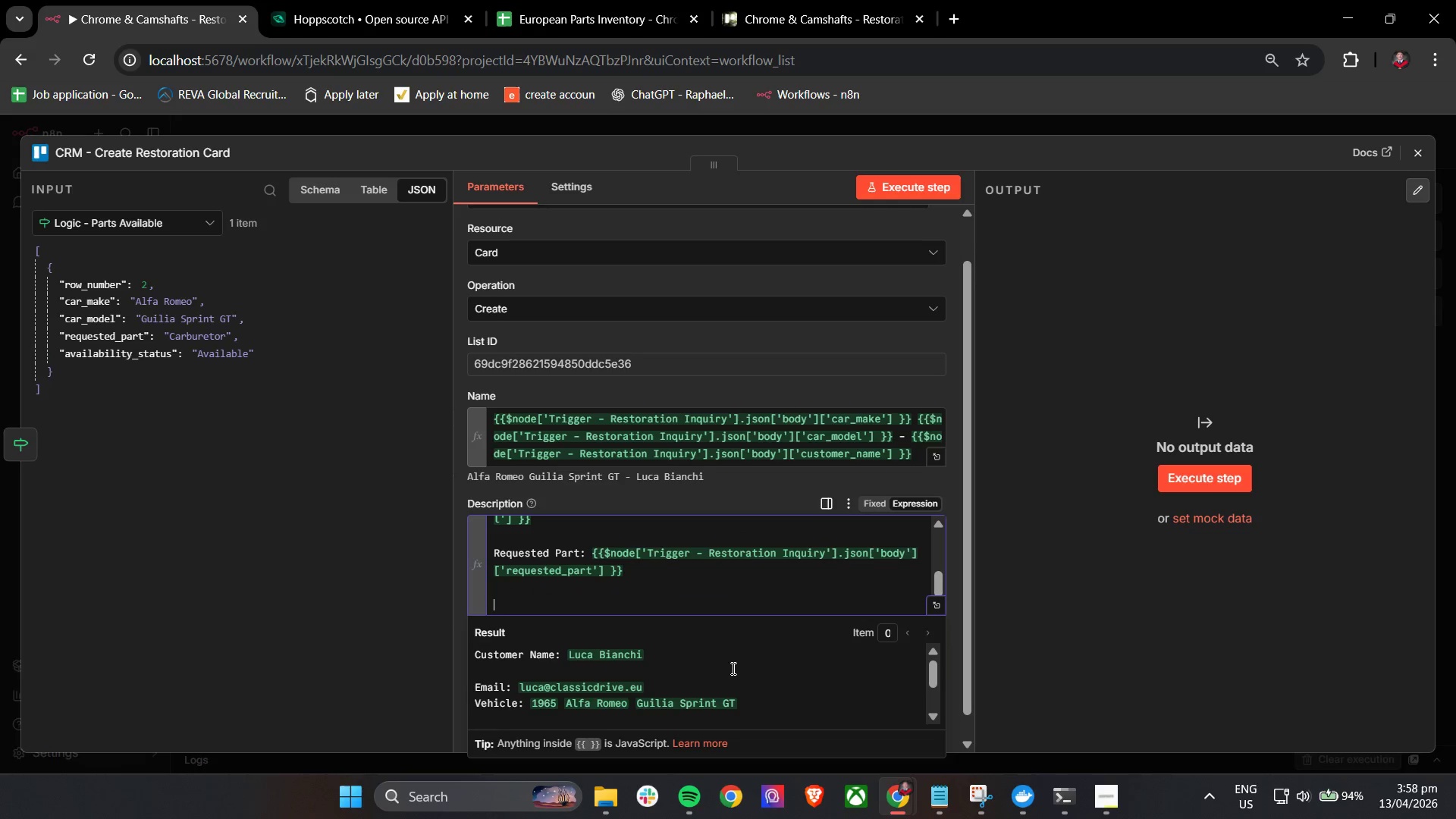 
type(Part )
key(Backspace)
type(s Status: )
 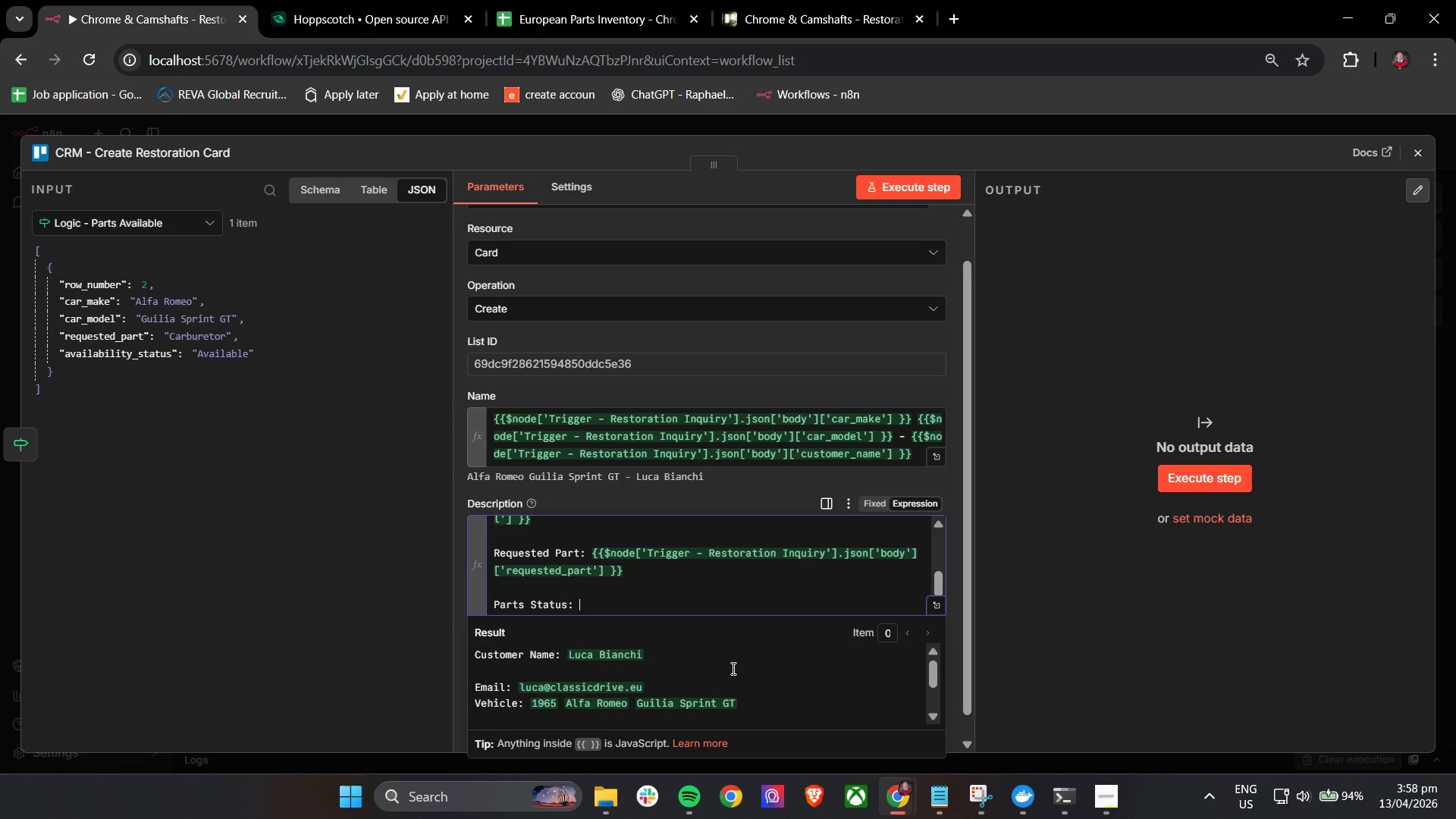 
key(Control+ControlLeft)
 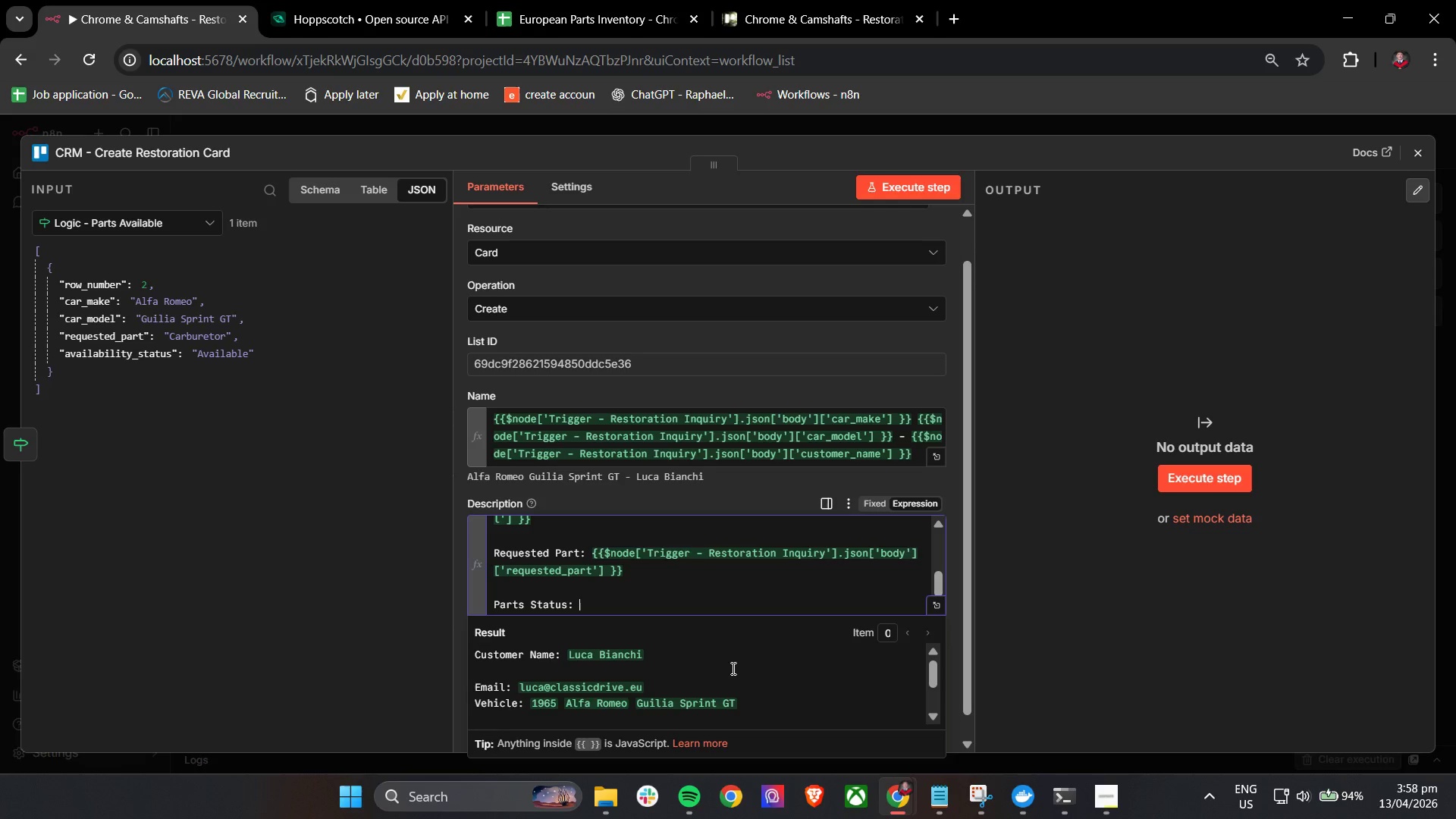 
hold_key(key=ShiftLeft, duration=1.22)
 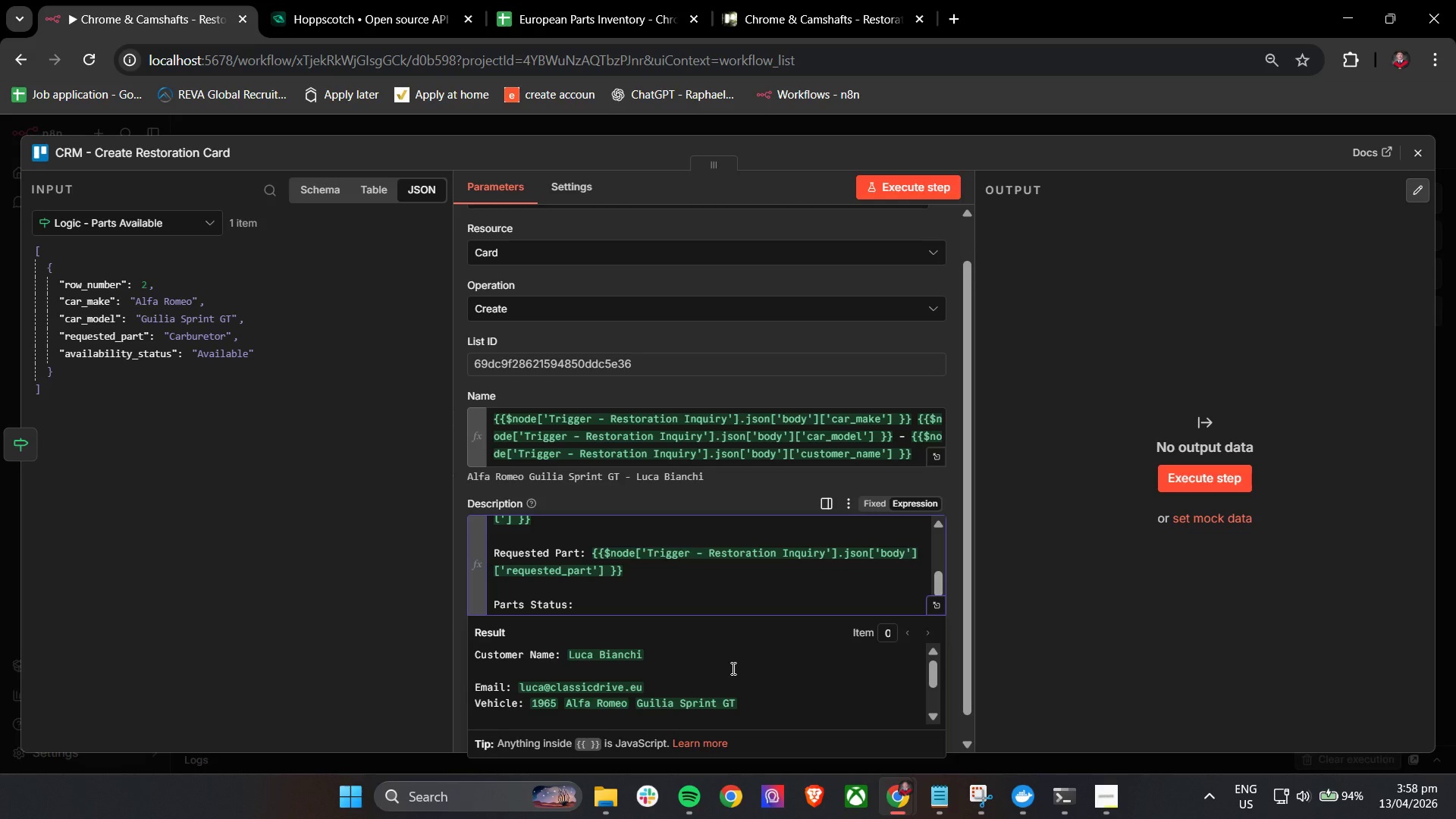 
key(Shift+BracketLeft)
 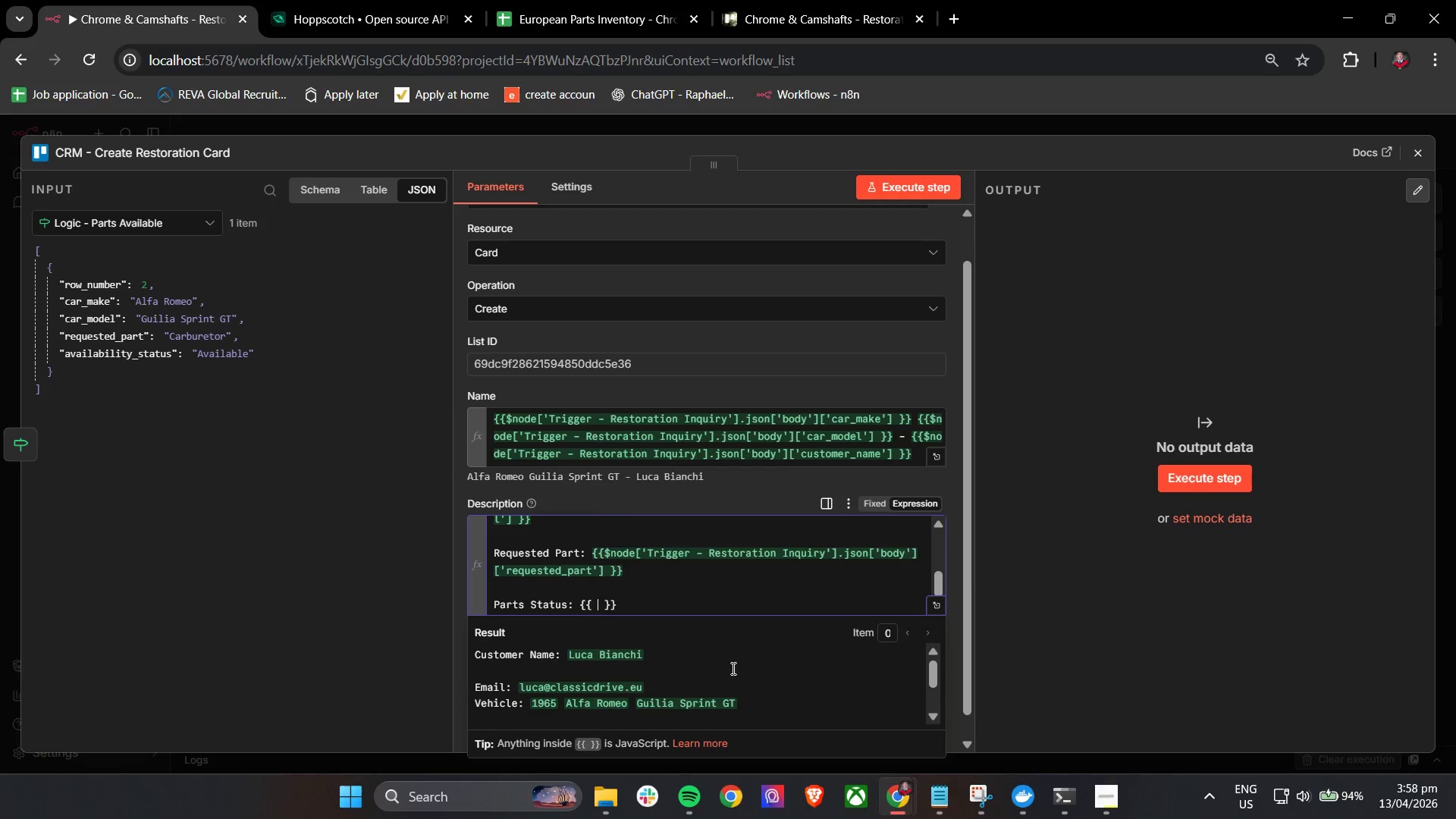 
key(Shift+BracketLeft)
 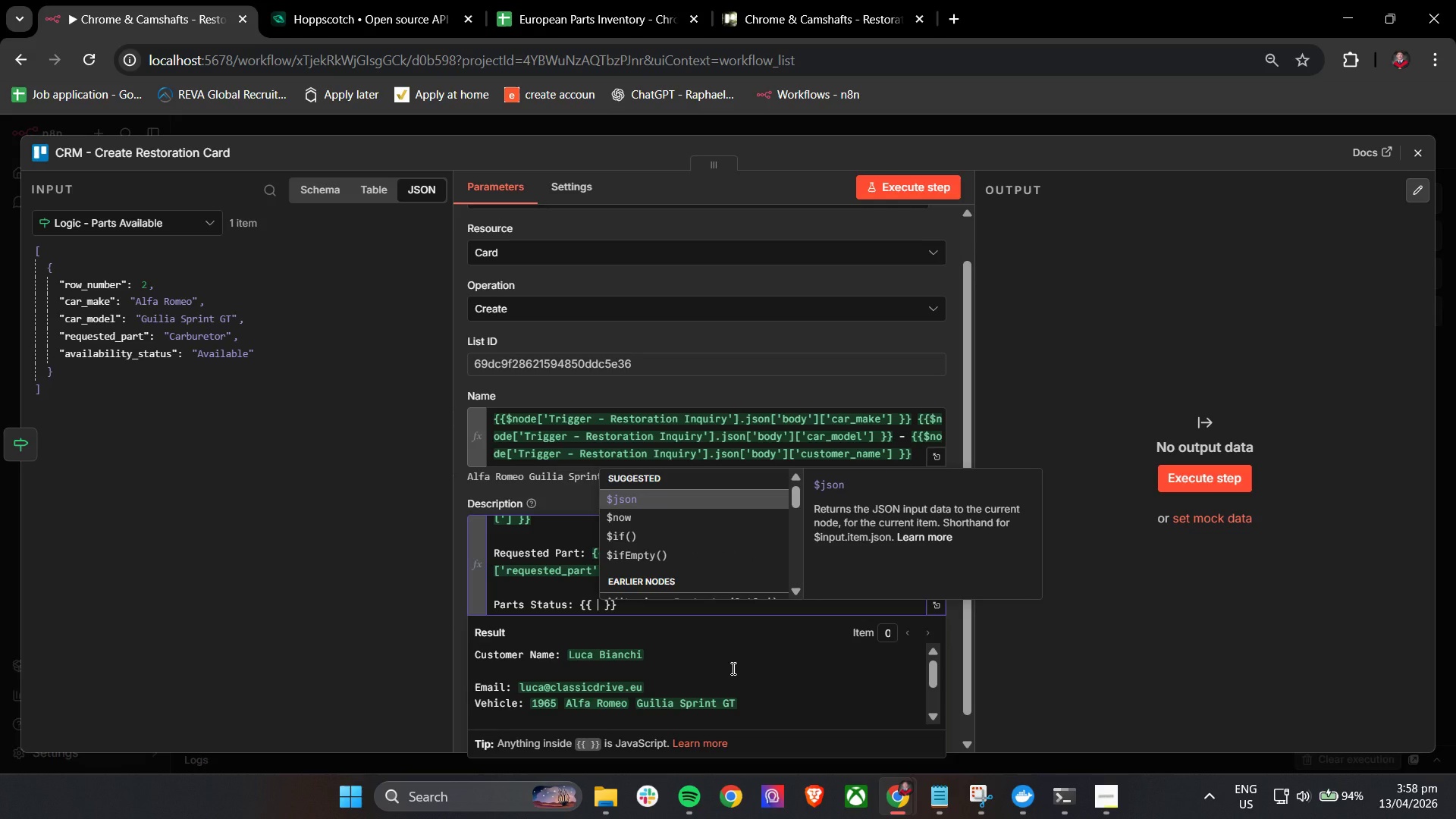 
key(Enter)
 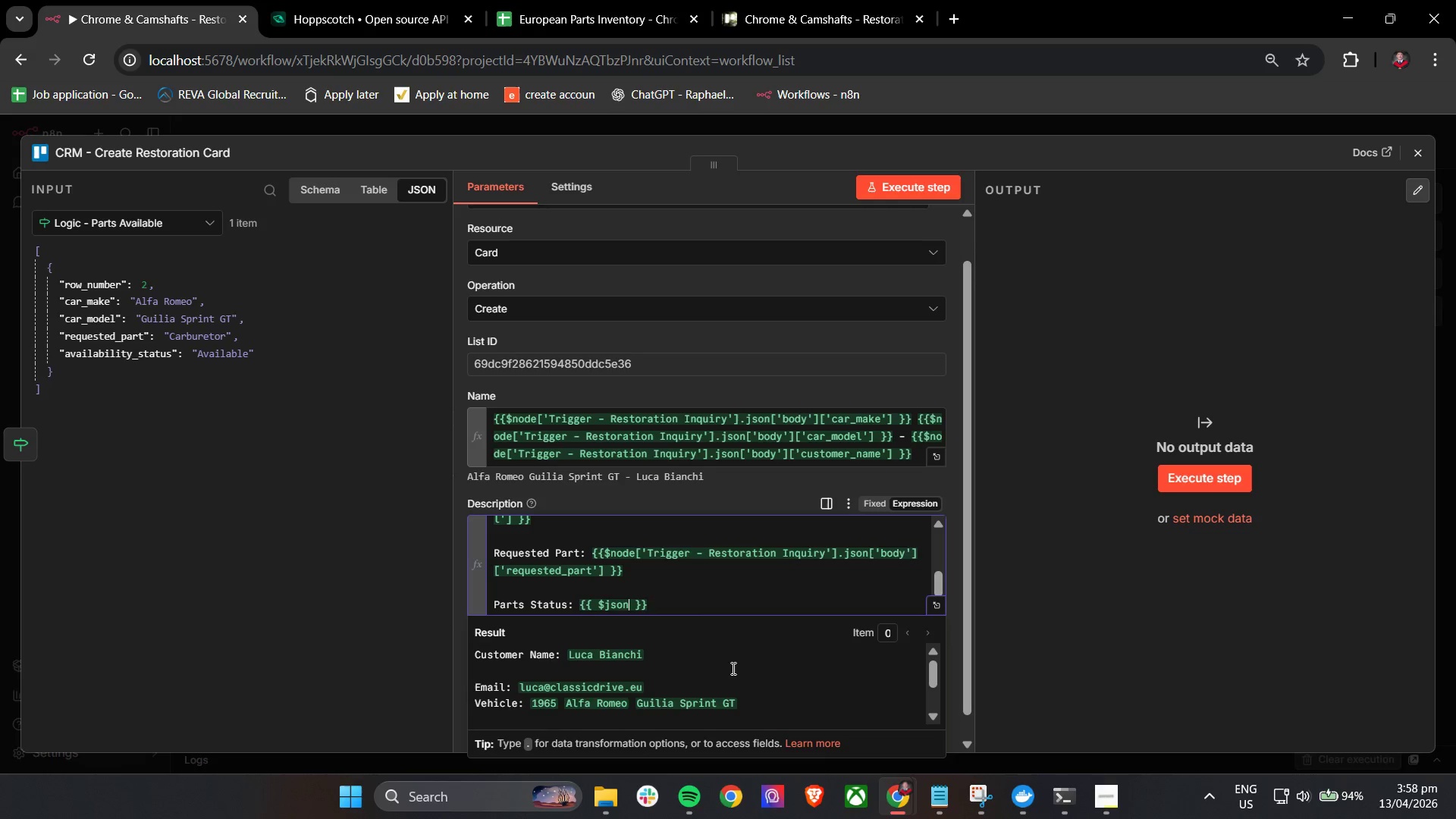 
key(BracketLeft)
 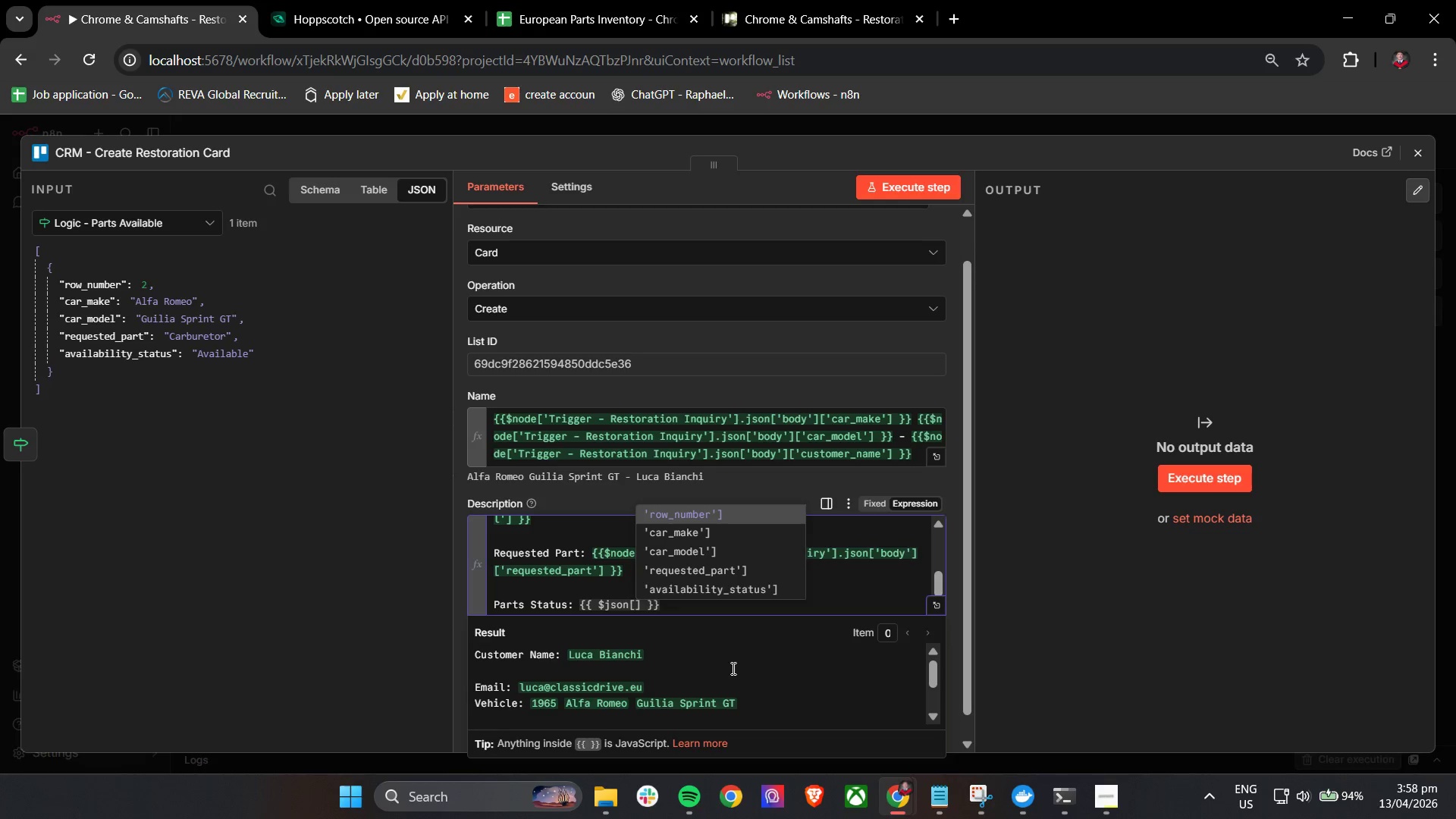 
key(ArrowUp)
 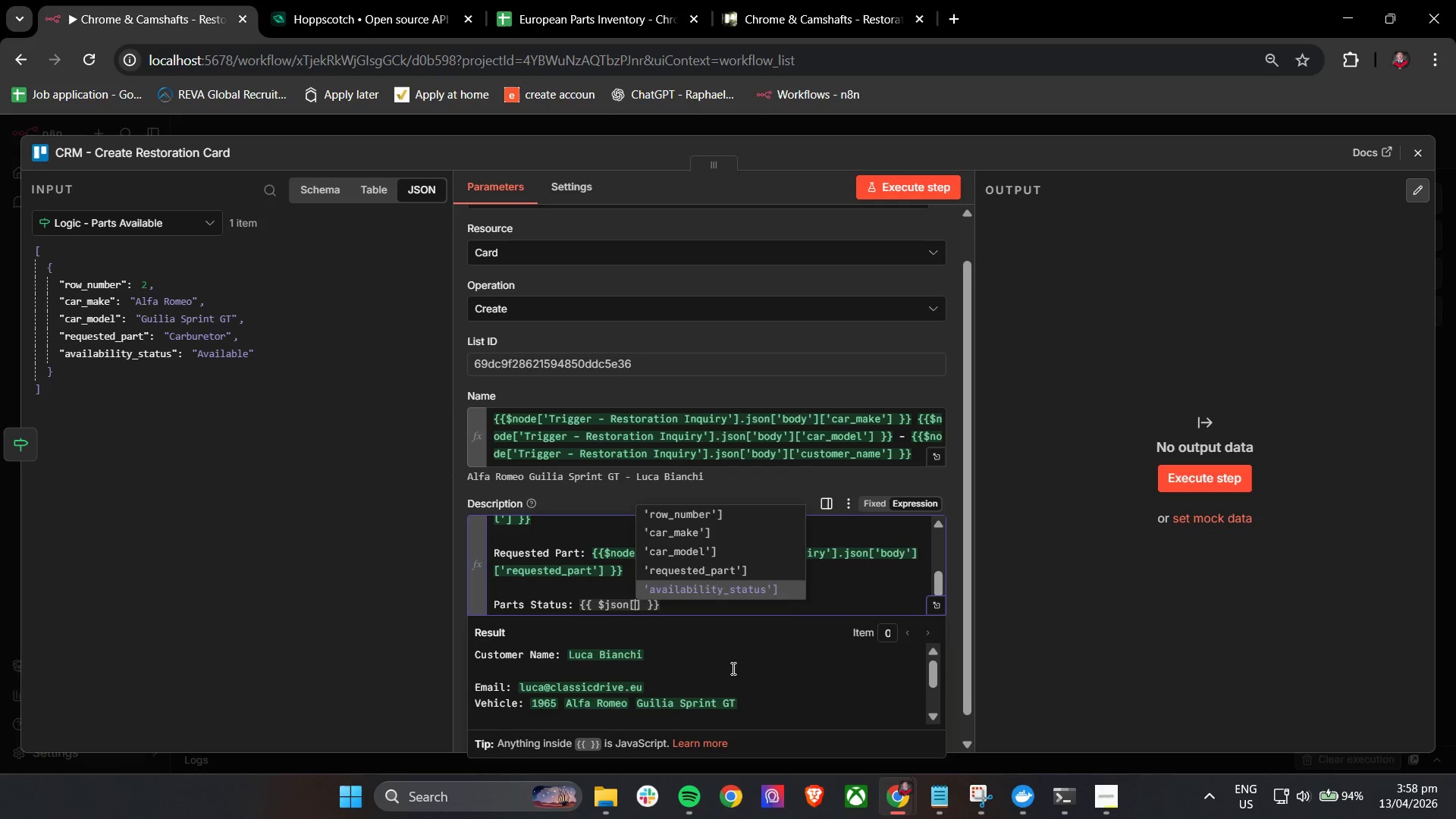 
key(Enter)
 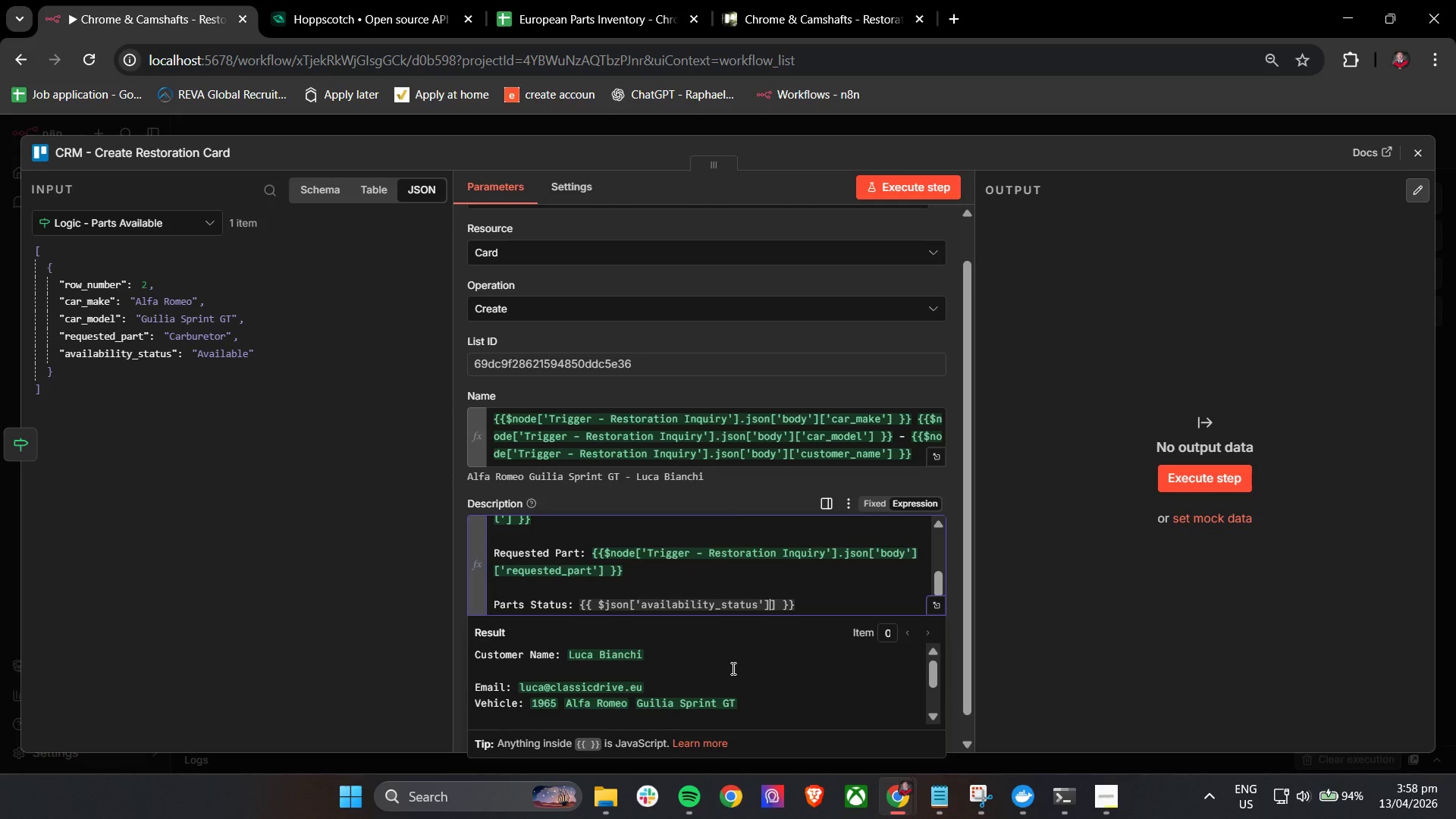 
key(Backspace)
 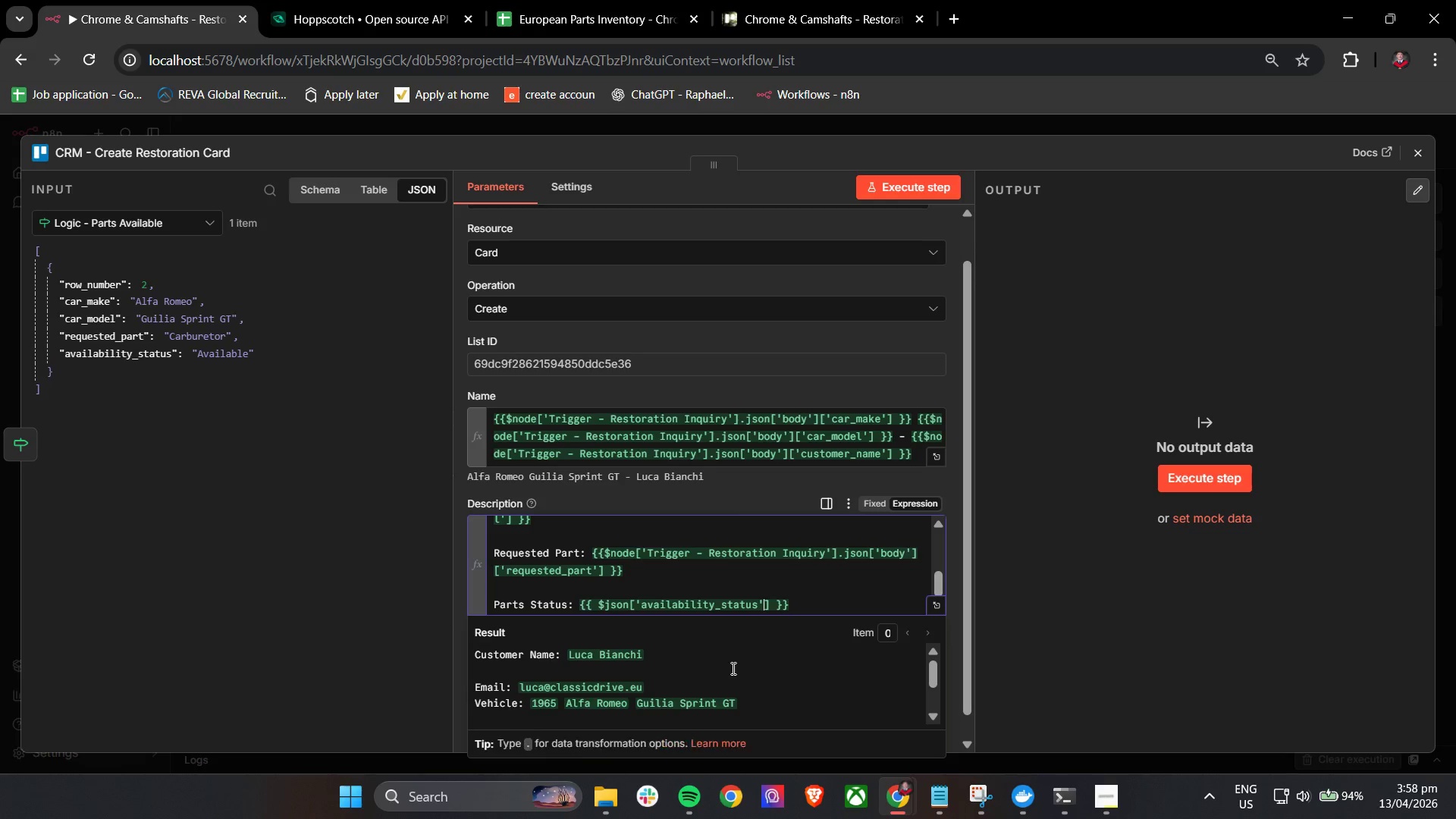 
key(ArrowDown)
 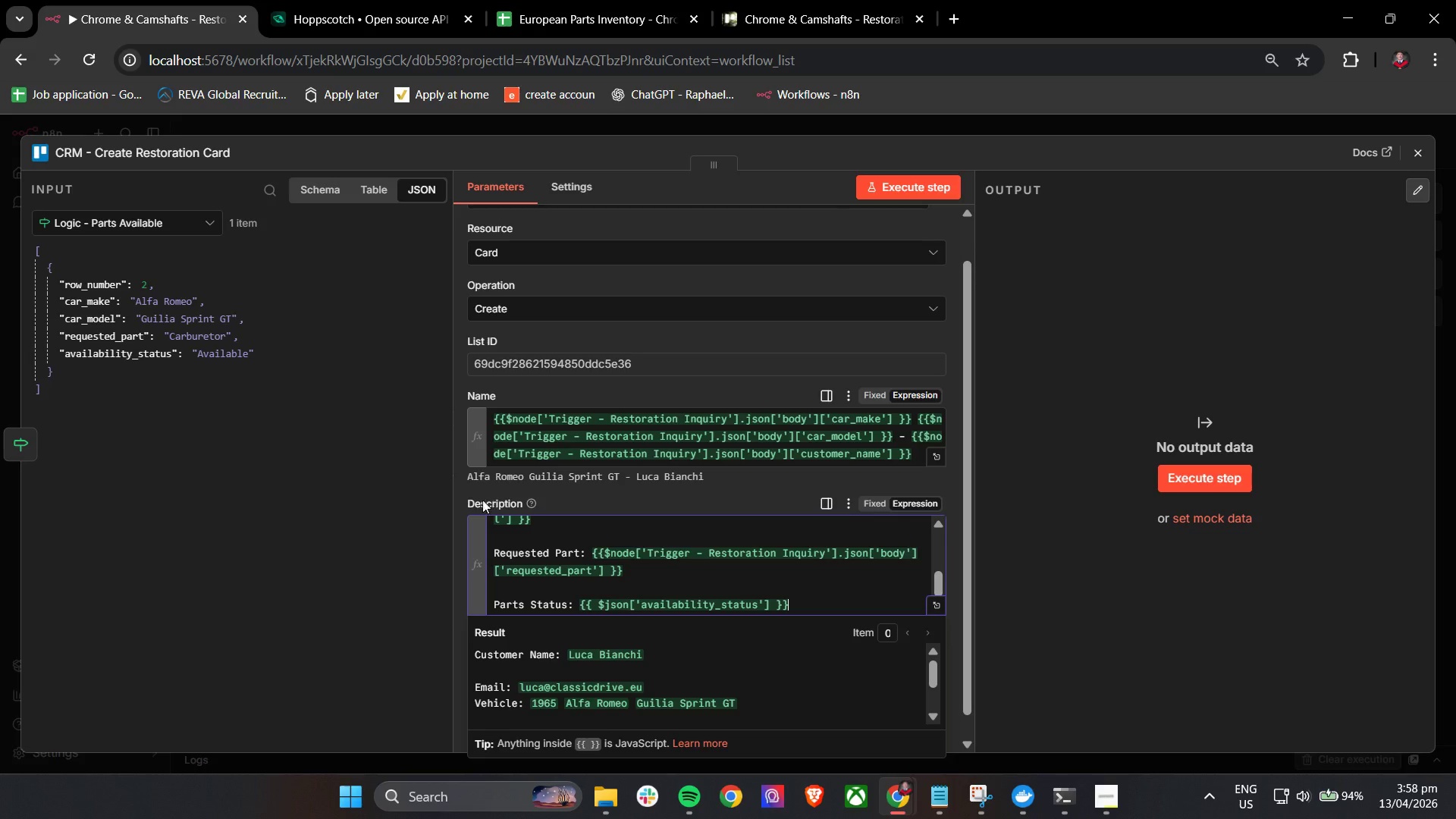 
left_click([461, 501])
 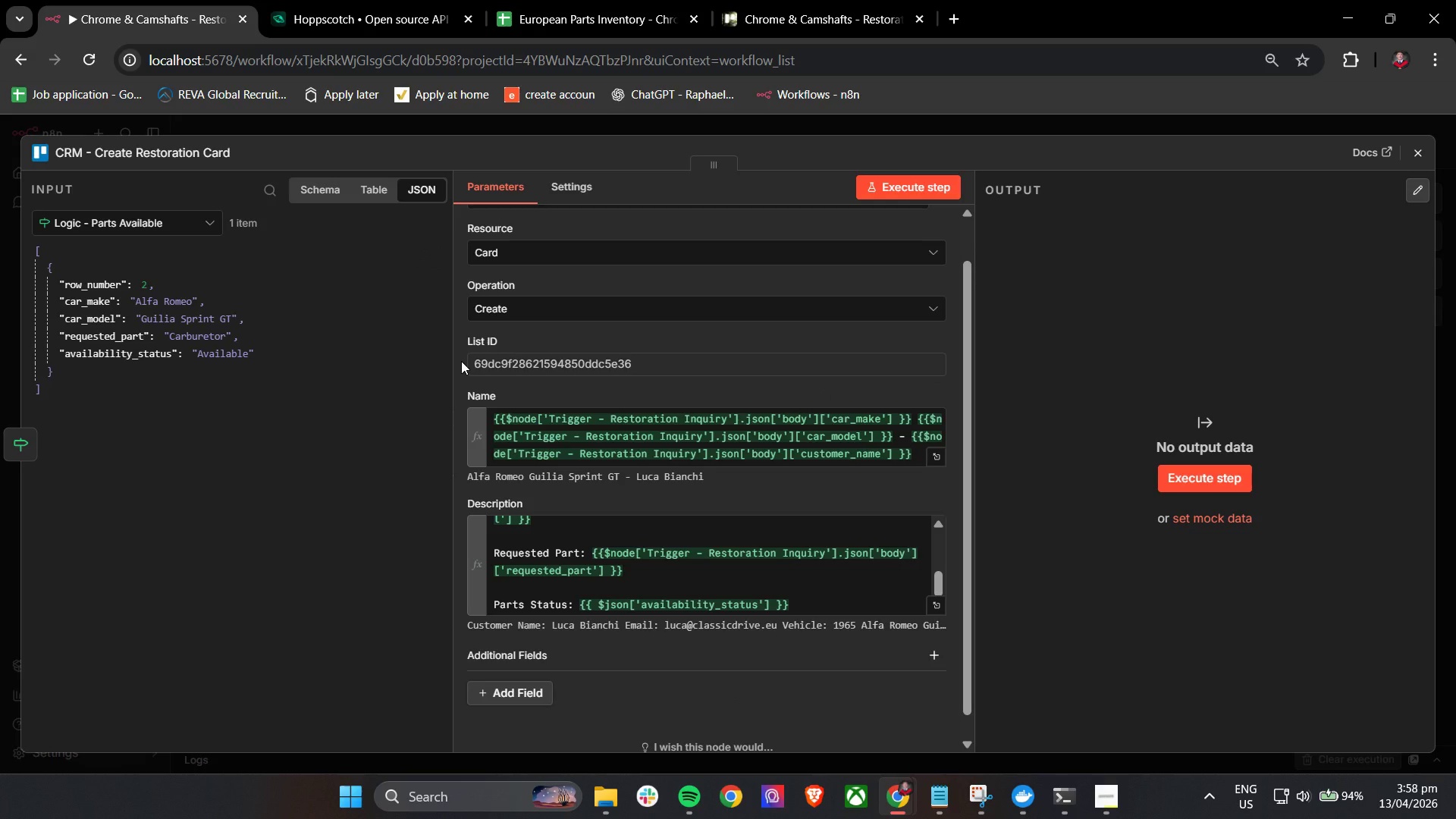 
wait(21.05)
 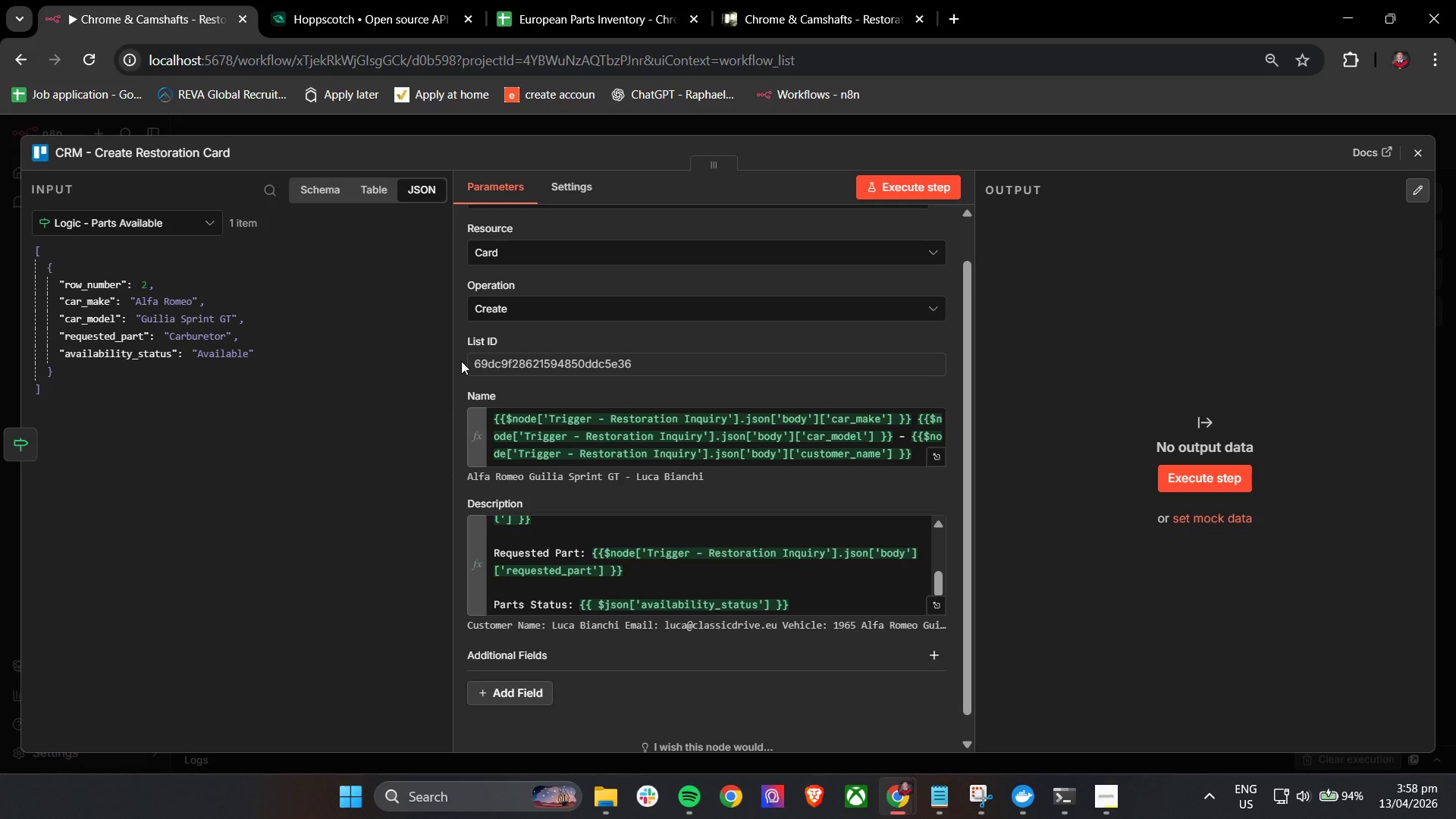 
left_click([1422, 152])
 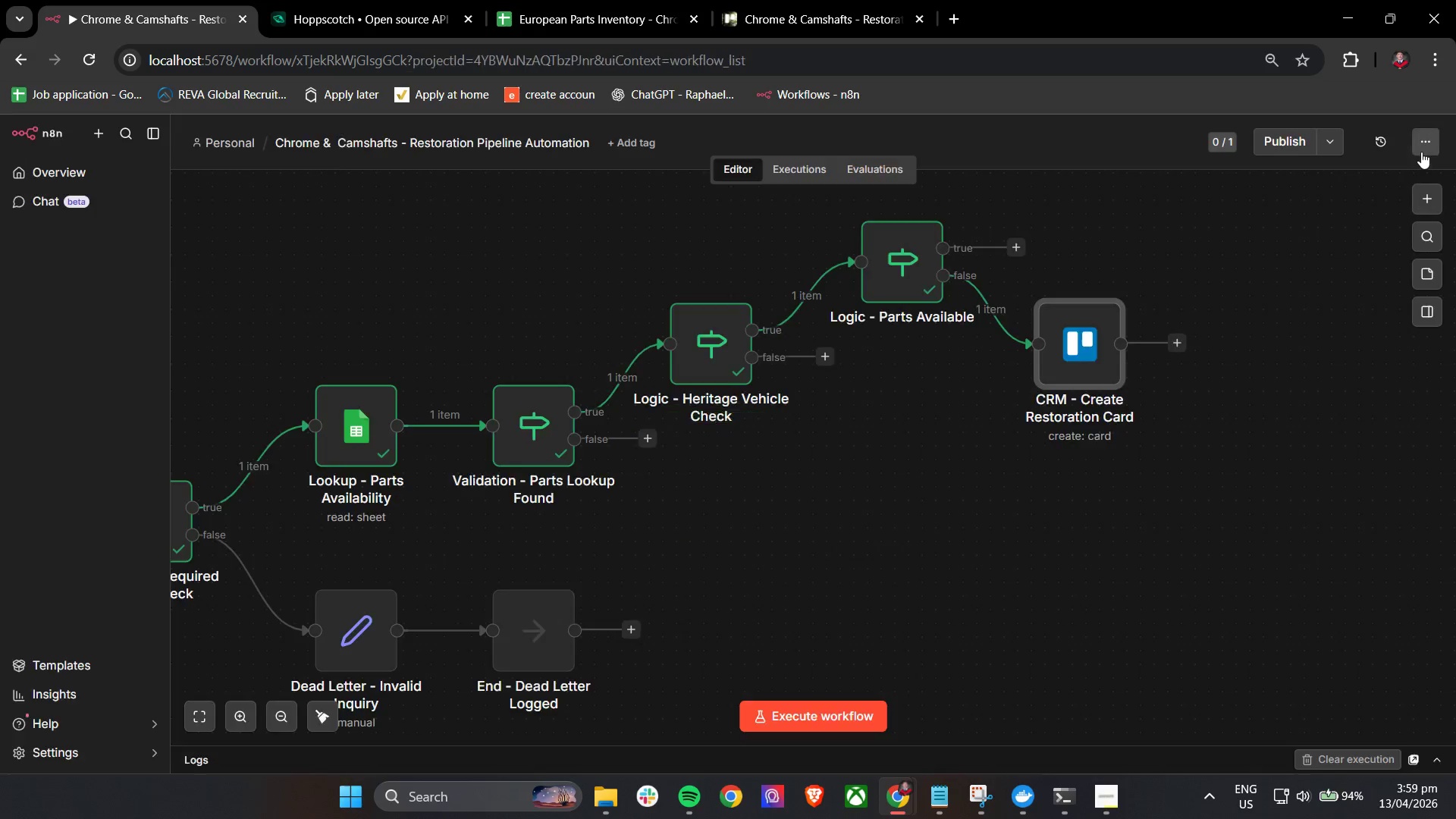 
hold_key(key=ControlLeft, duration=0.48)
 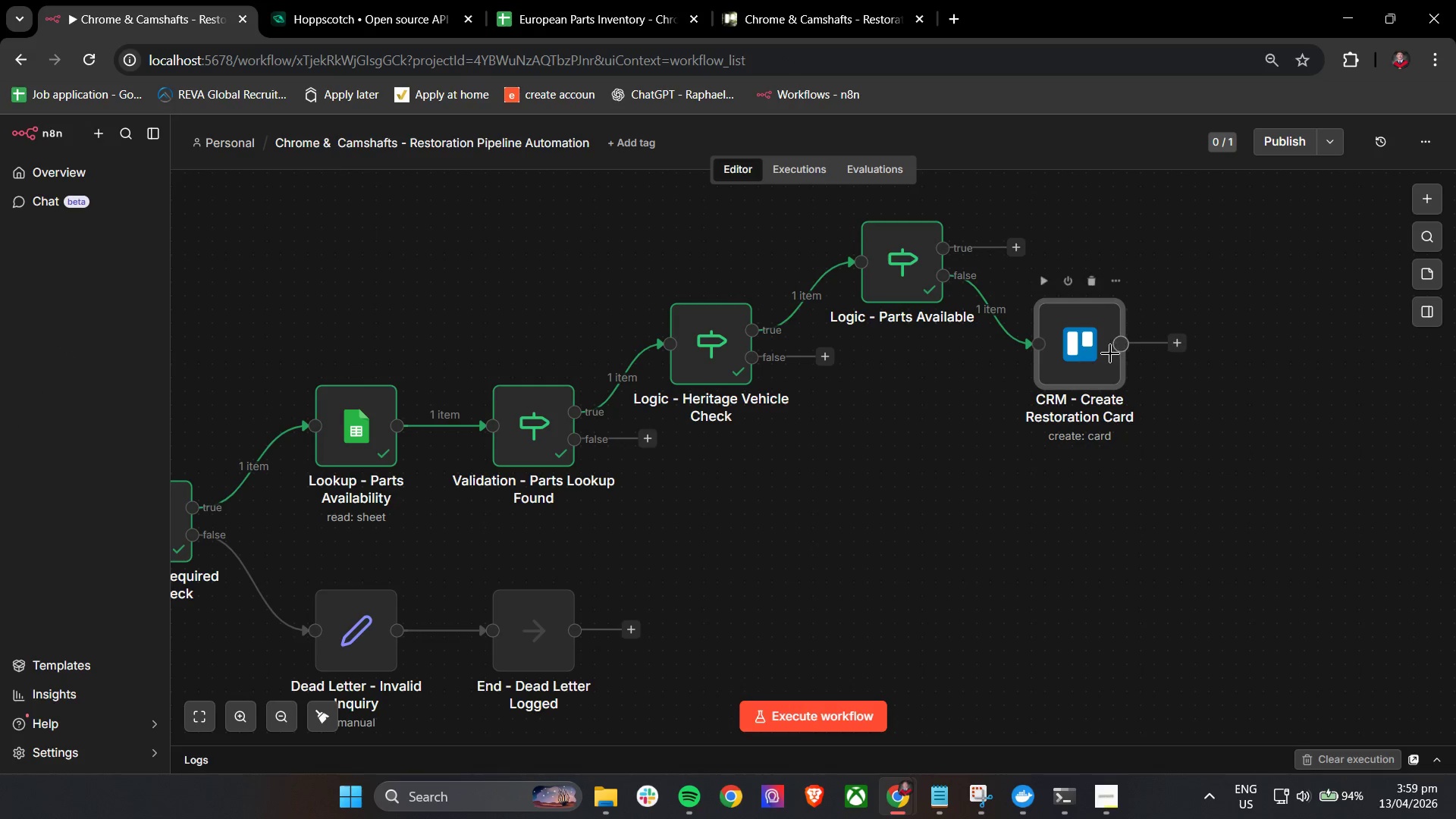 
left_click([1106, 353])
 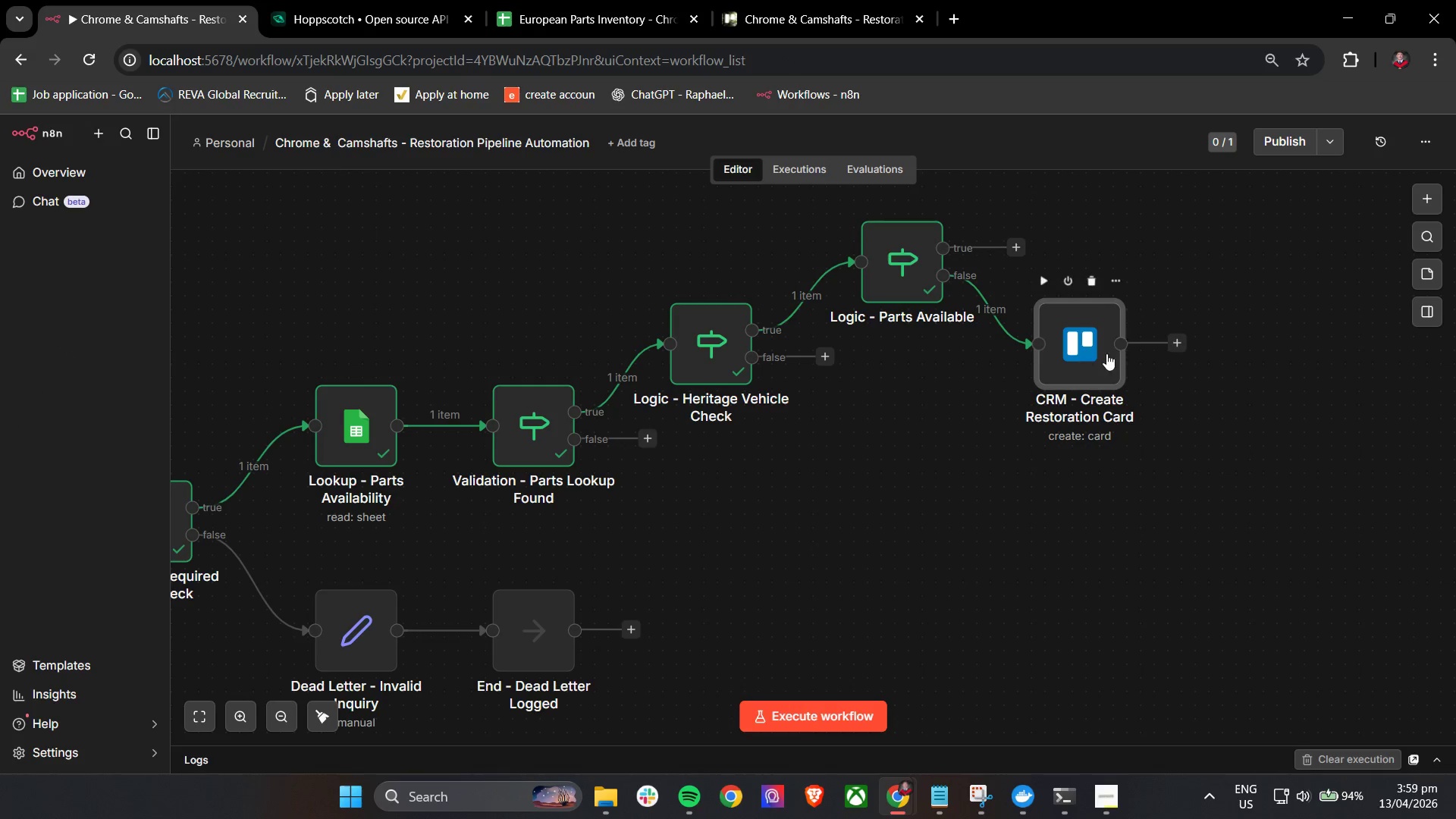 
key(Control+C)
 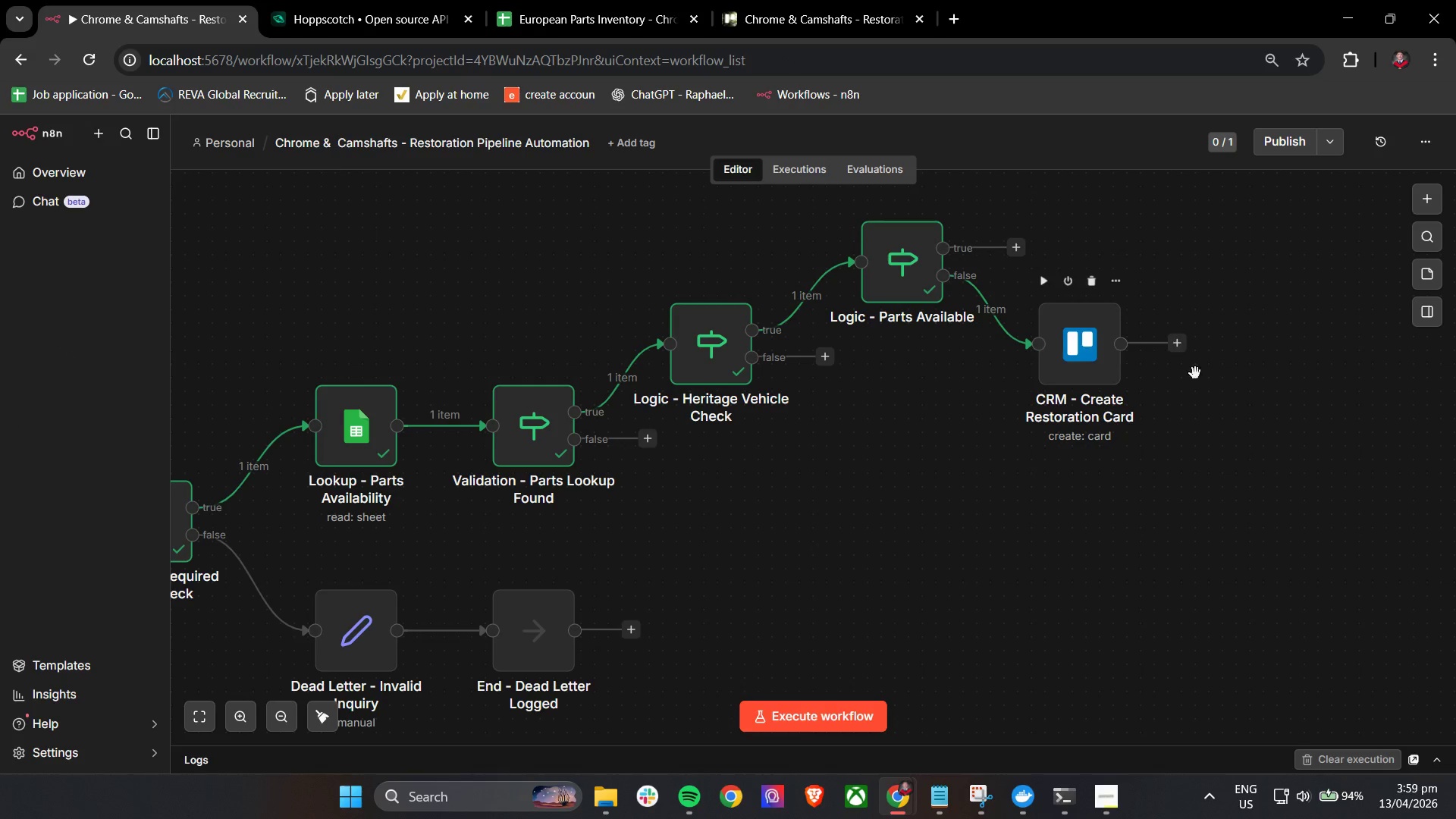 
key(Control+ControlLeft)
 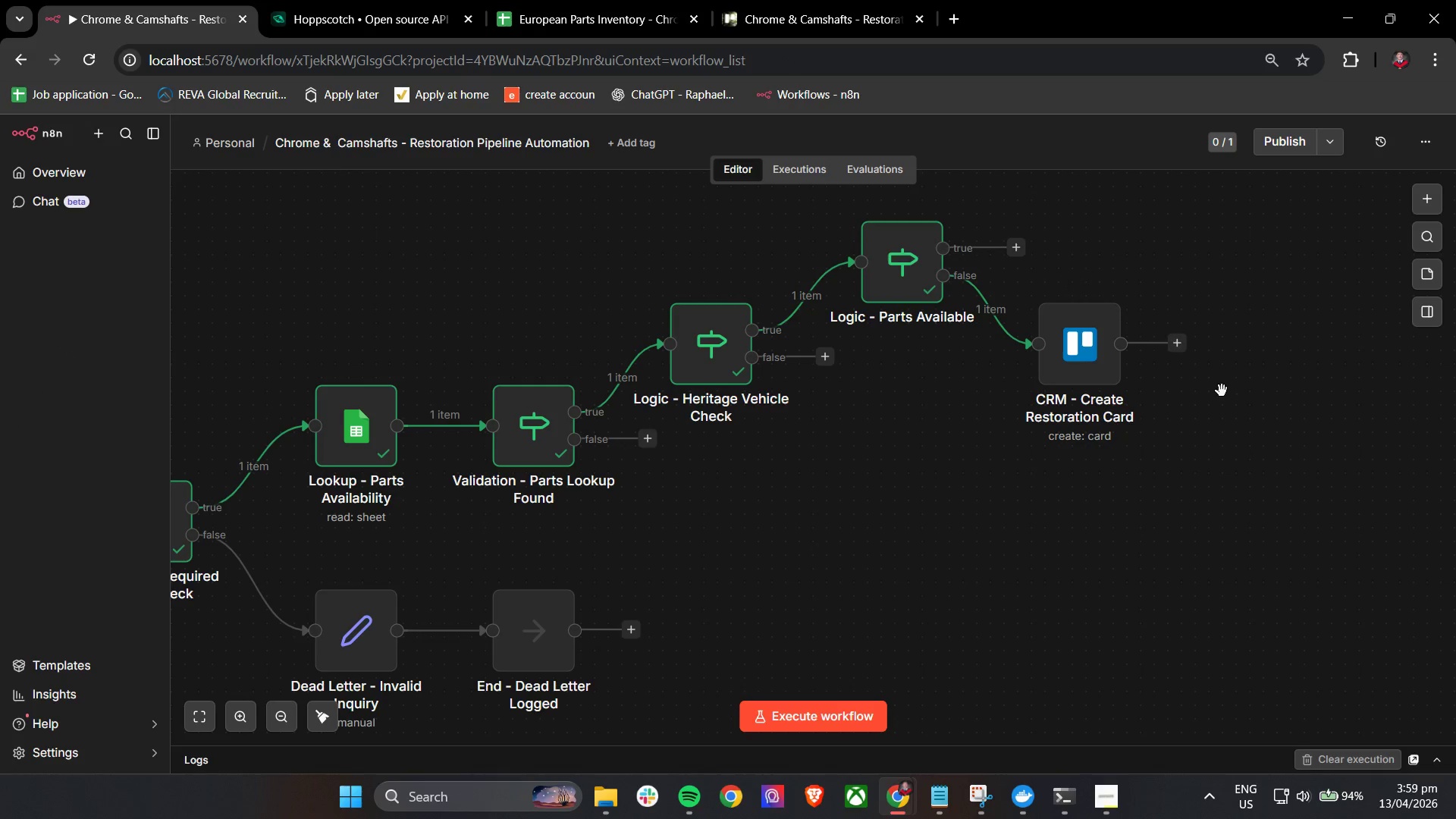 
key(Control+V)
 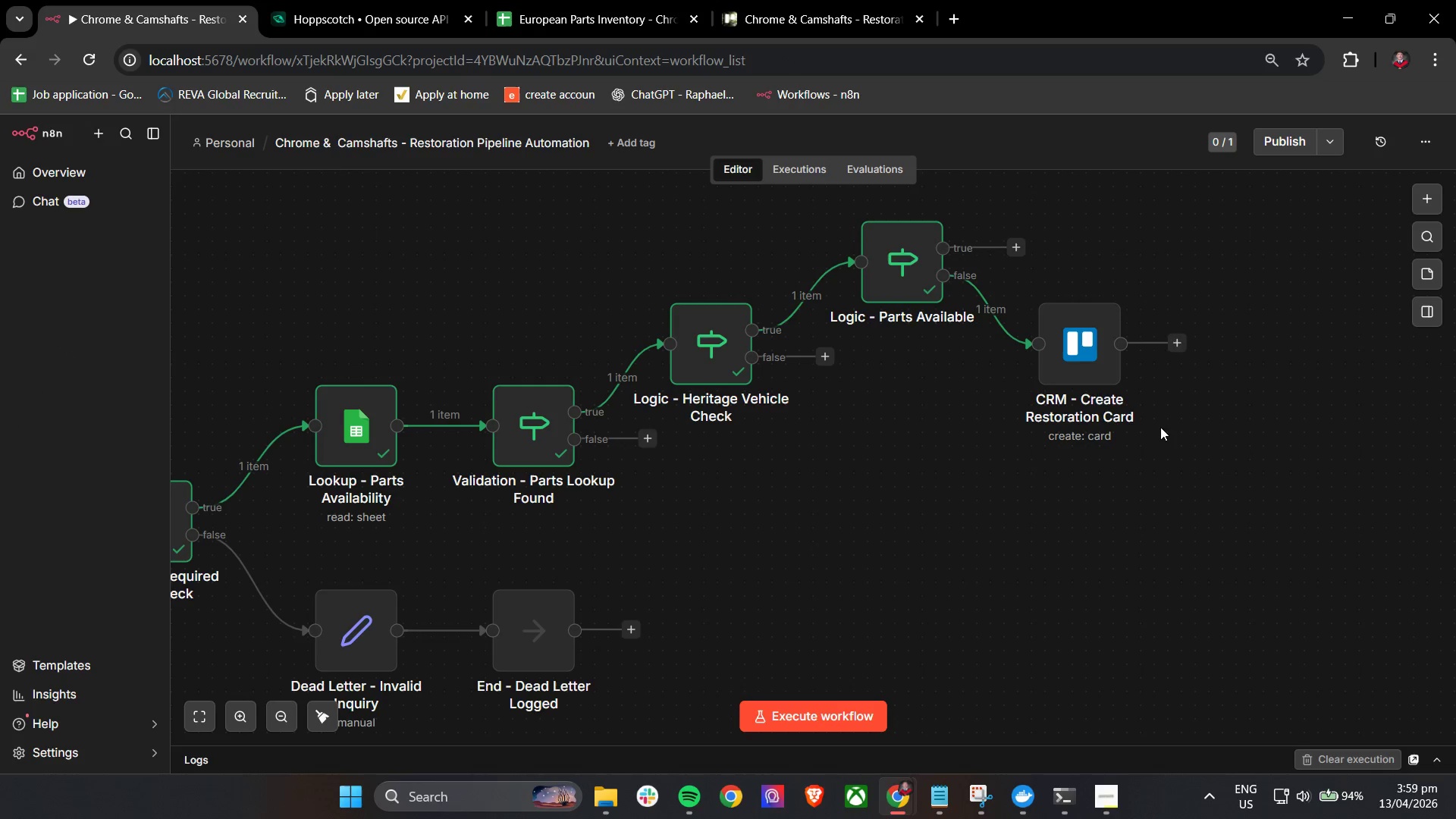 
left_click([1075, 358])
 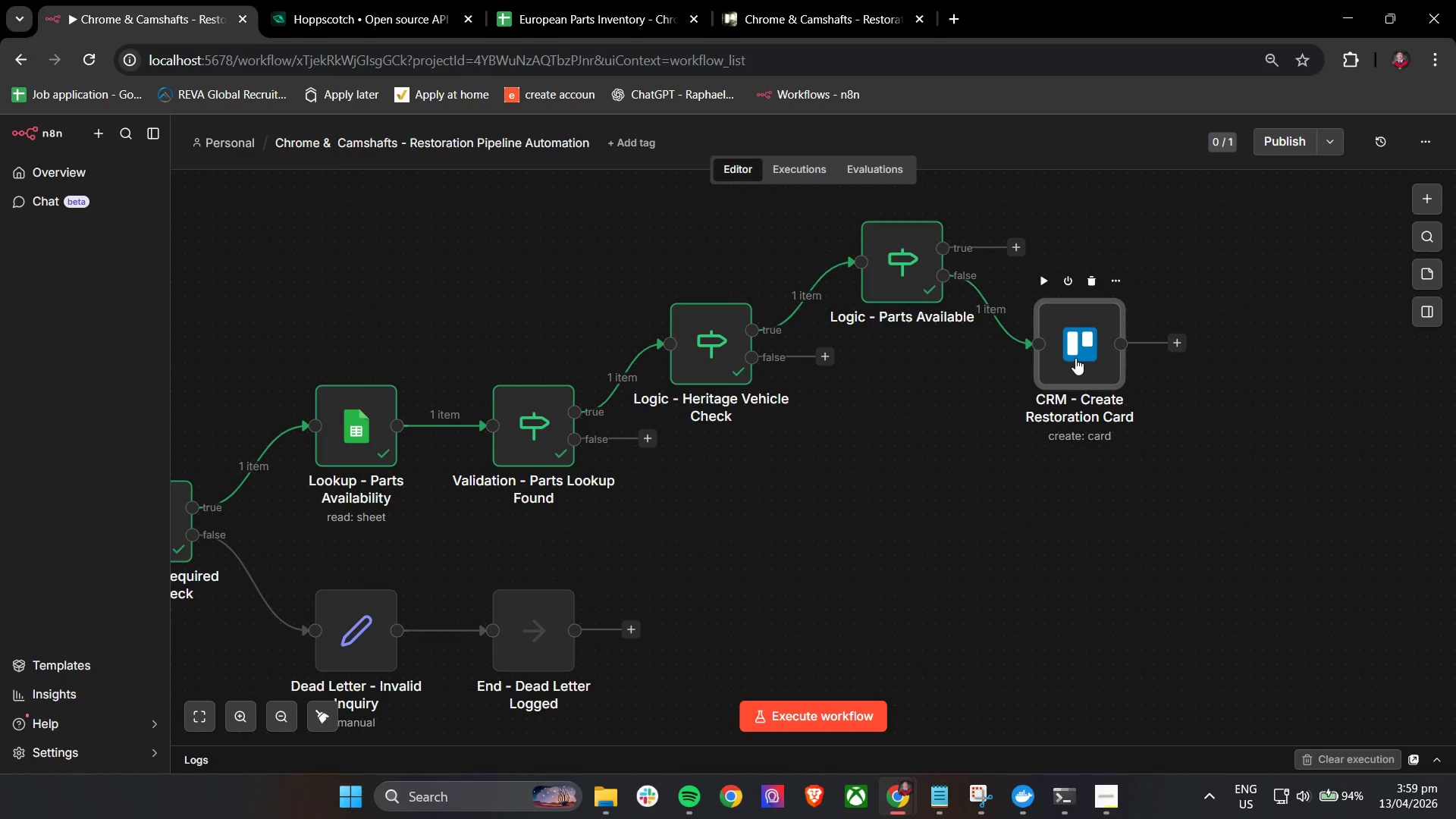 
key(Control+C)
 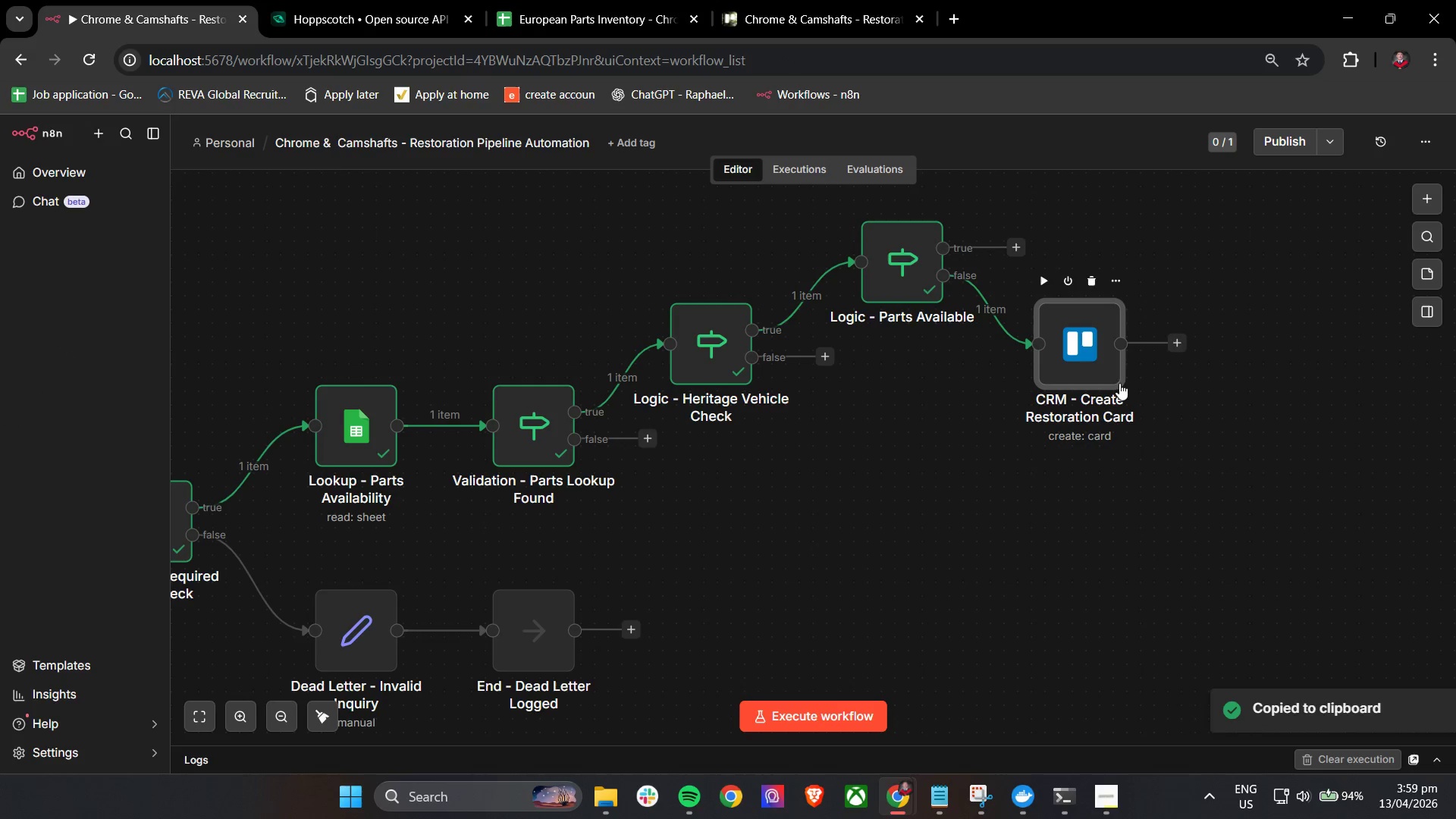 
key(Control+V)
 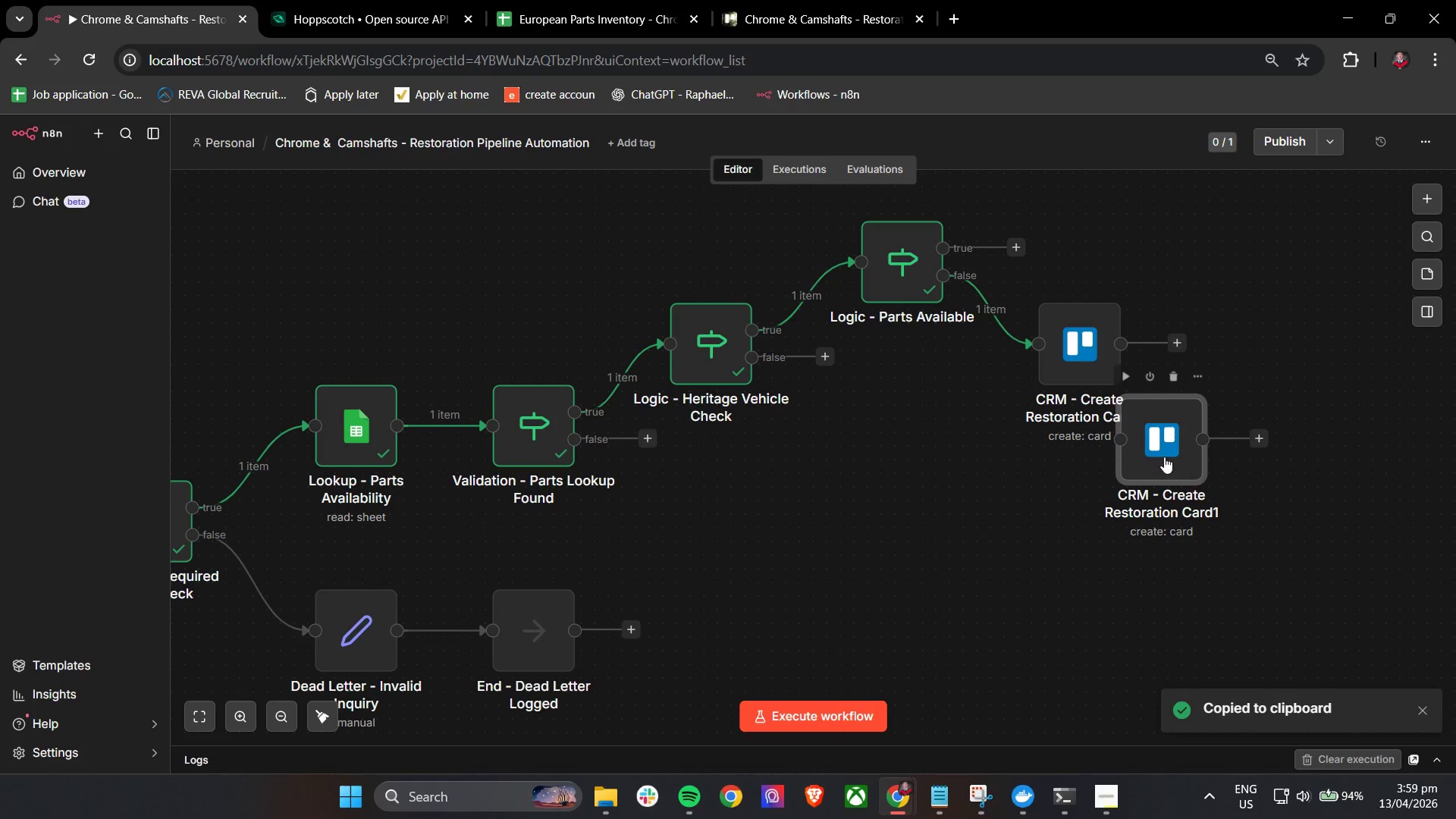 
left_click_drag(start_coordinate=[1164, 457], to_coordinate=[1097, 234])
 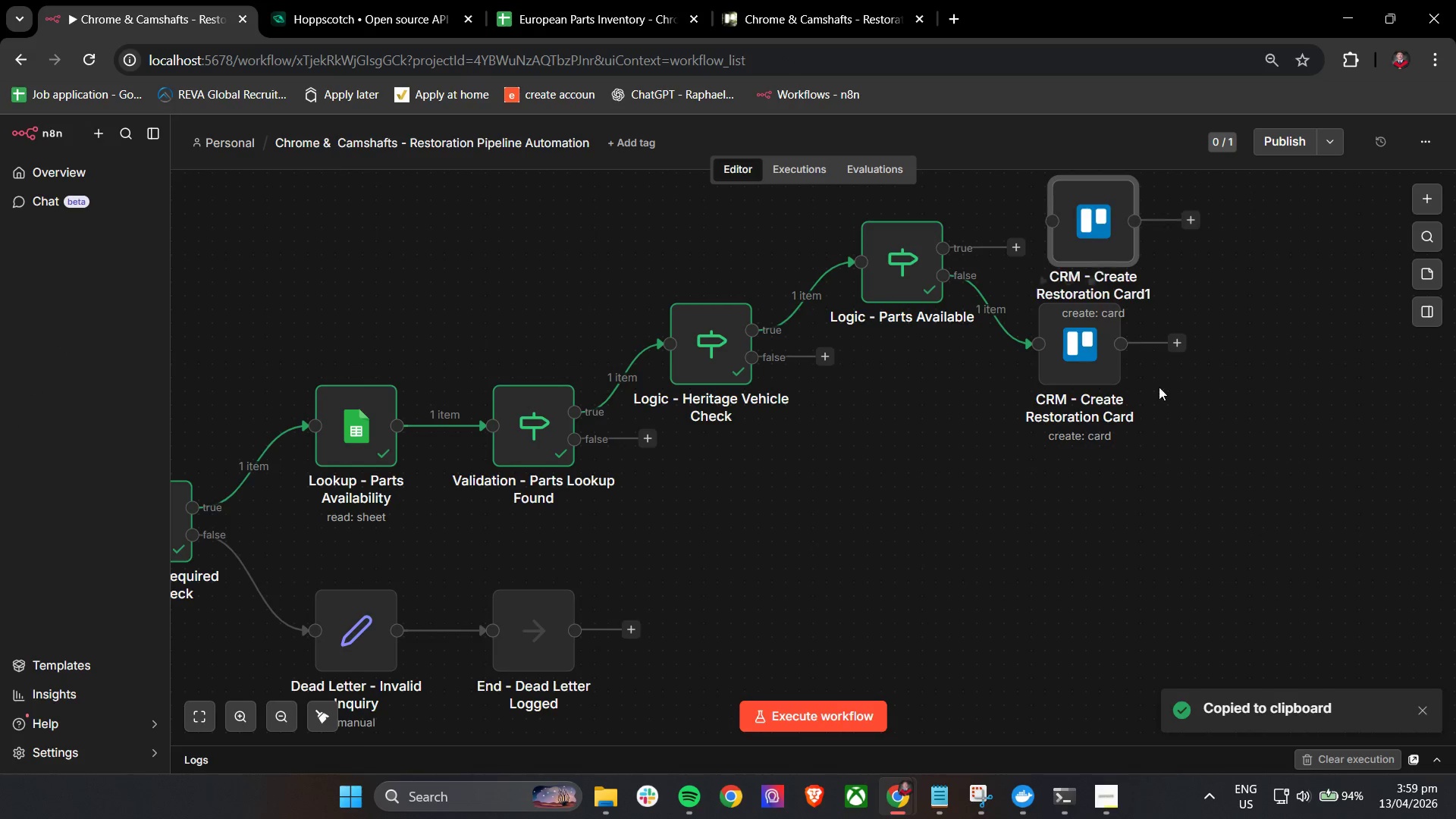 
left_click_drag(start_coordinate=[1083, 338], to_coordinate=[1090, 270])
 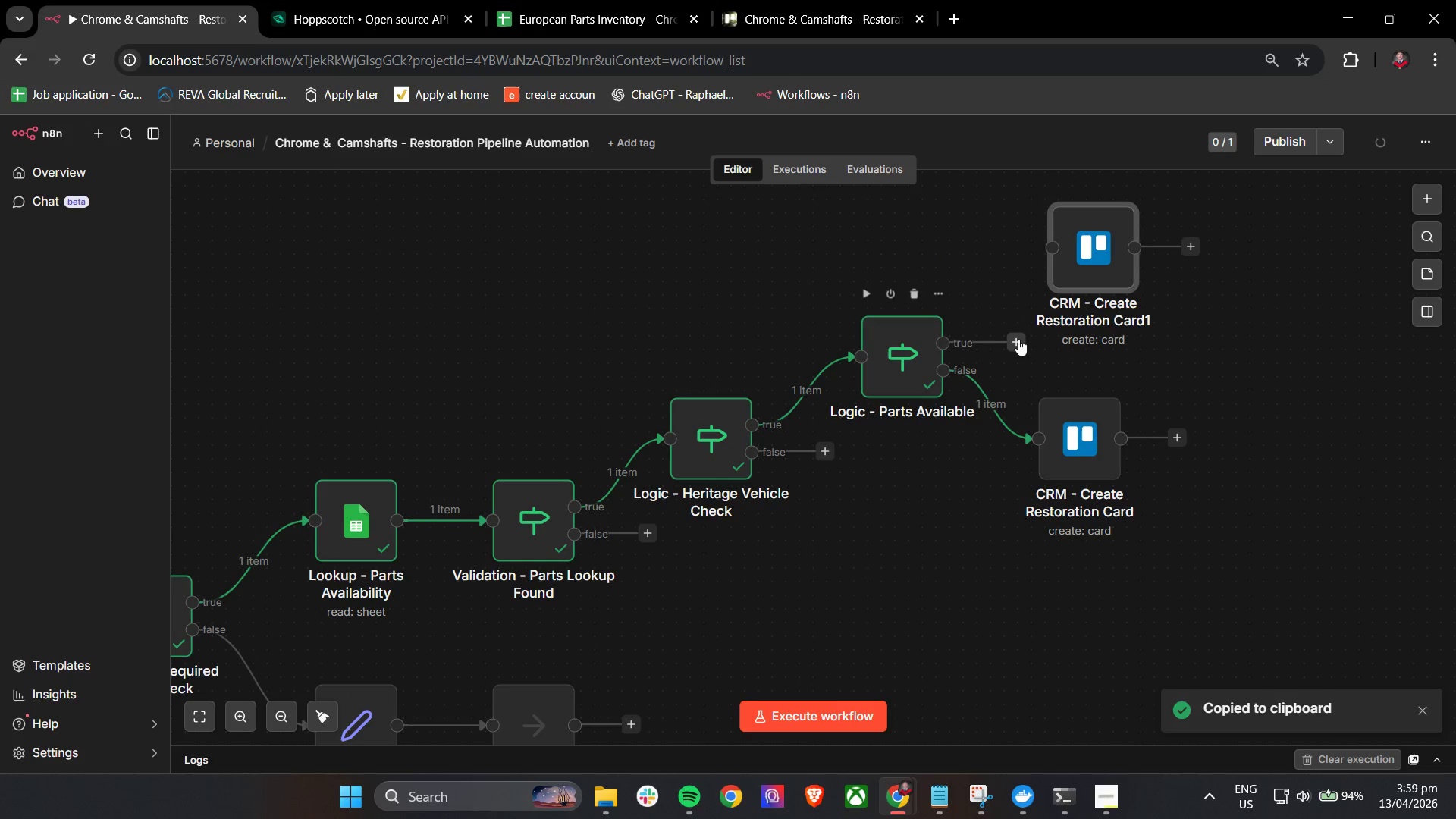 
scroll: coordinate [1163, 394], scroll_direction: up, amount: 2.0
 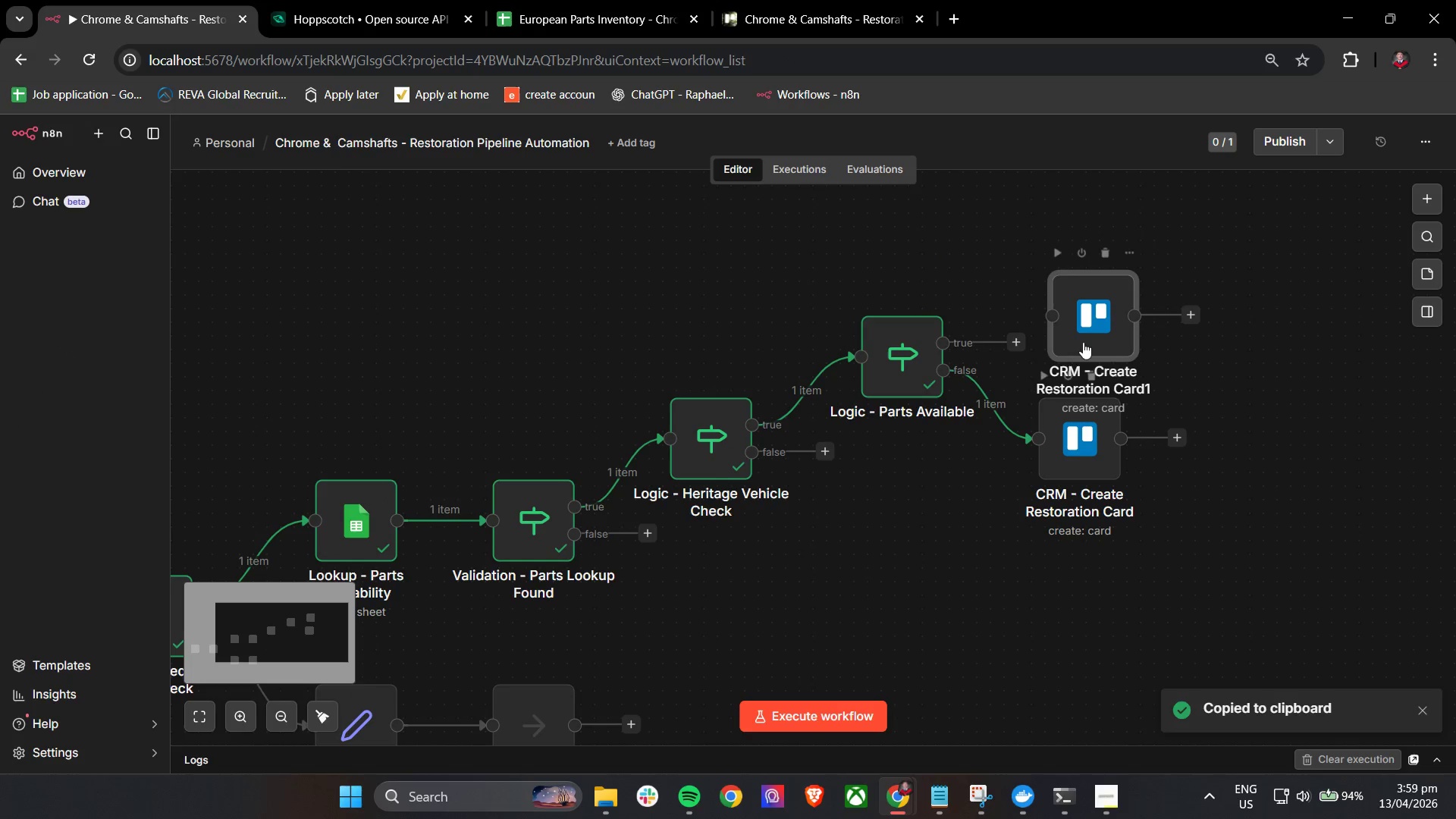 
left_click_drag(start_coordinate=[1018, 341], to_coordinate=[1050, 243])
 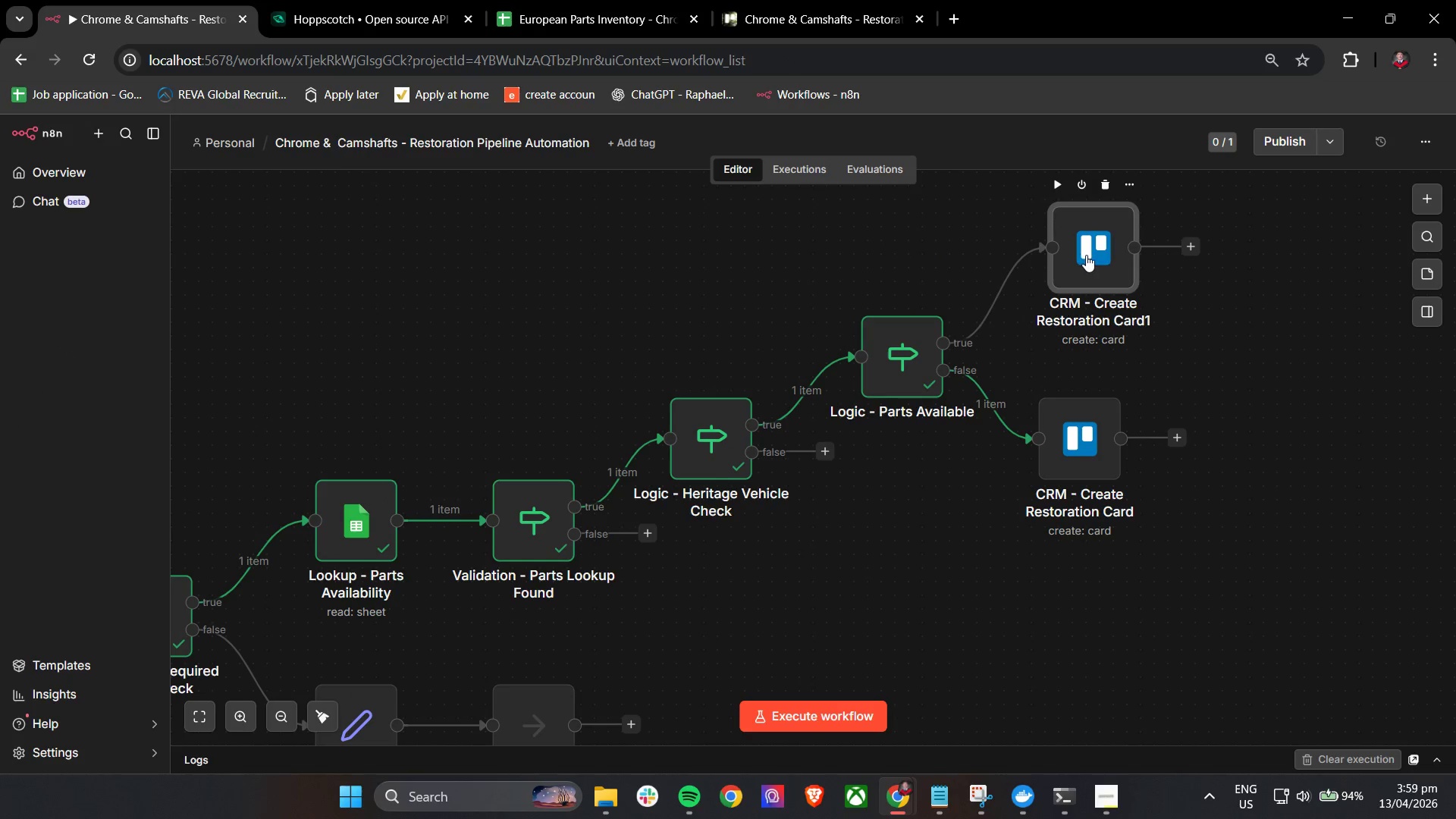 
double_click([1086, 255])
 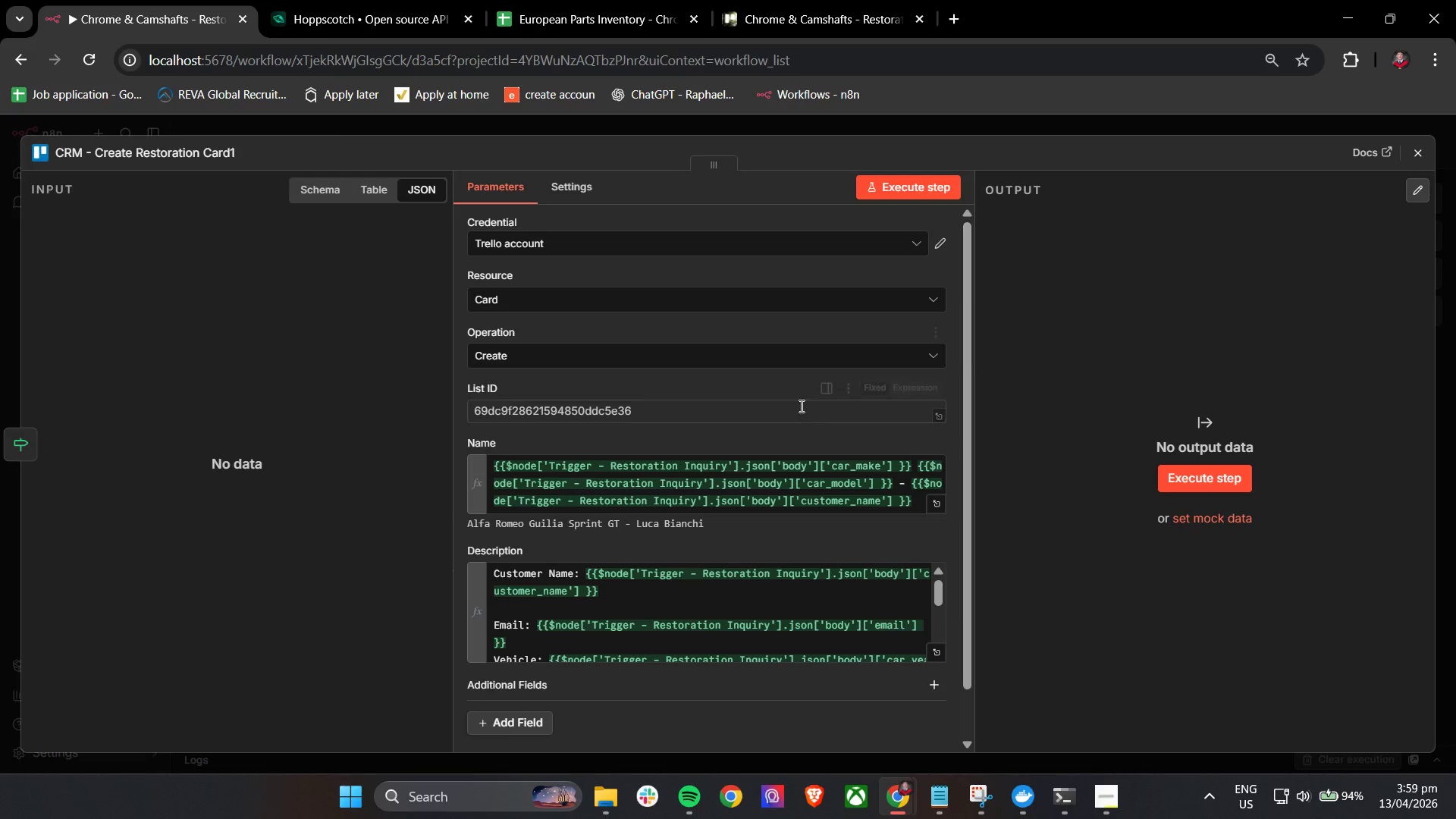 
scroll: coordinate [709, 586], scroll_direction: down, amount: 18.0
 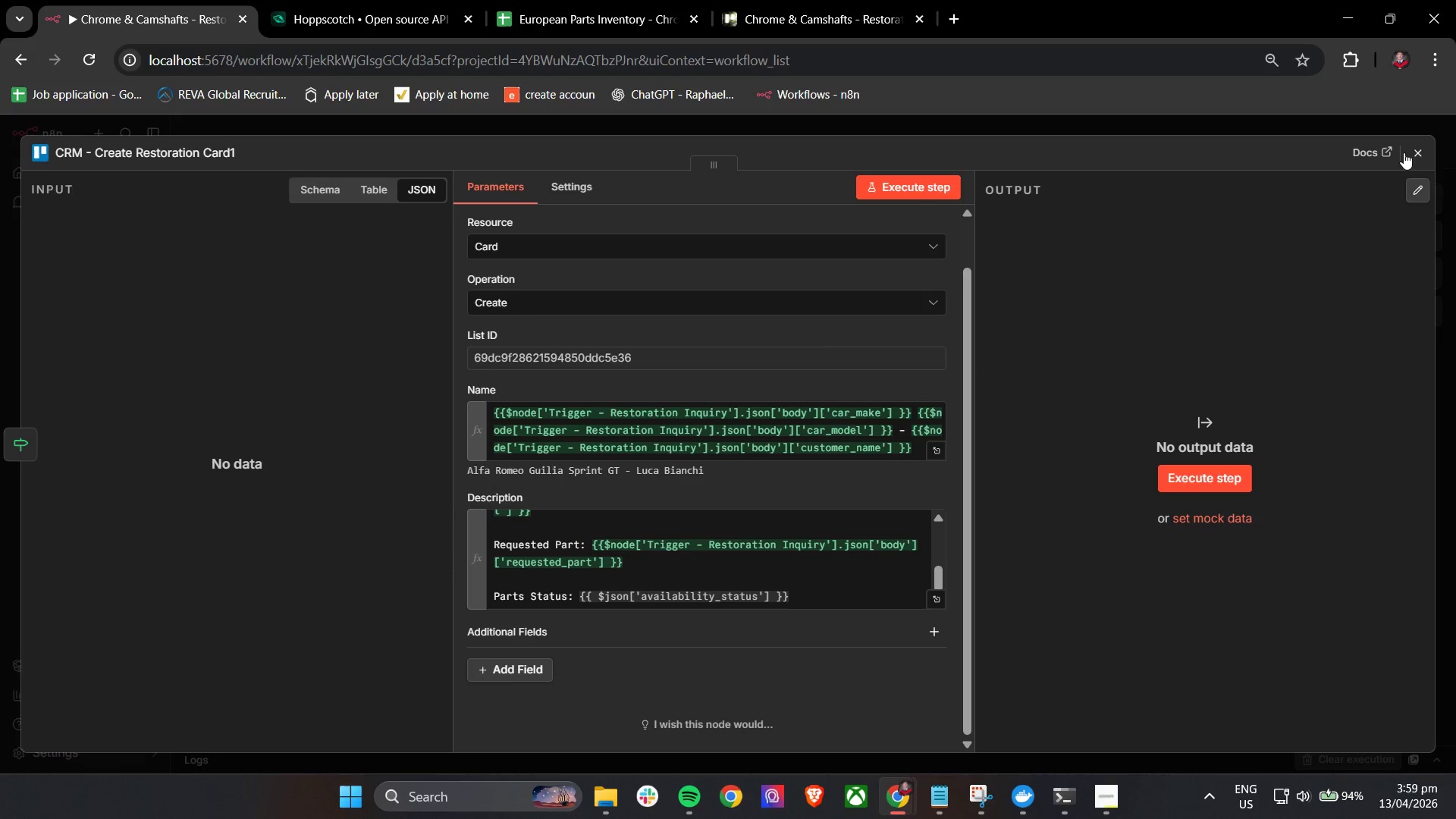 
left_click([1432, 149])
 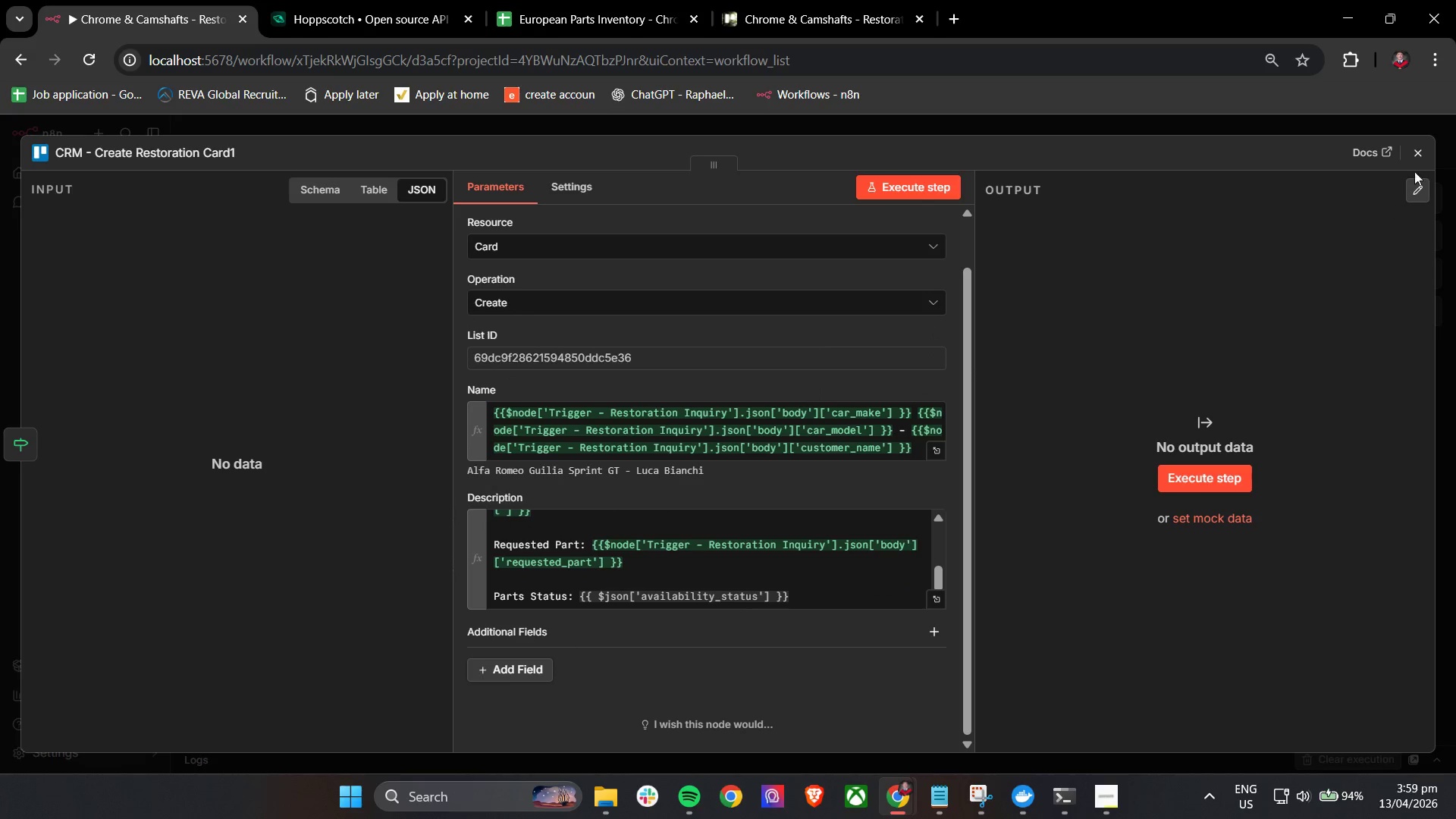 
left_click([1417, 155])
 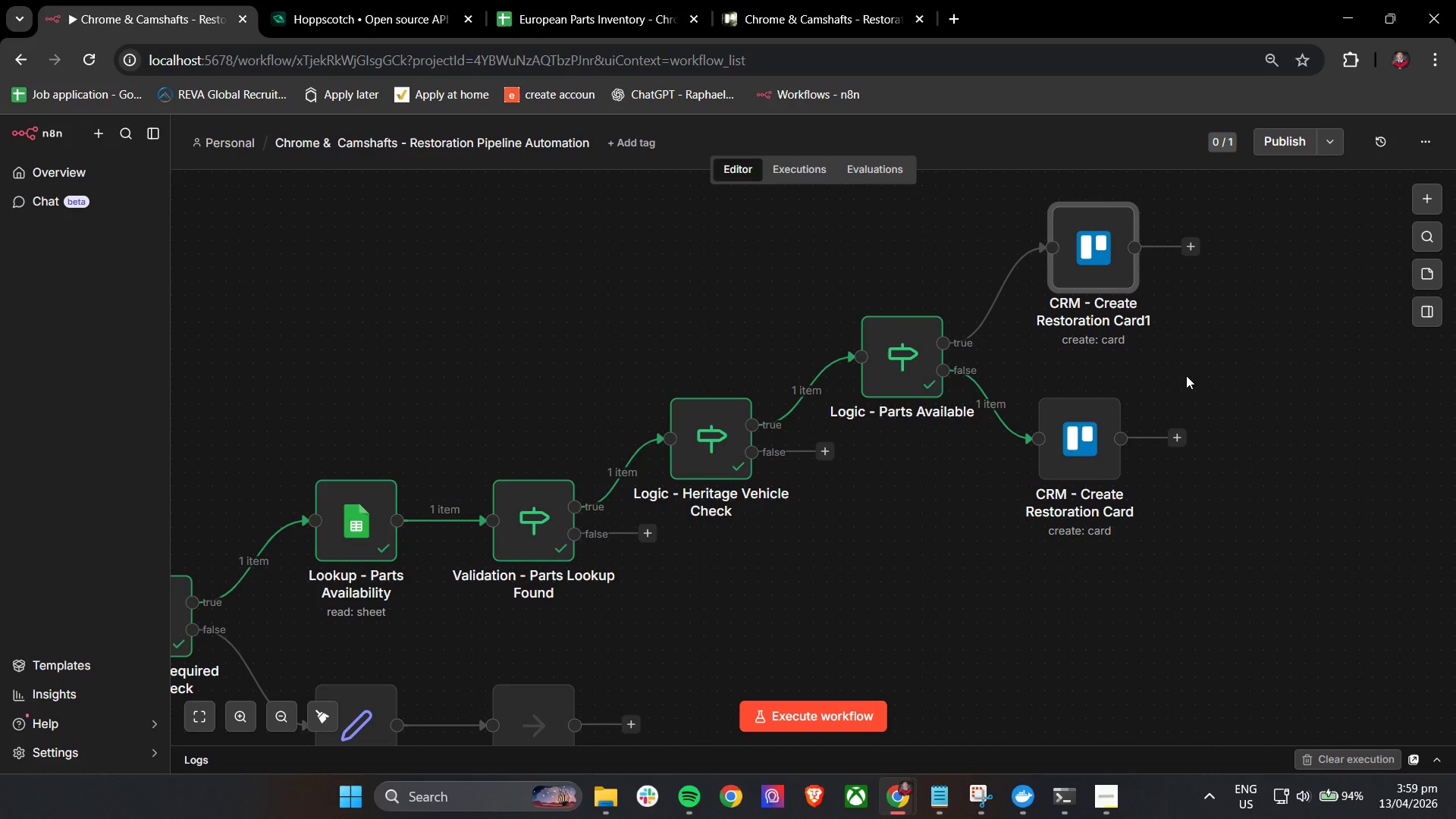 
hold_key(key=ControlLeft, duration=0.45)
left_click_drag(start_coordinate=[1291, 363], to_coordinate=[1222, 362])
 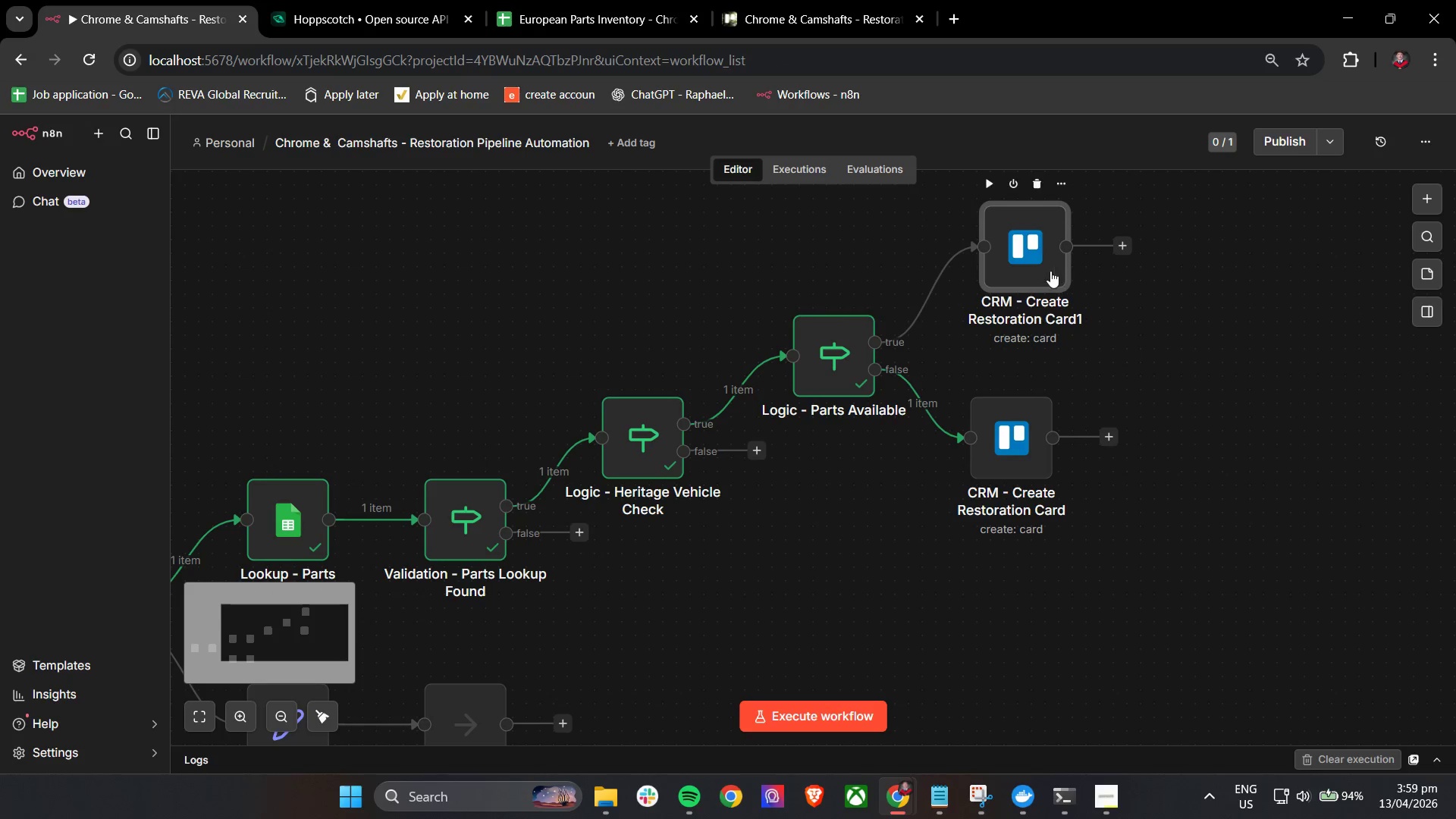 
left_click_drag(start_coordinate=[1041, 269], to_coordinate=[1023, 271])
 